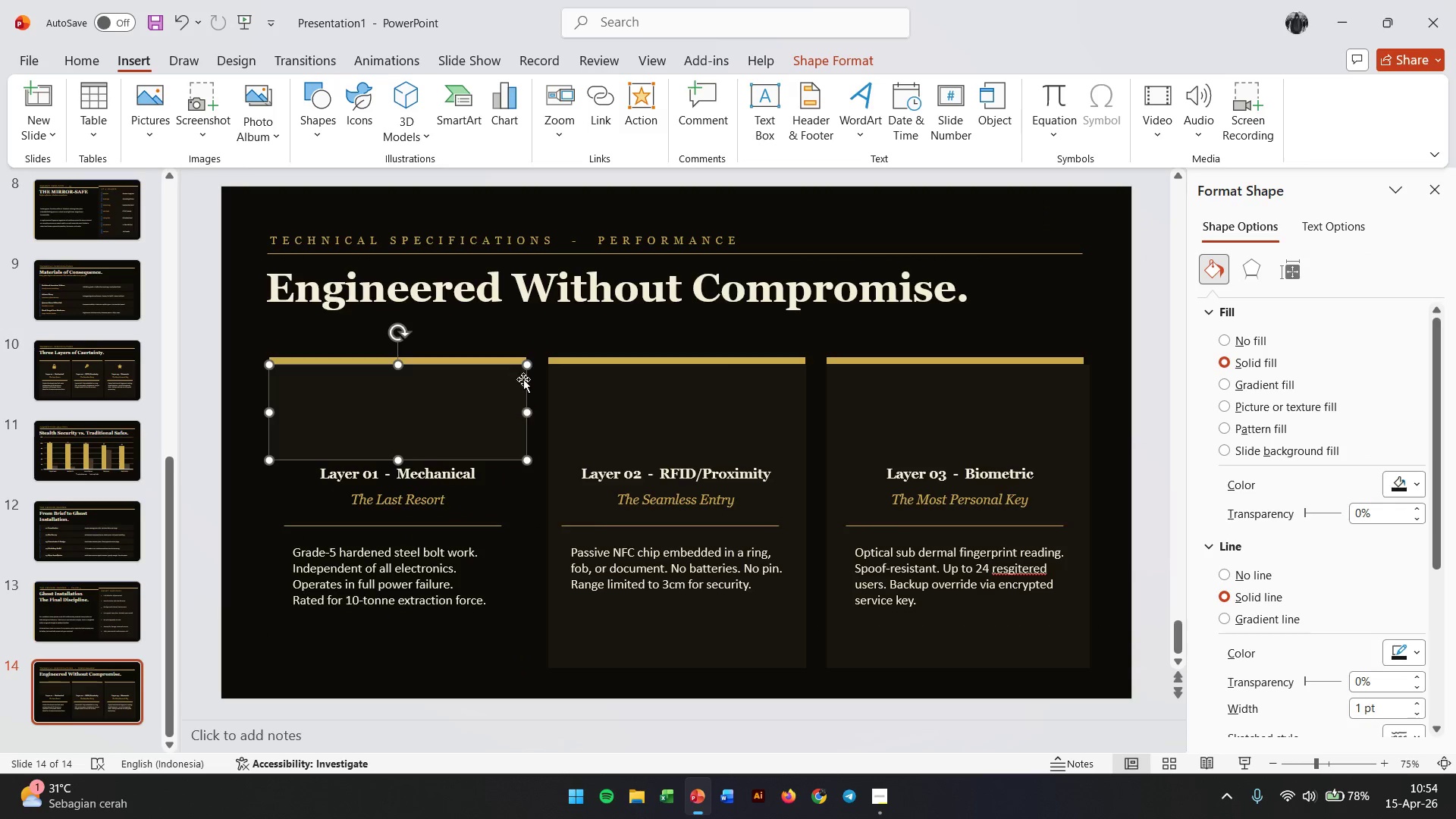 
hold_key(key=ShiftLeft, duration=0.69)
left_click([514, 361])
 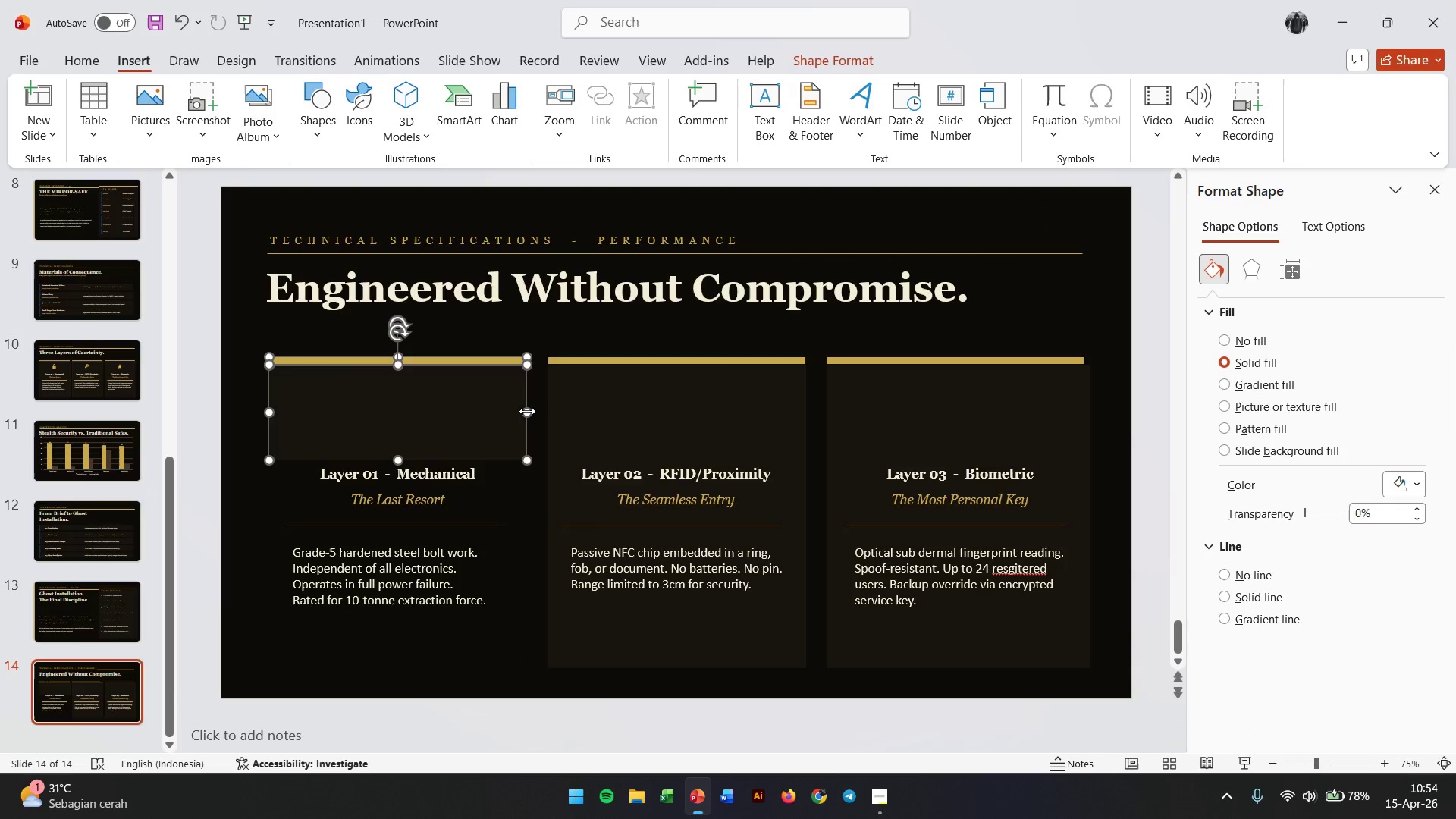 
left_click_drag(start_coordinate=[527, 411], to_coordinate=[462, 411])
 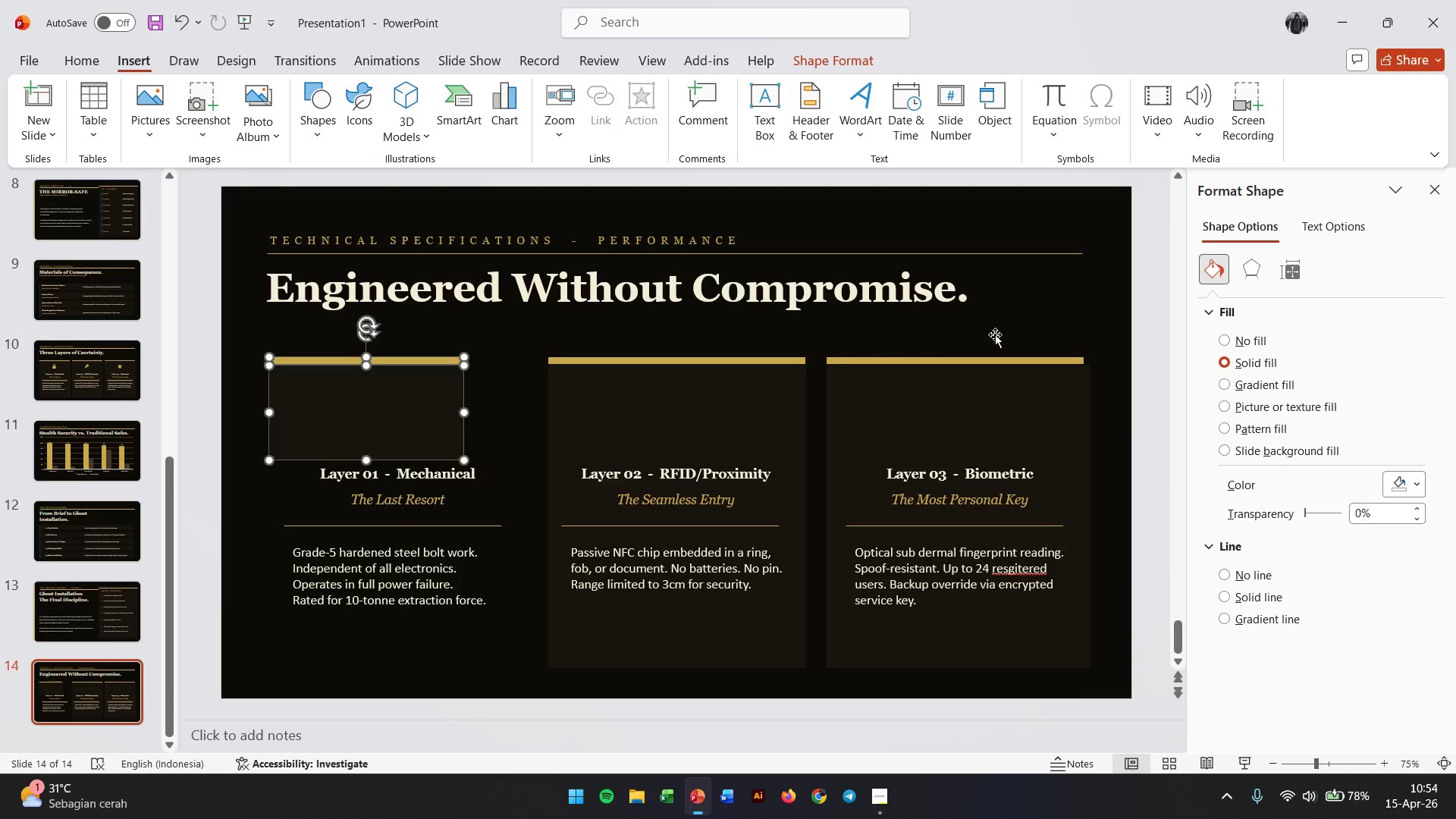 
left_click_drag(start_coordinate=[1144, 347], to_coordinate=[544, 685])
 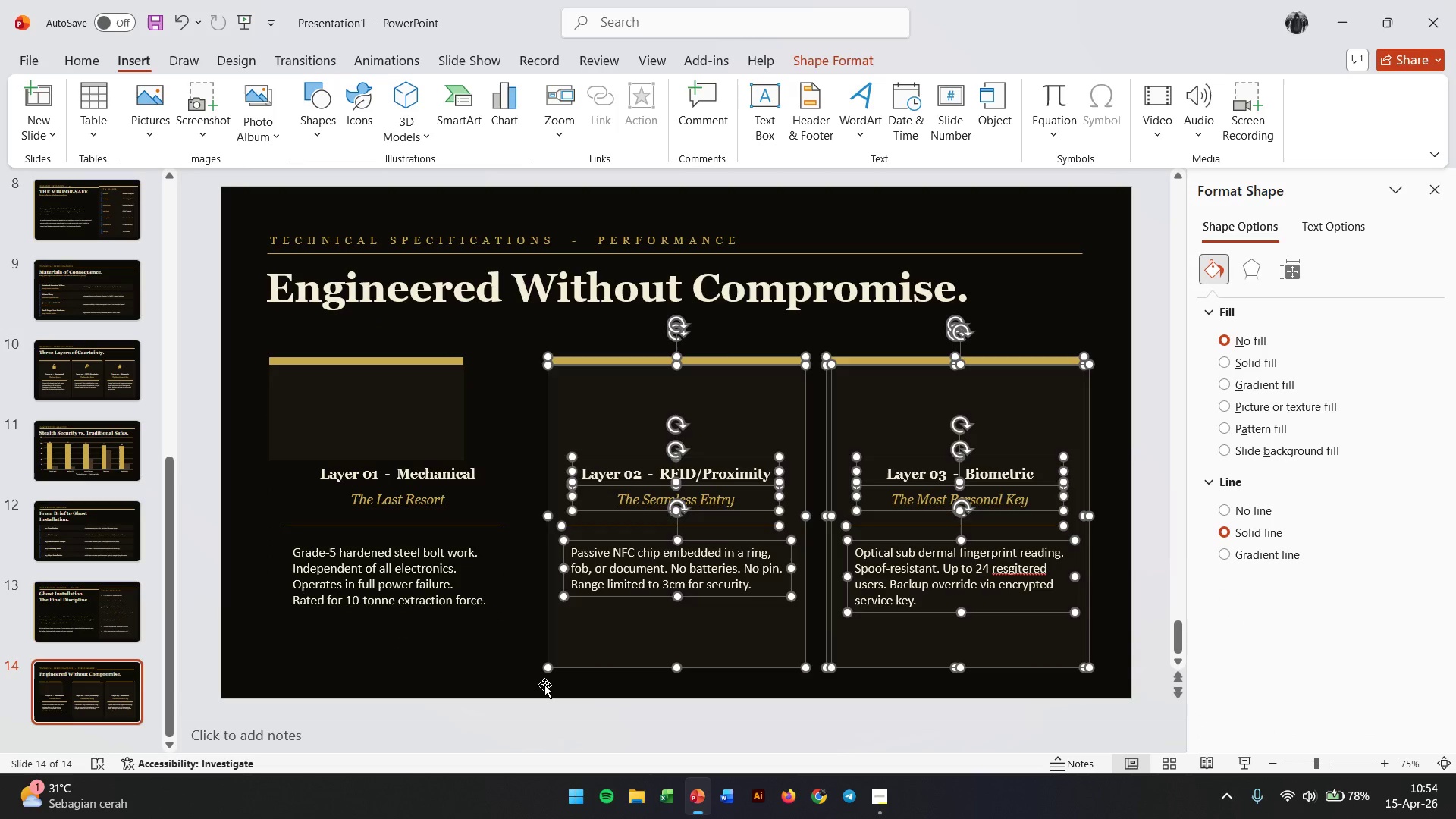 
key(Backspace)
 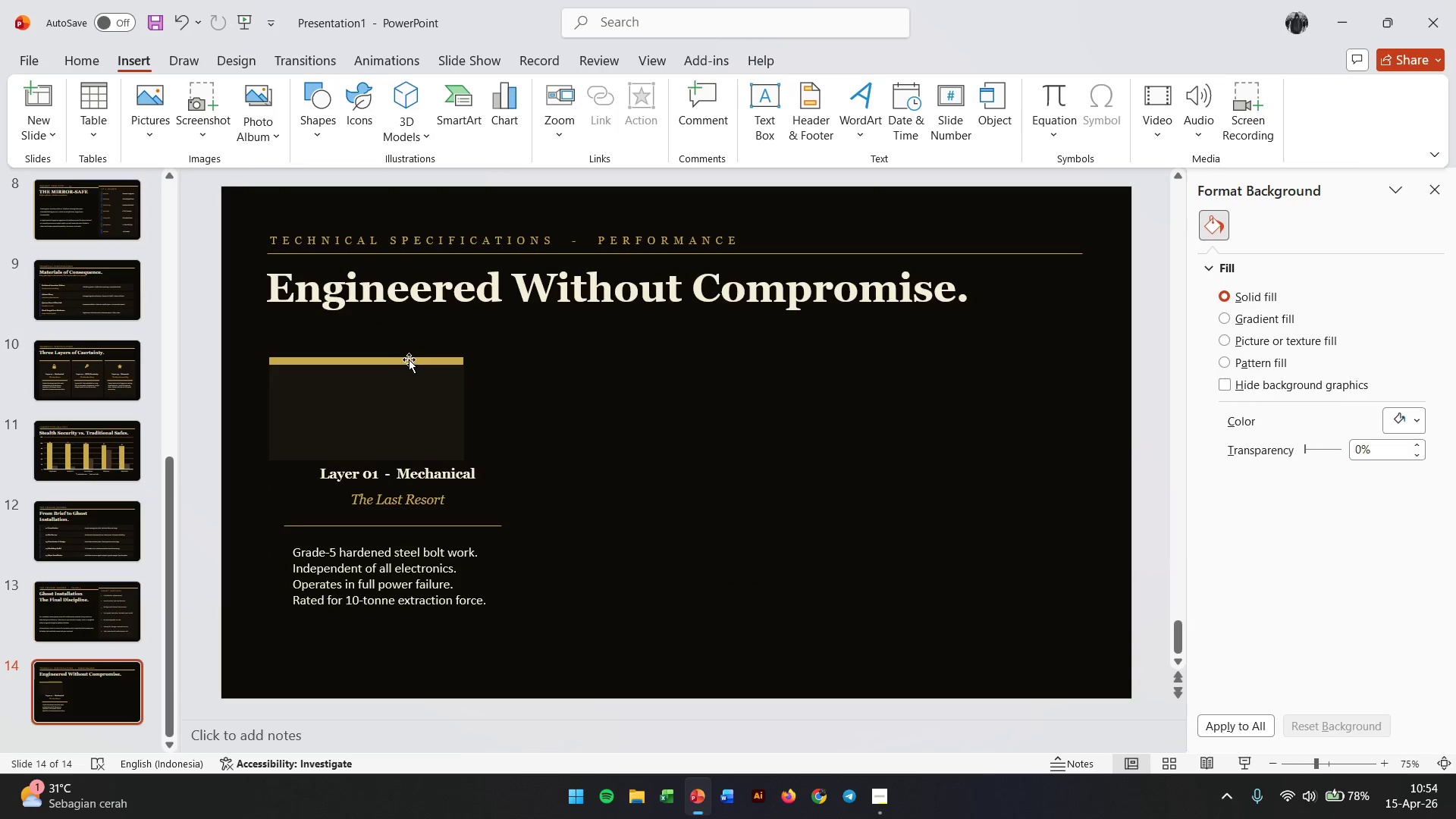 
left_click([409, 359])
 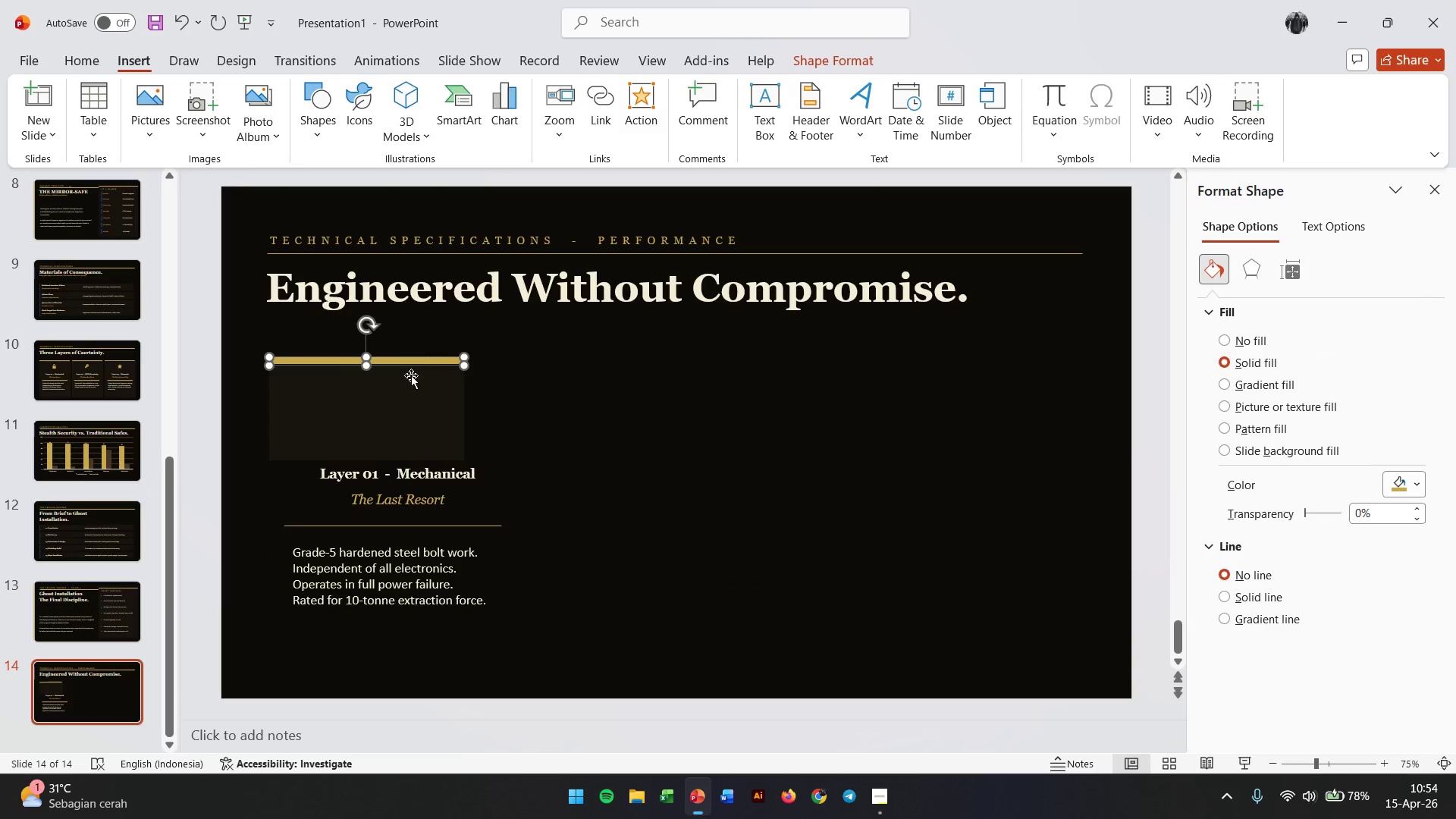 
hold_key(key=ShiftLeft, duration=0.39)
left_click([411, 389])
 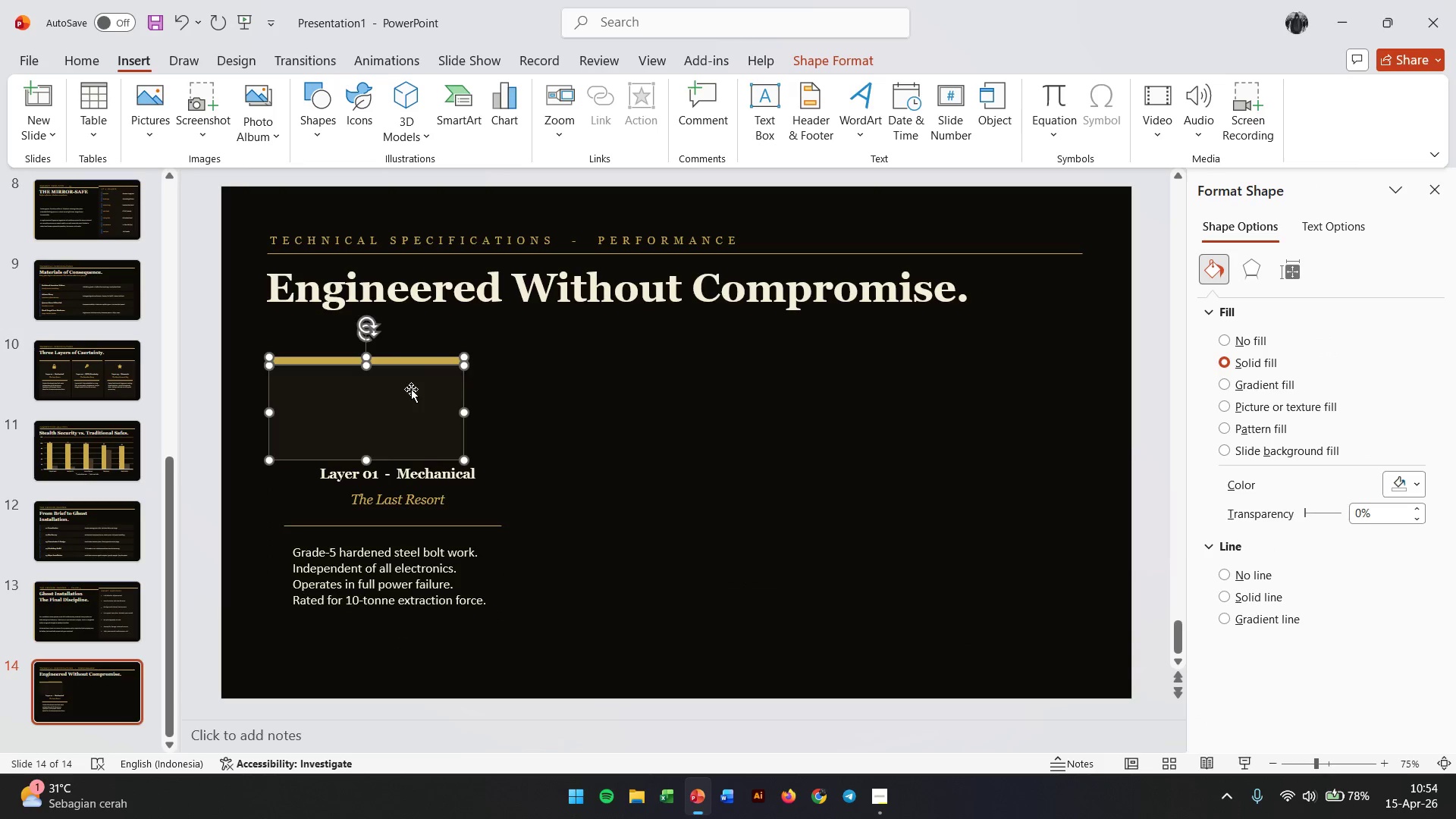 
right_click([411, 389])
 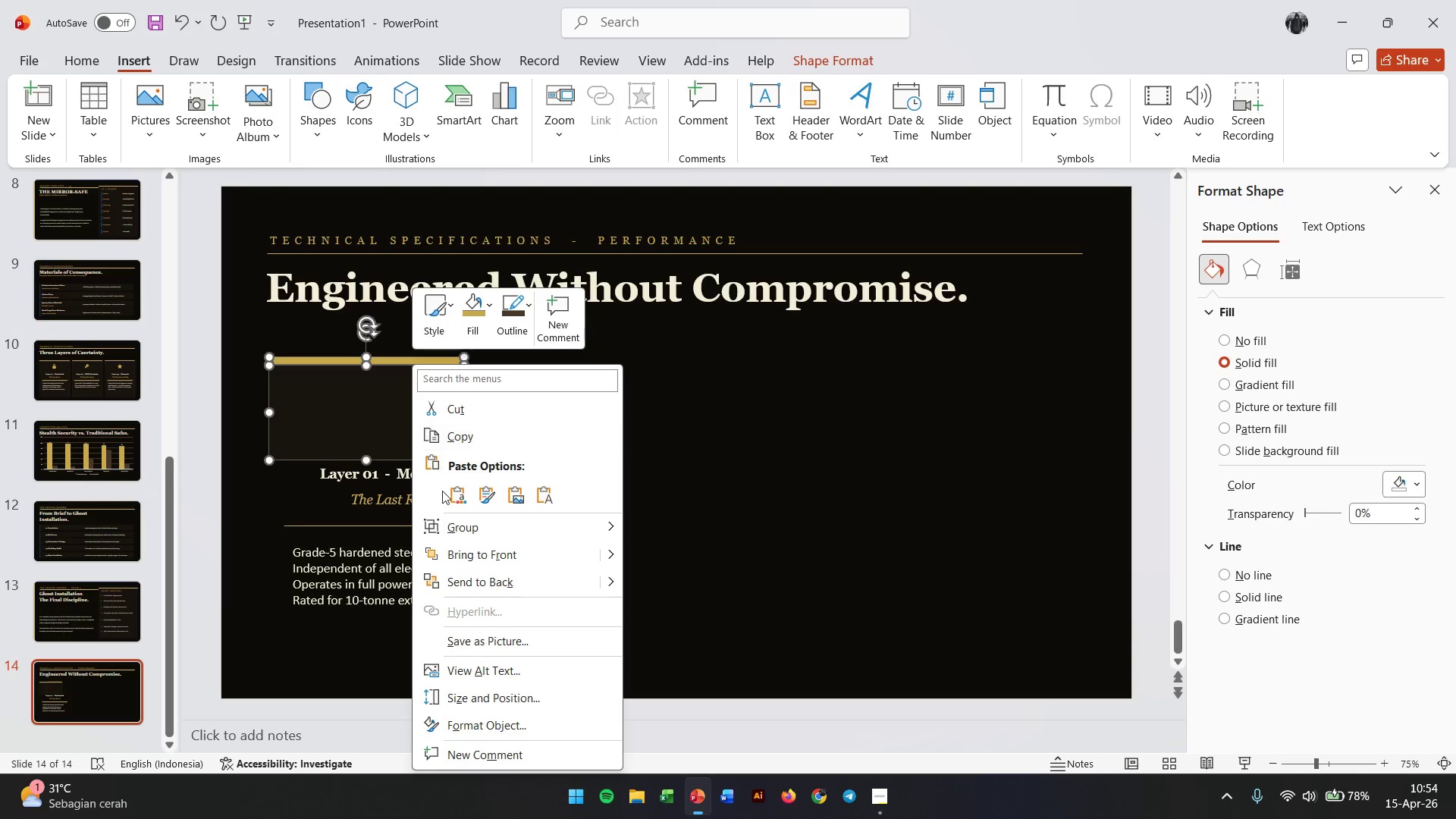 
left_click([457, 528])
 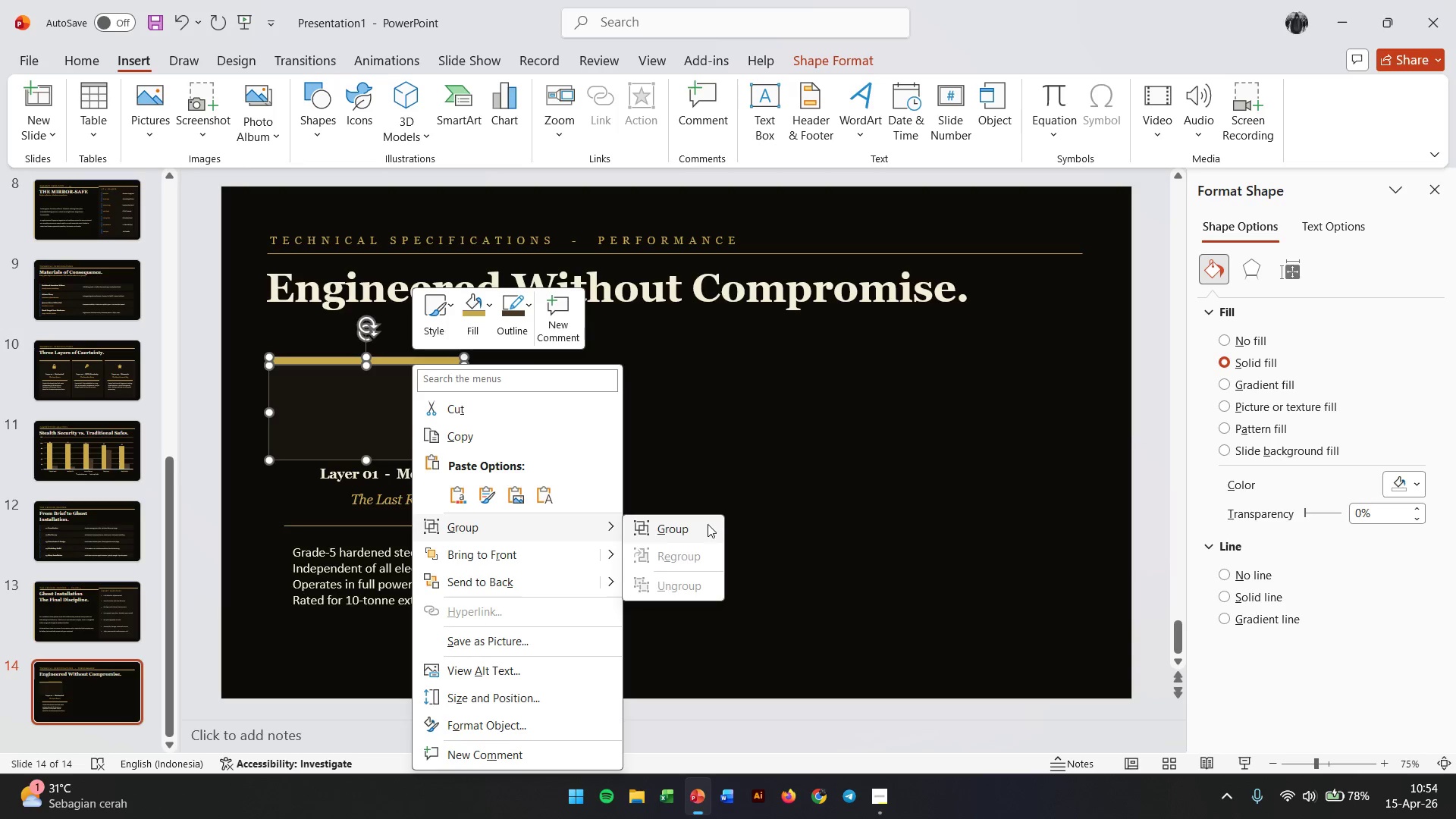 
left_click([708, 524])
 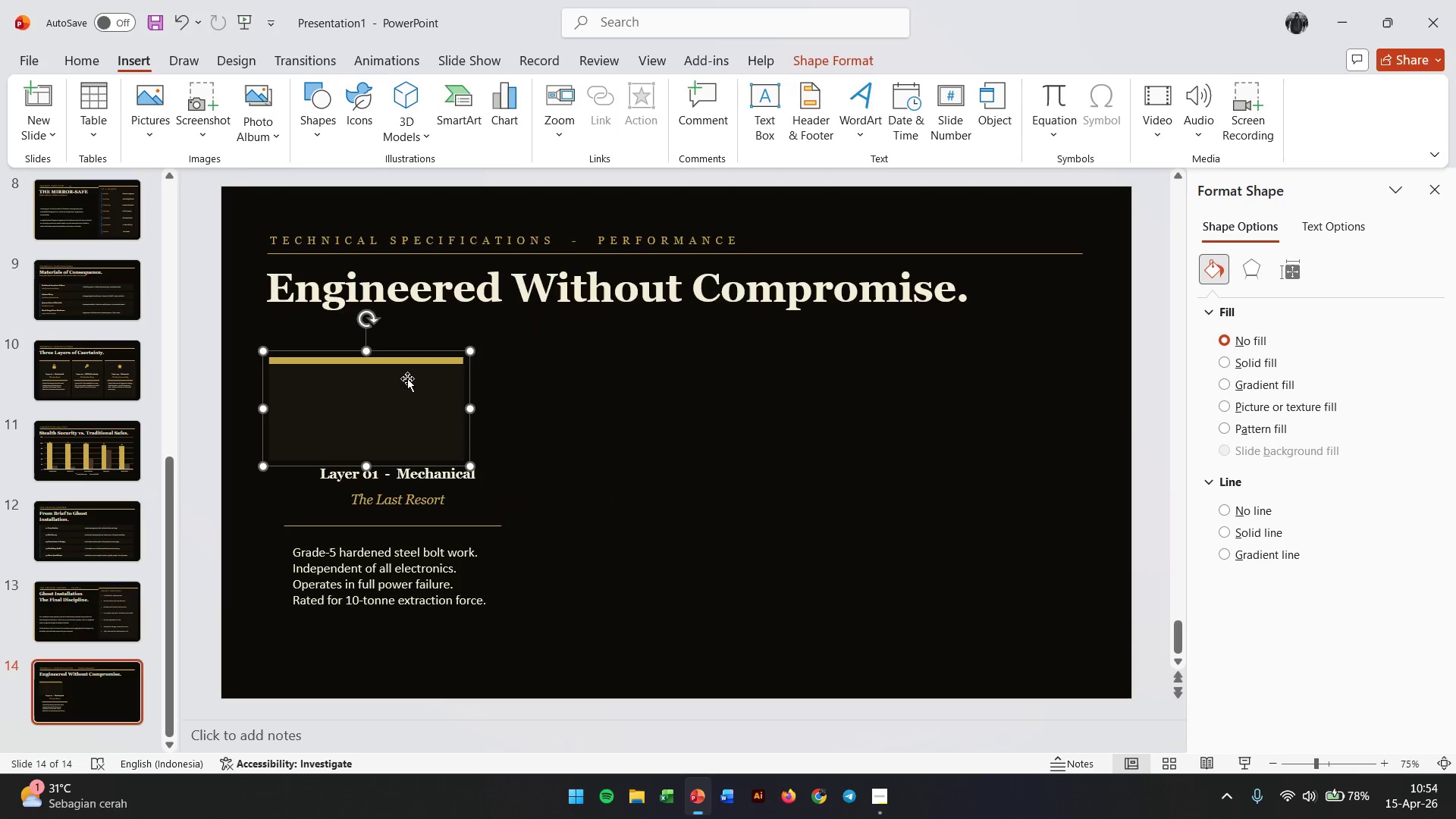 
hold_key(key=AltLeft, duration=0.88)
left_click_drag(start_coordinate=[407, 378], to_coordinate=[425, 378])
 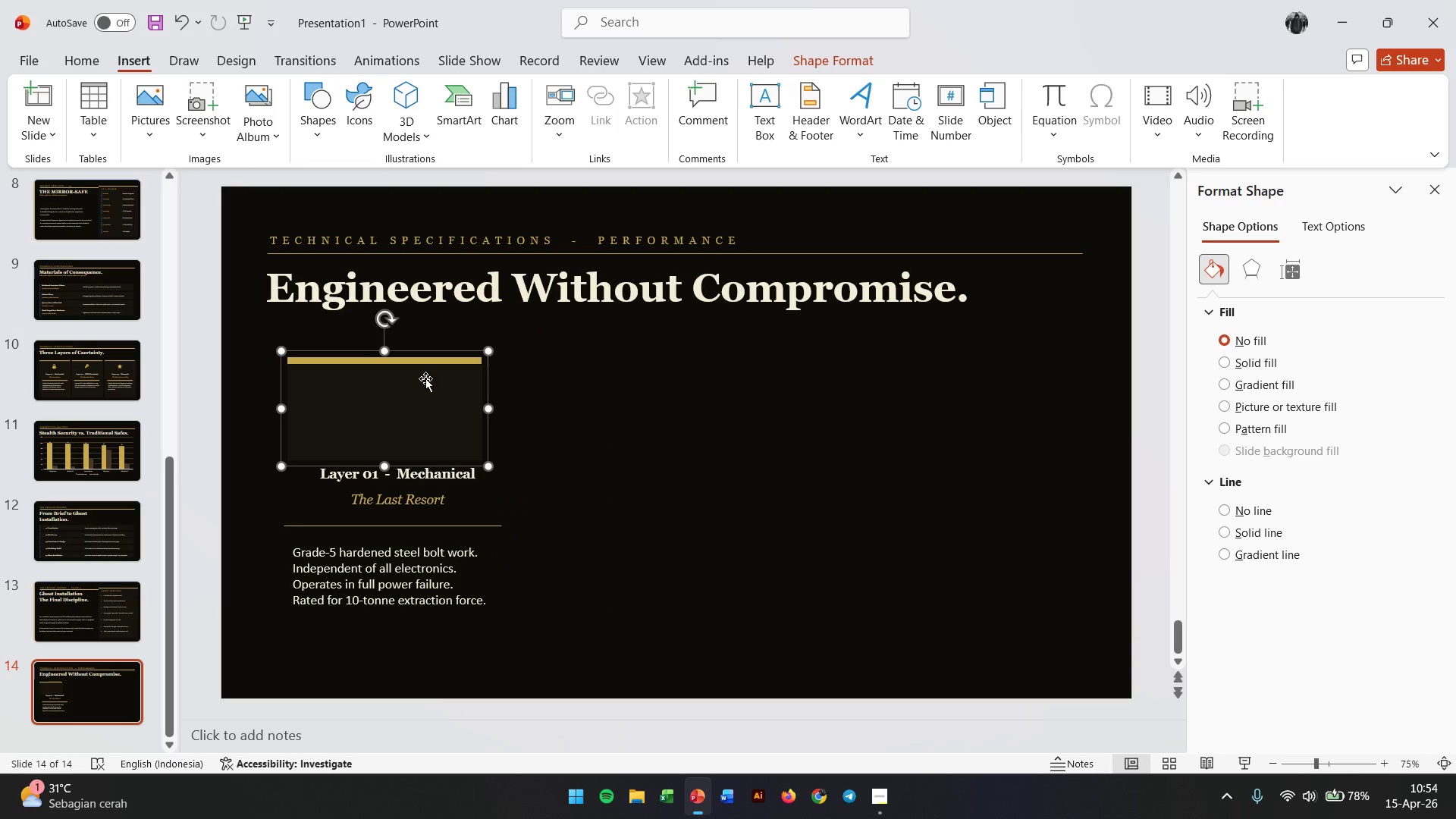 
key(Control+ControlLeft)
 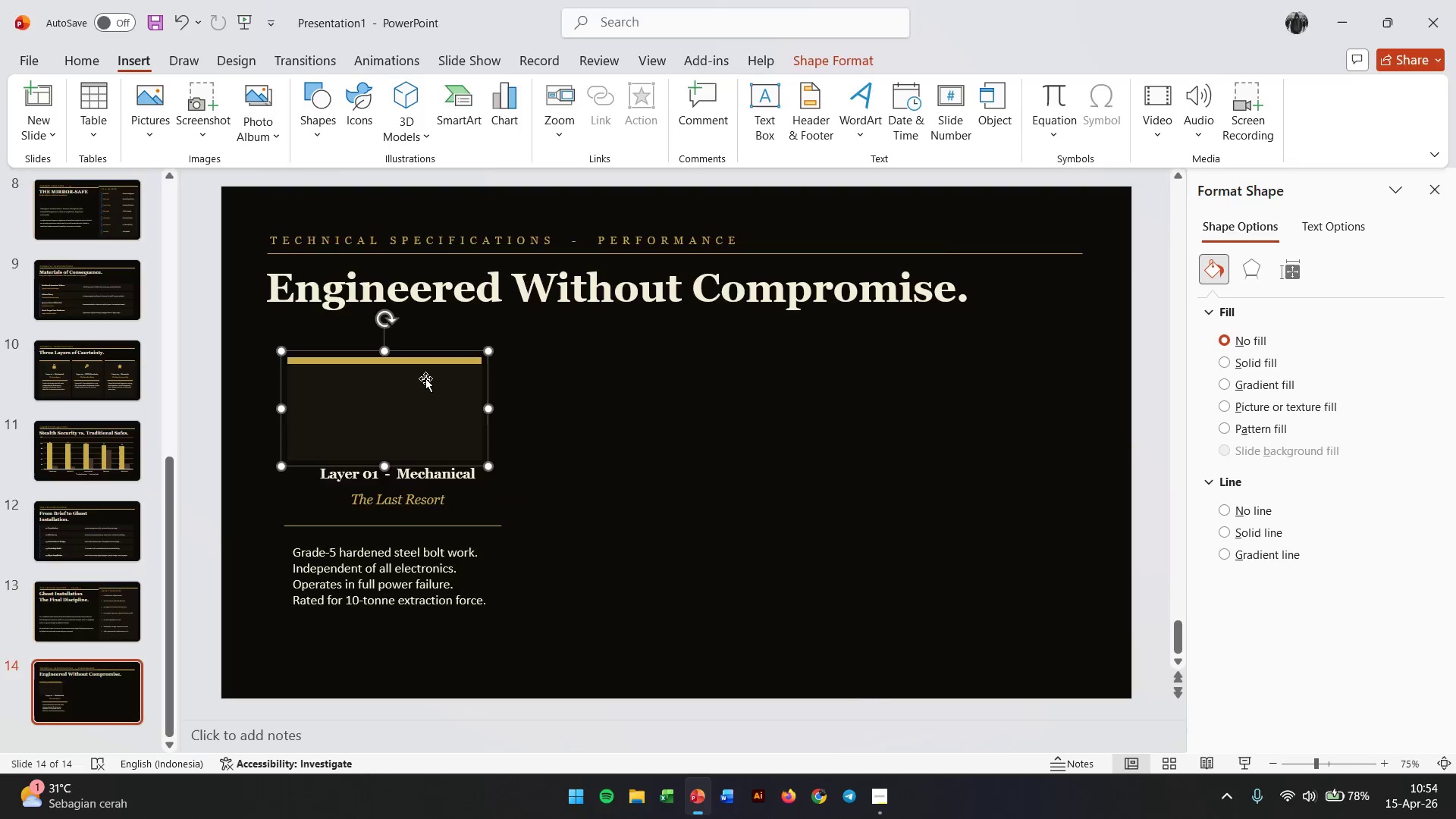 
hold_key(key=ControlLeft, duration=0.62)
 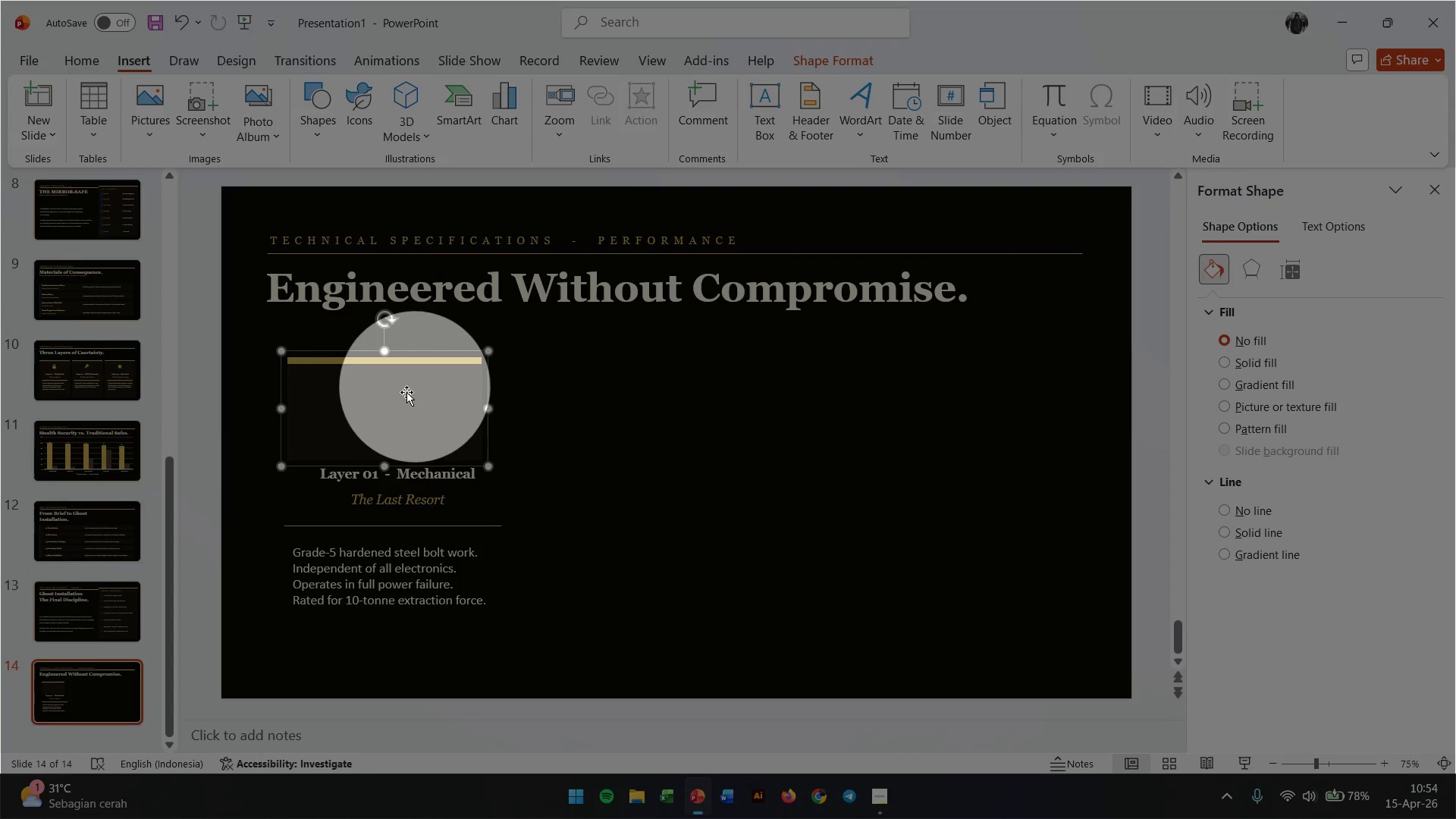 
left_click([404, 393])
 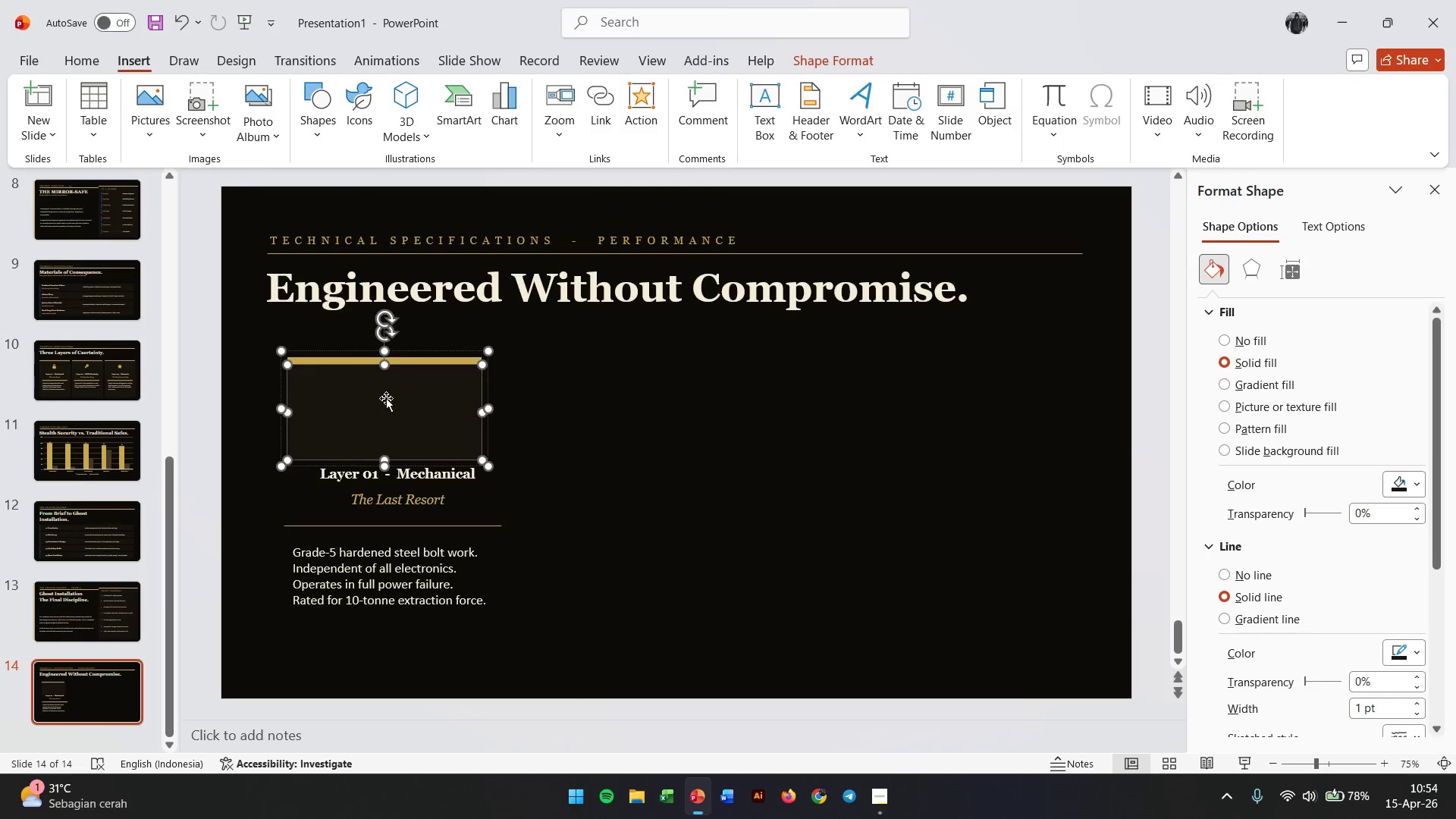 
key(Control+Z)
 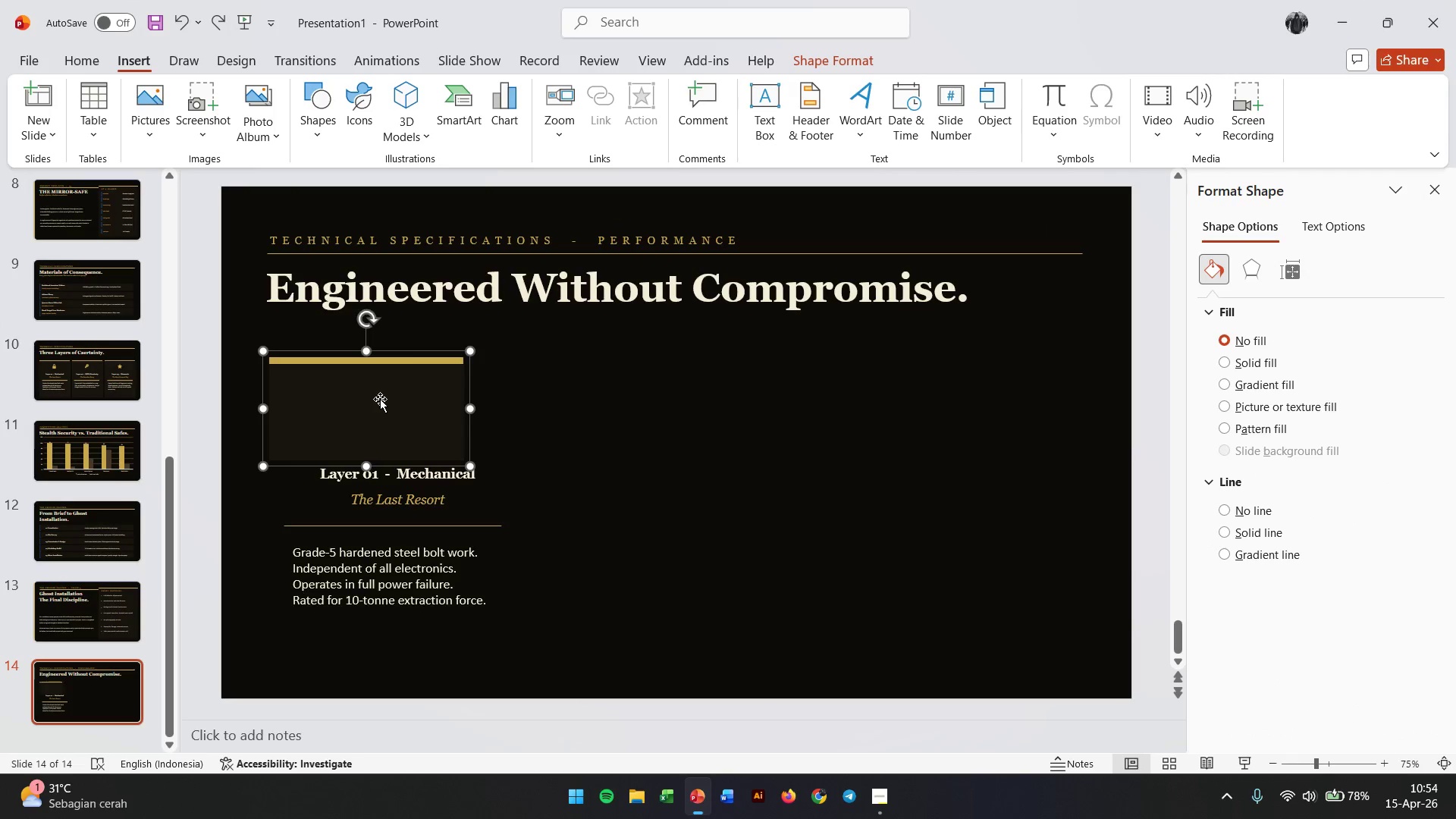 
hold_key(key=ControlLeft, duration=4.16)
left_click_drag(start_coordinate=[380, 399], to_coordinate=[678, 392])
 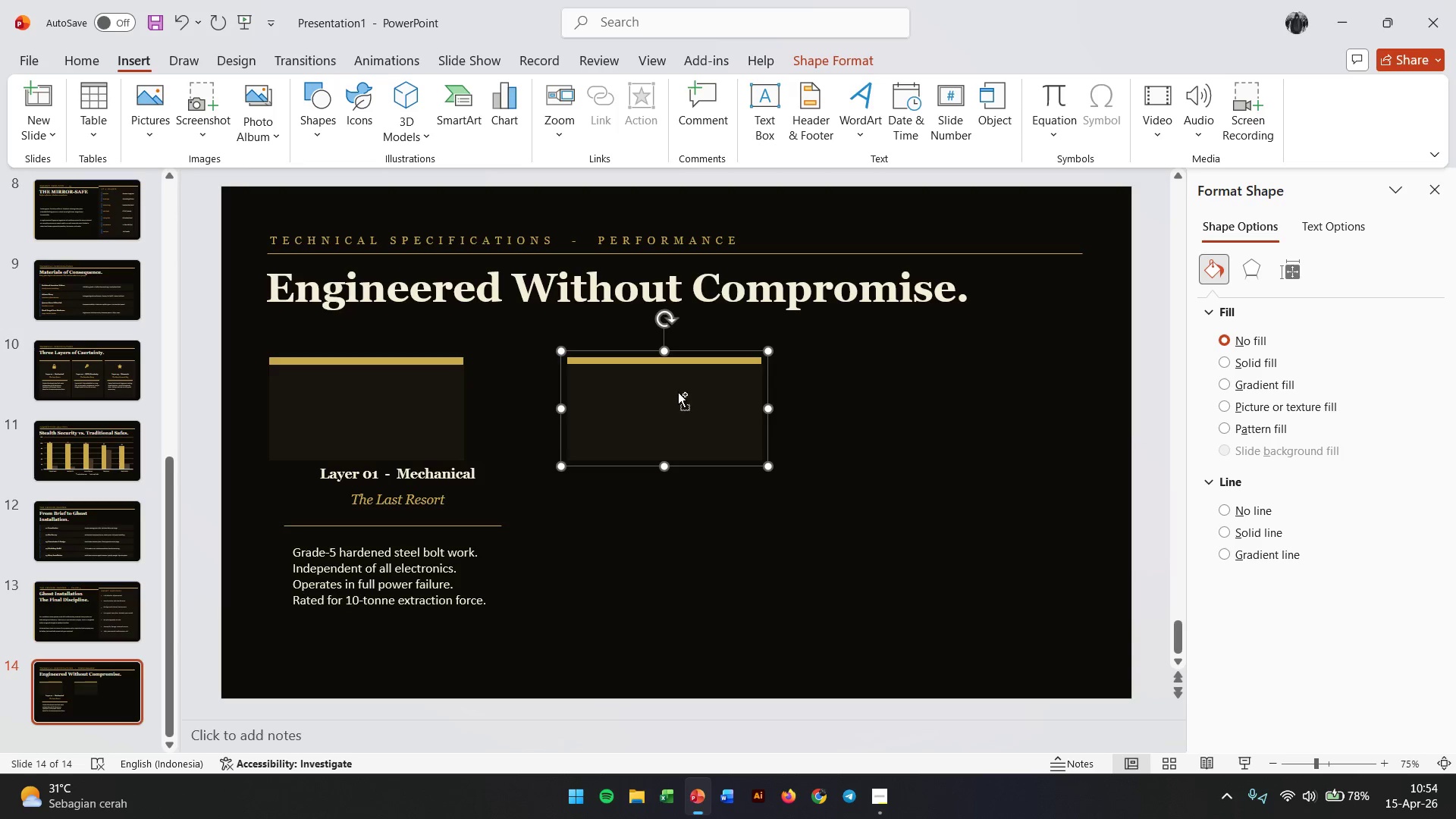 
hold_key(key=ShiftLeft, duration=3.78)
 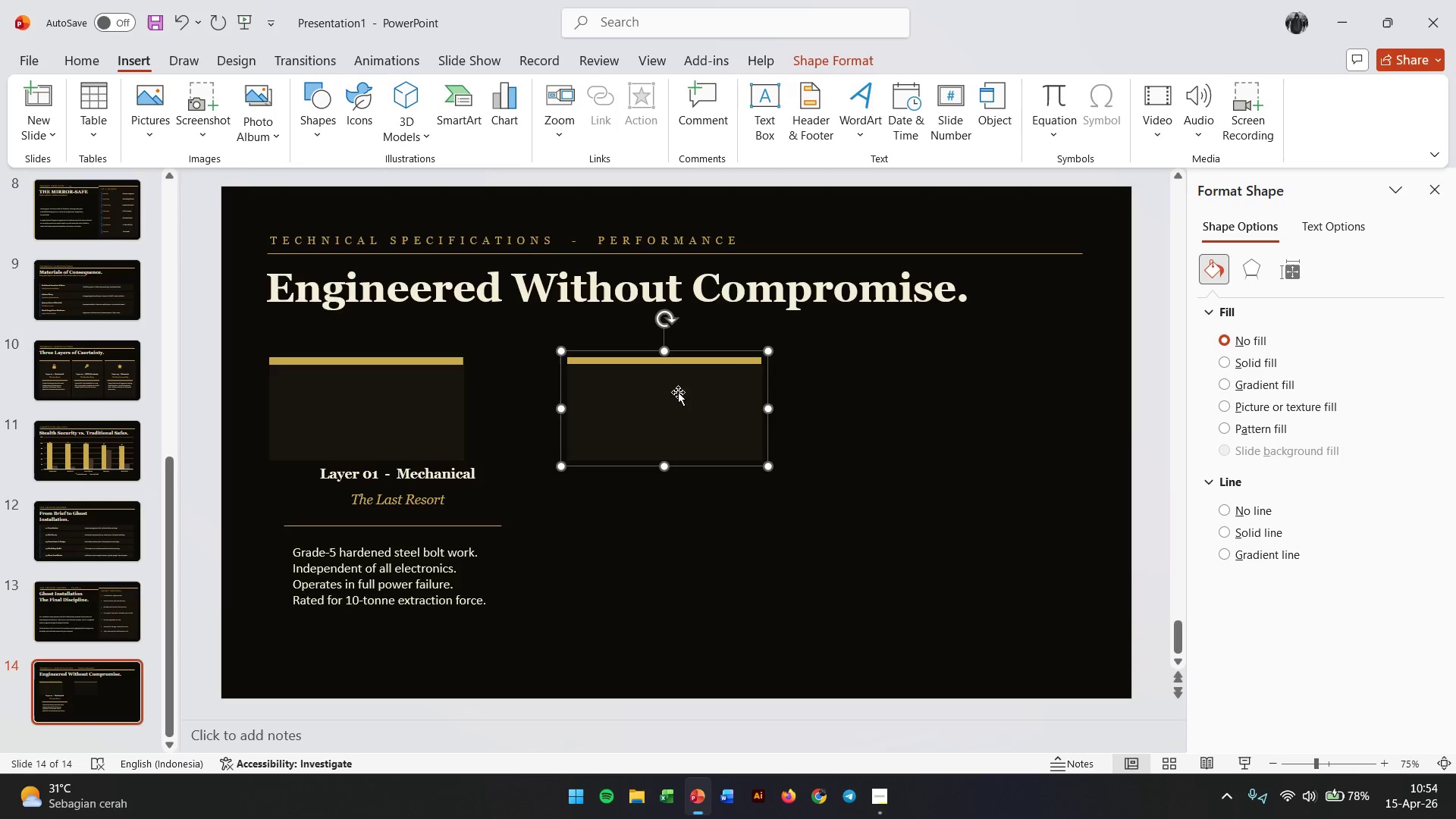 
hold_key(key=ControlLeft, duration=9.27)
left_click_drag(start_coordinate=[678, 392], to_coordinate=[977, 390])
 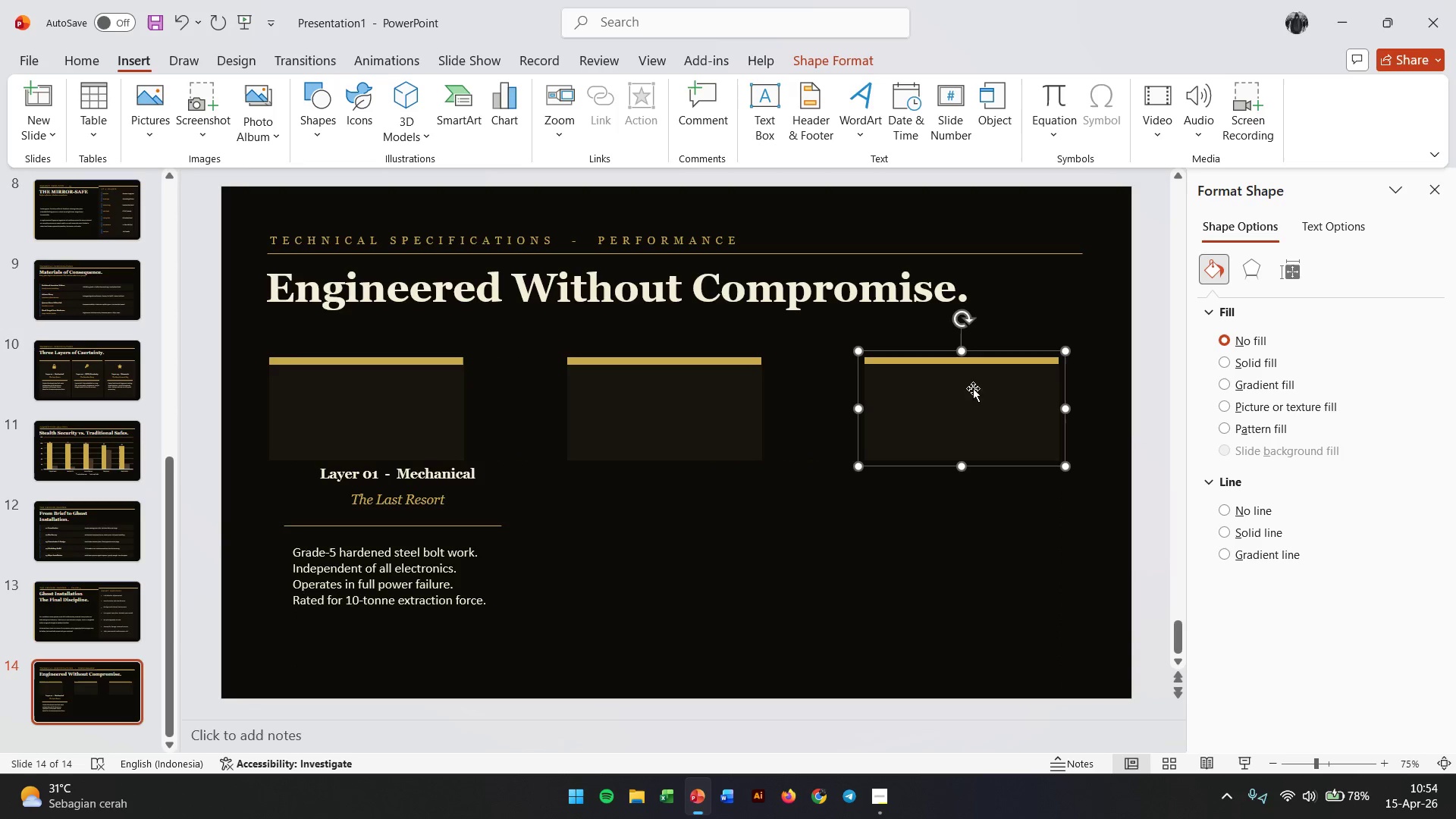 
hold_key(key=ShiftLeft, duration=8.86)
 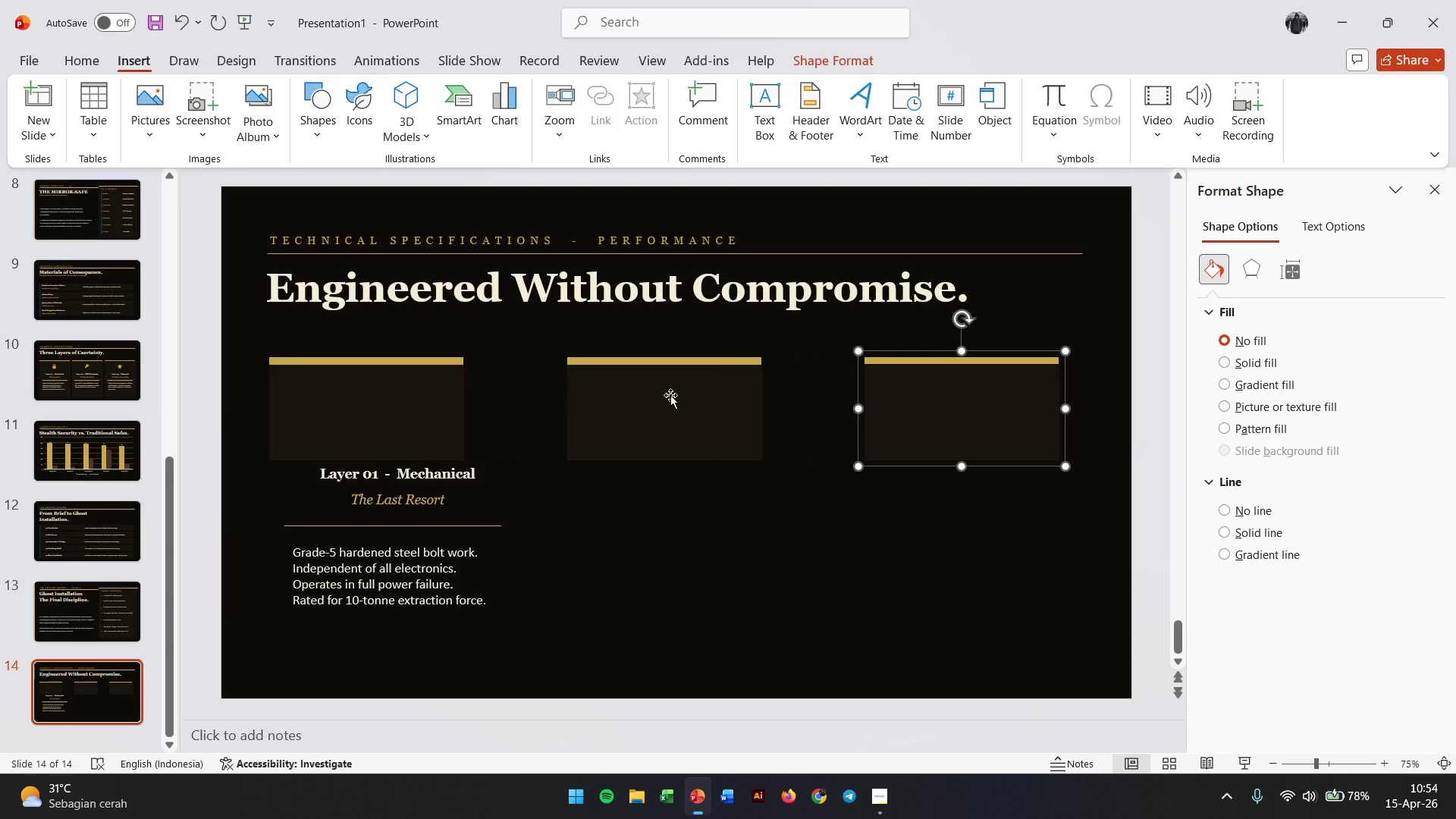 
hold_key(key=ShiftLeft, duration=1.12)
left_click([679, 395])
 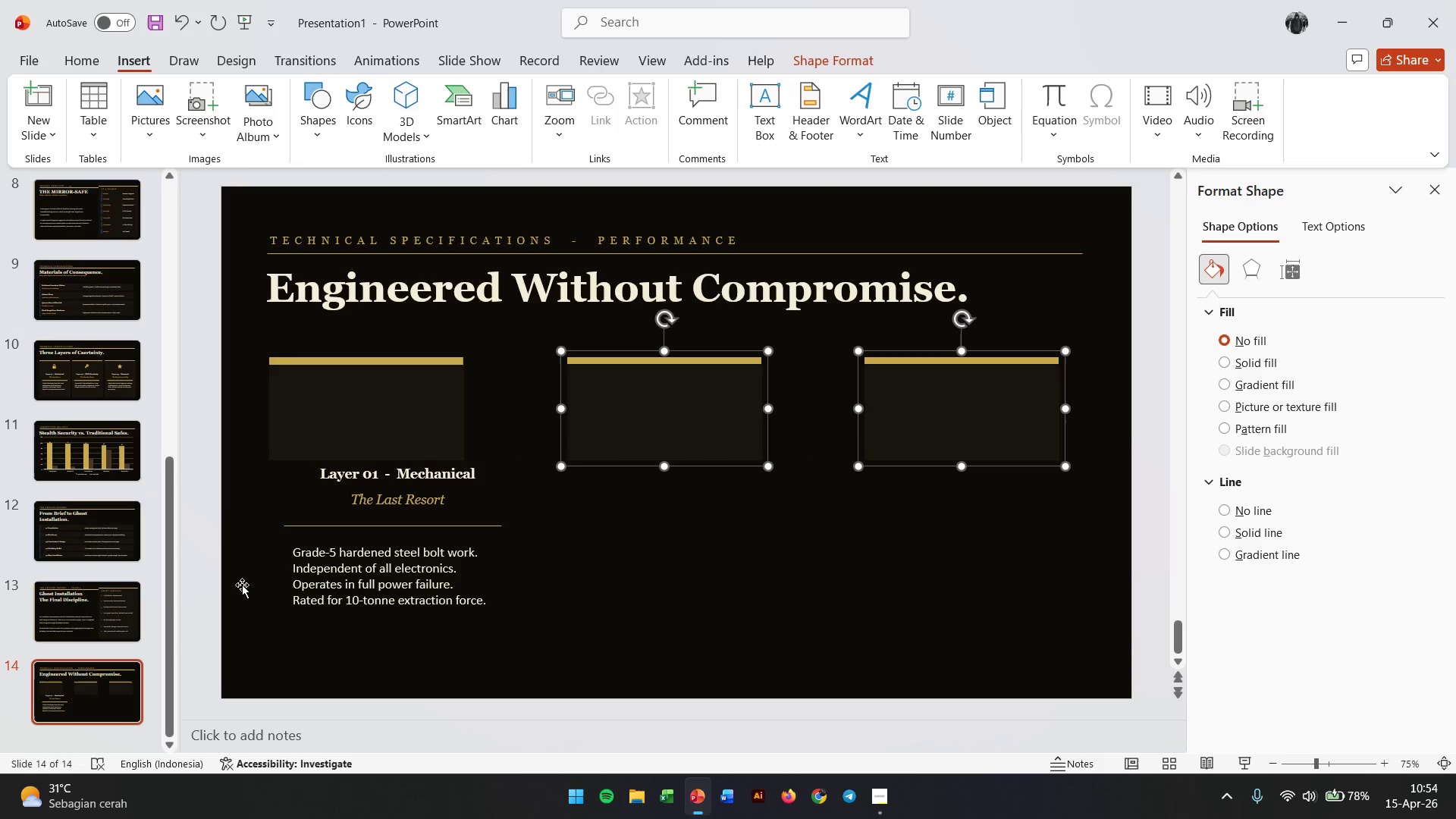 
left_click_drag(start_coordinate=[201, 479], to_coordinate=[413, 505])
 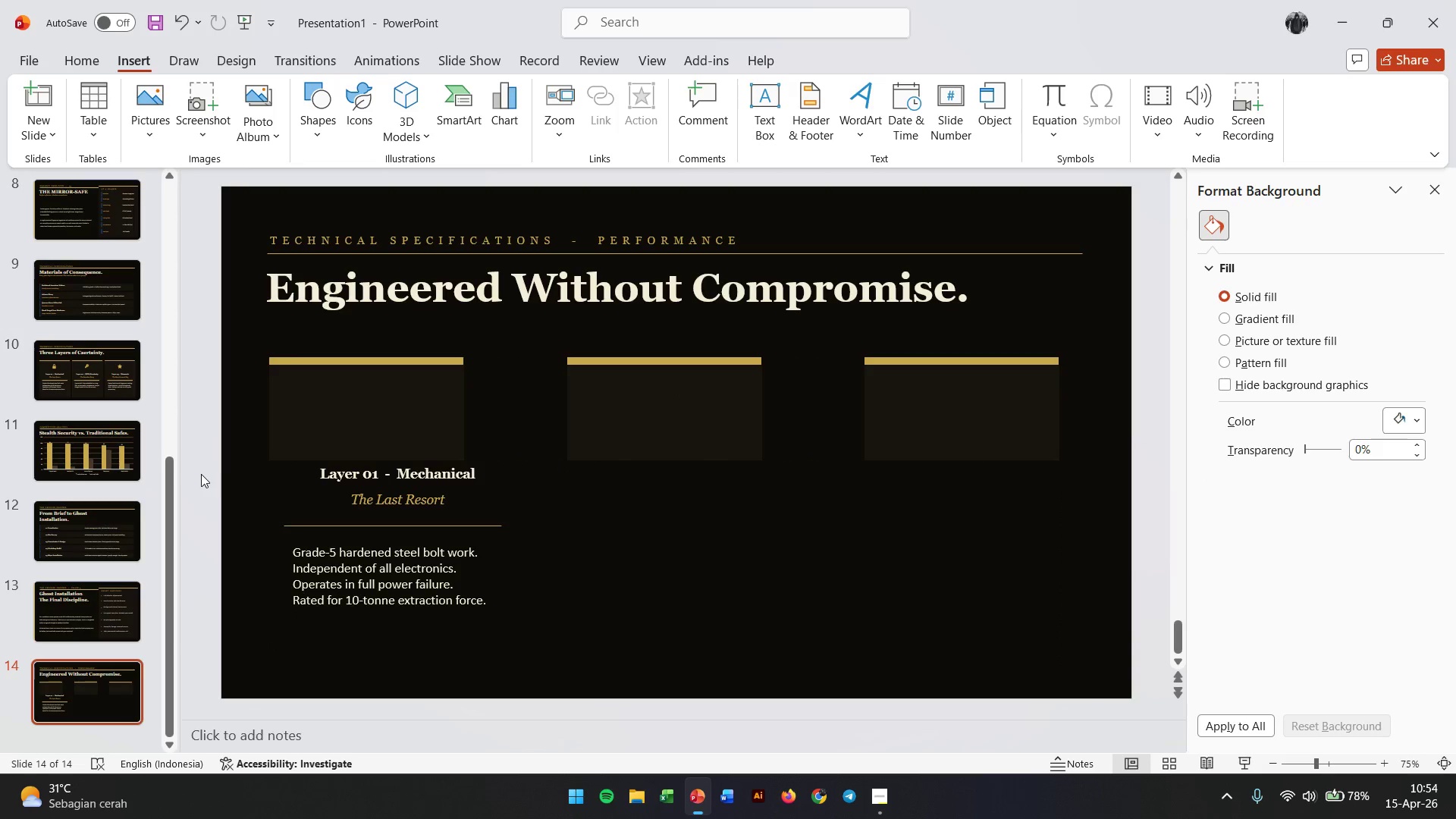 
left_click_drag(start_coordinate=[201, 474], to_coordinate=[533, 612])
 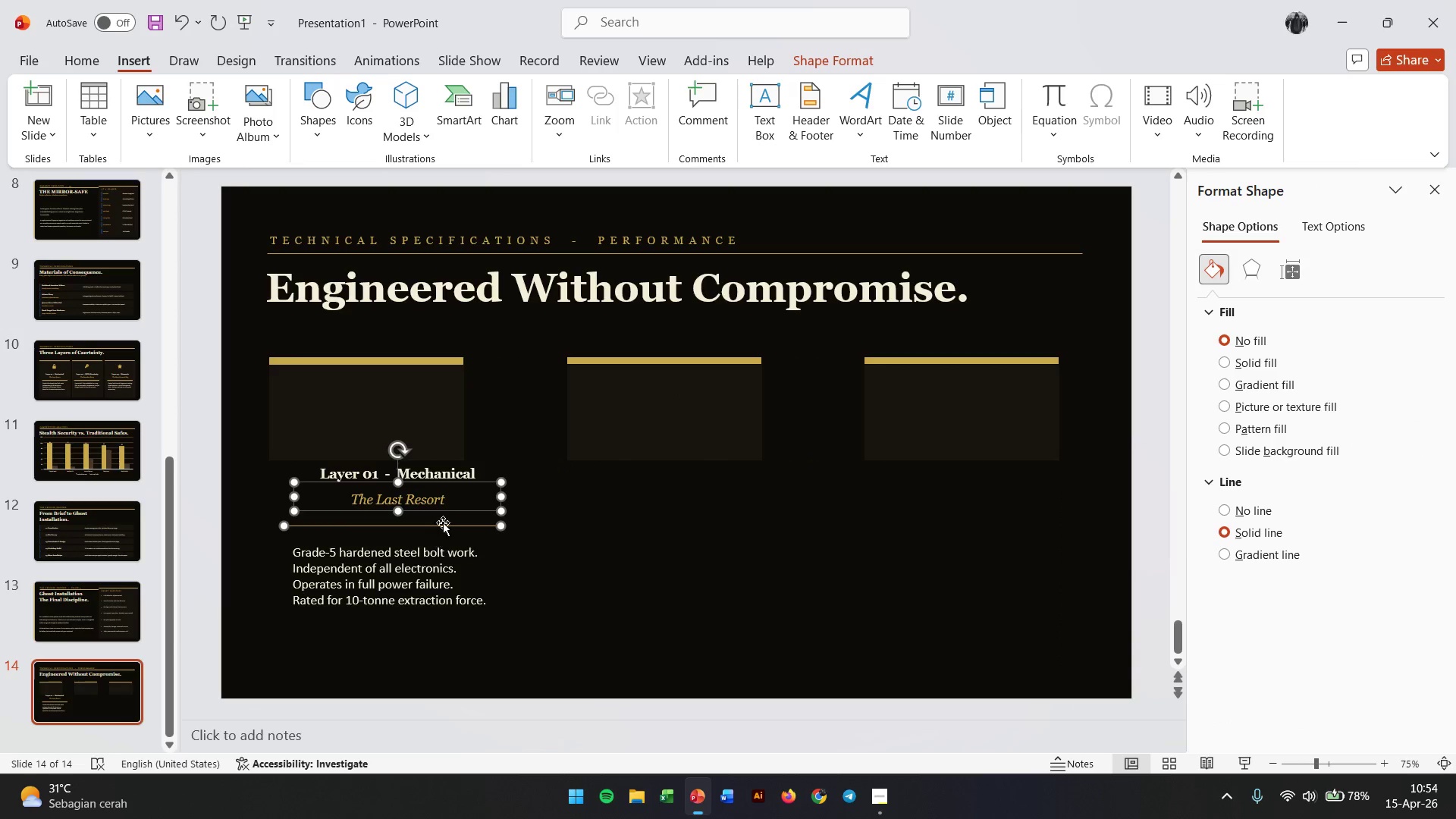 
left_click([522, 461])
 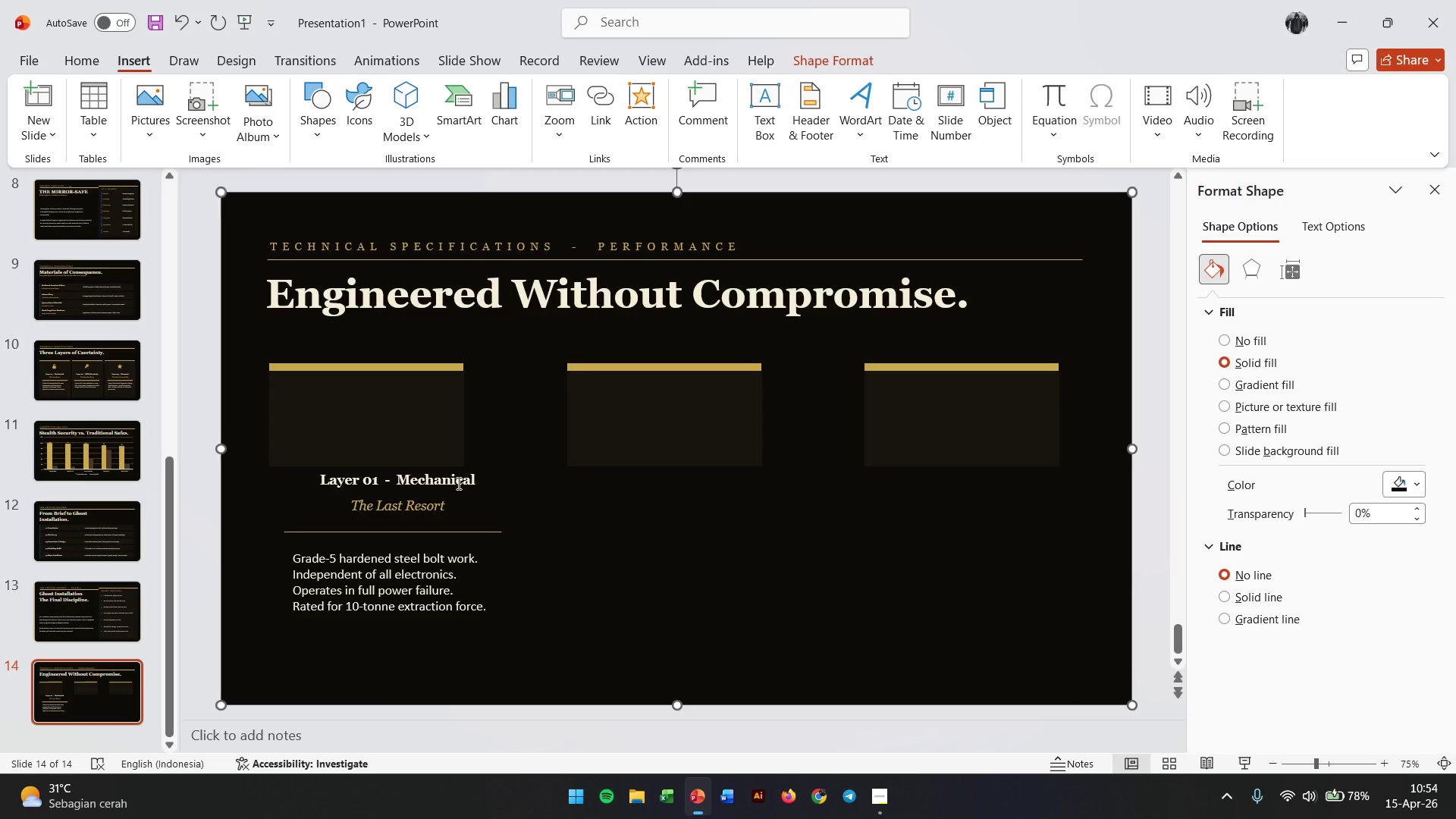 
left_click([455, 484])
 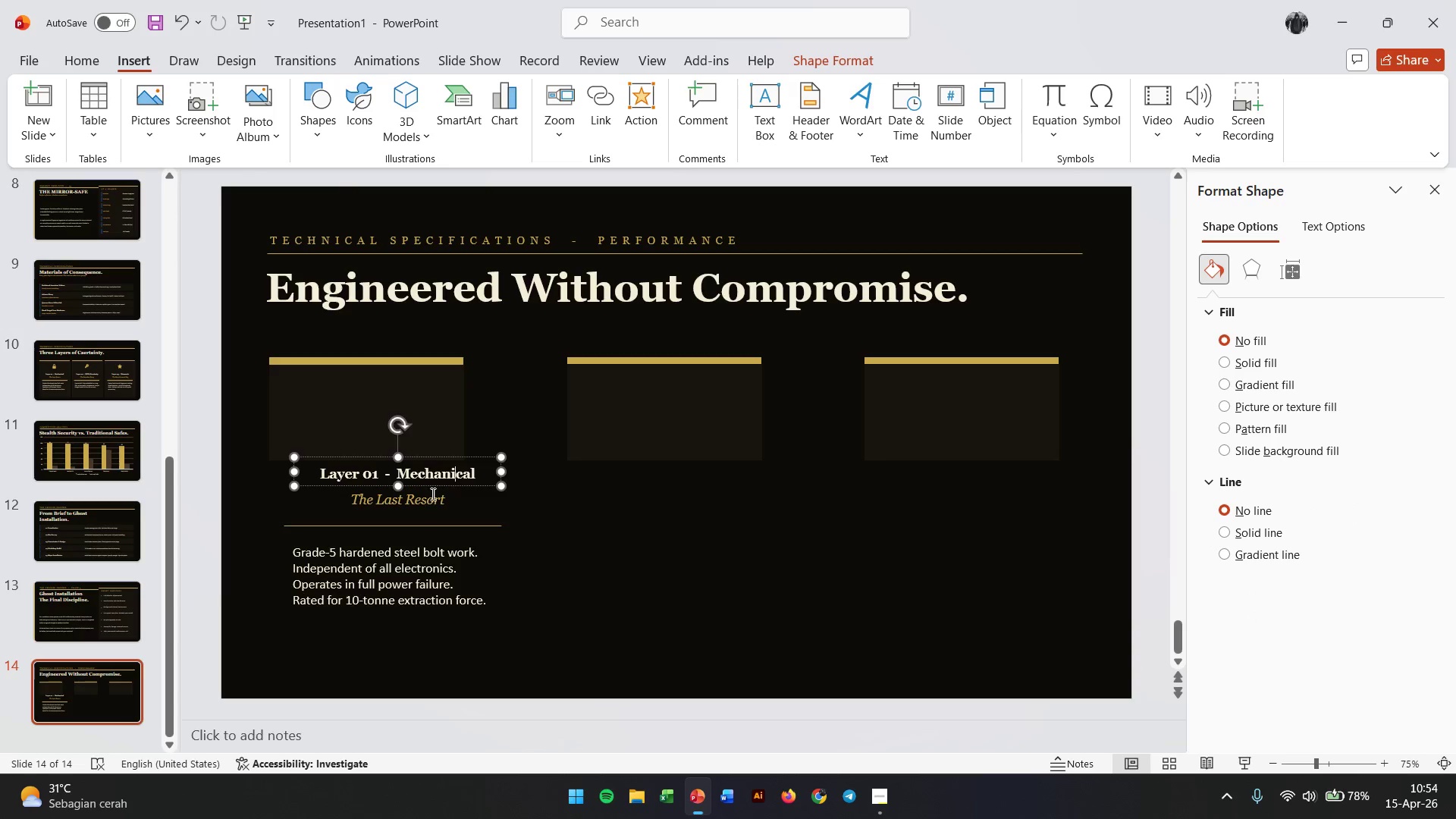 
hold_key(key=ShiftLeft, duration=1.78)
left_click([424, 497])
 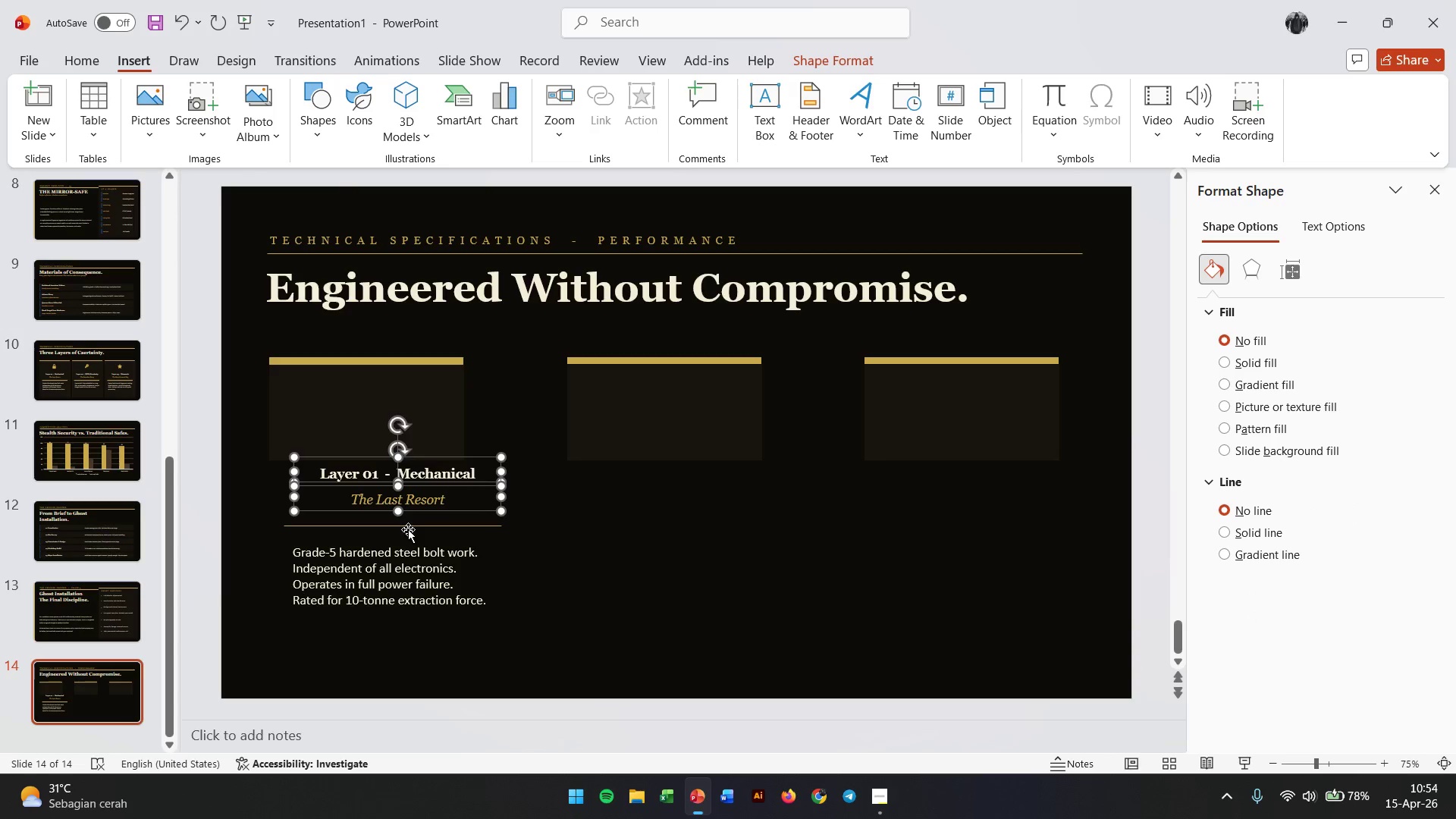 
left_click([408, 529])
 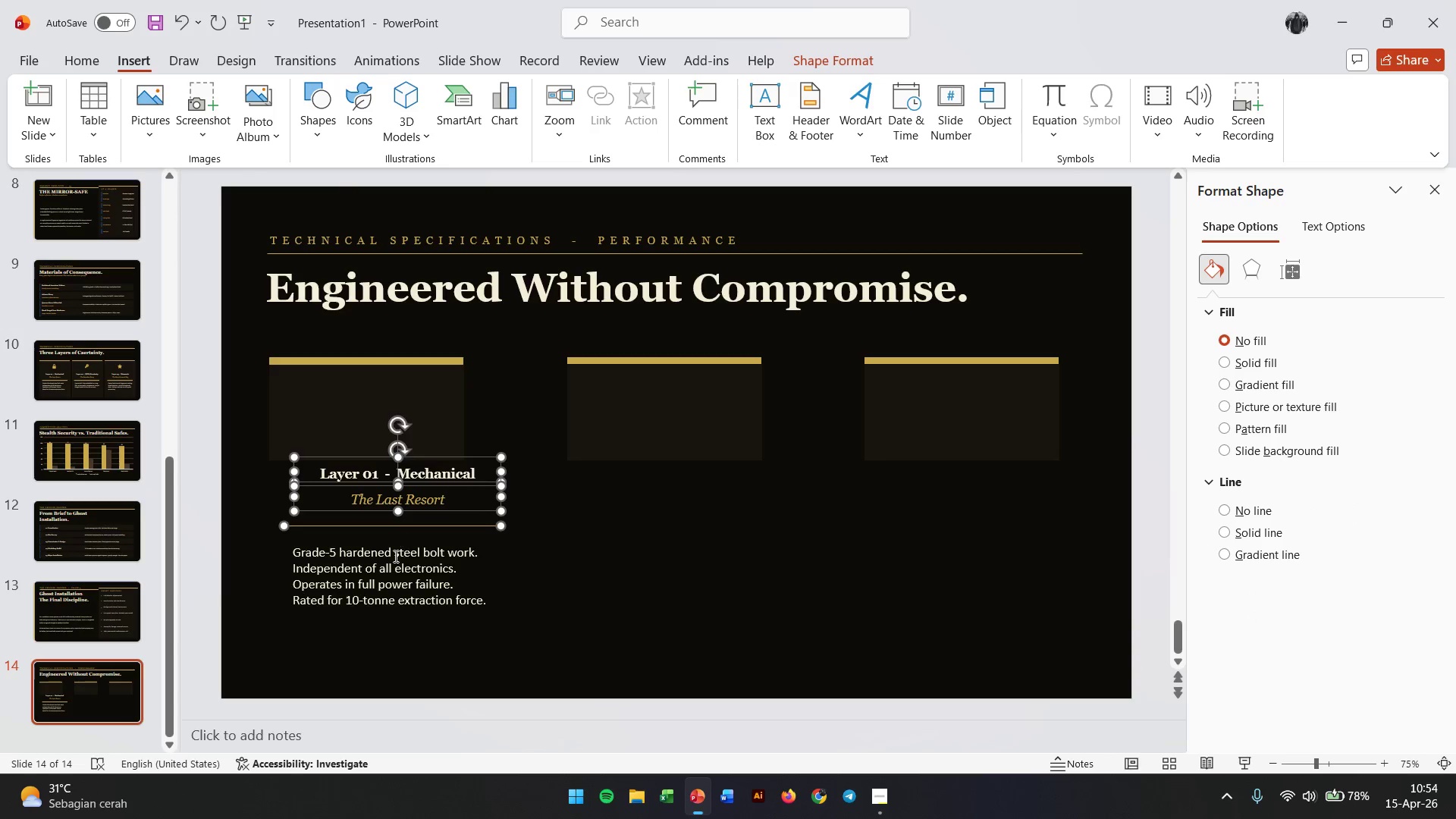 
left_click([394, 562])
 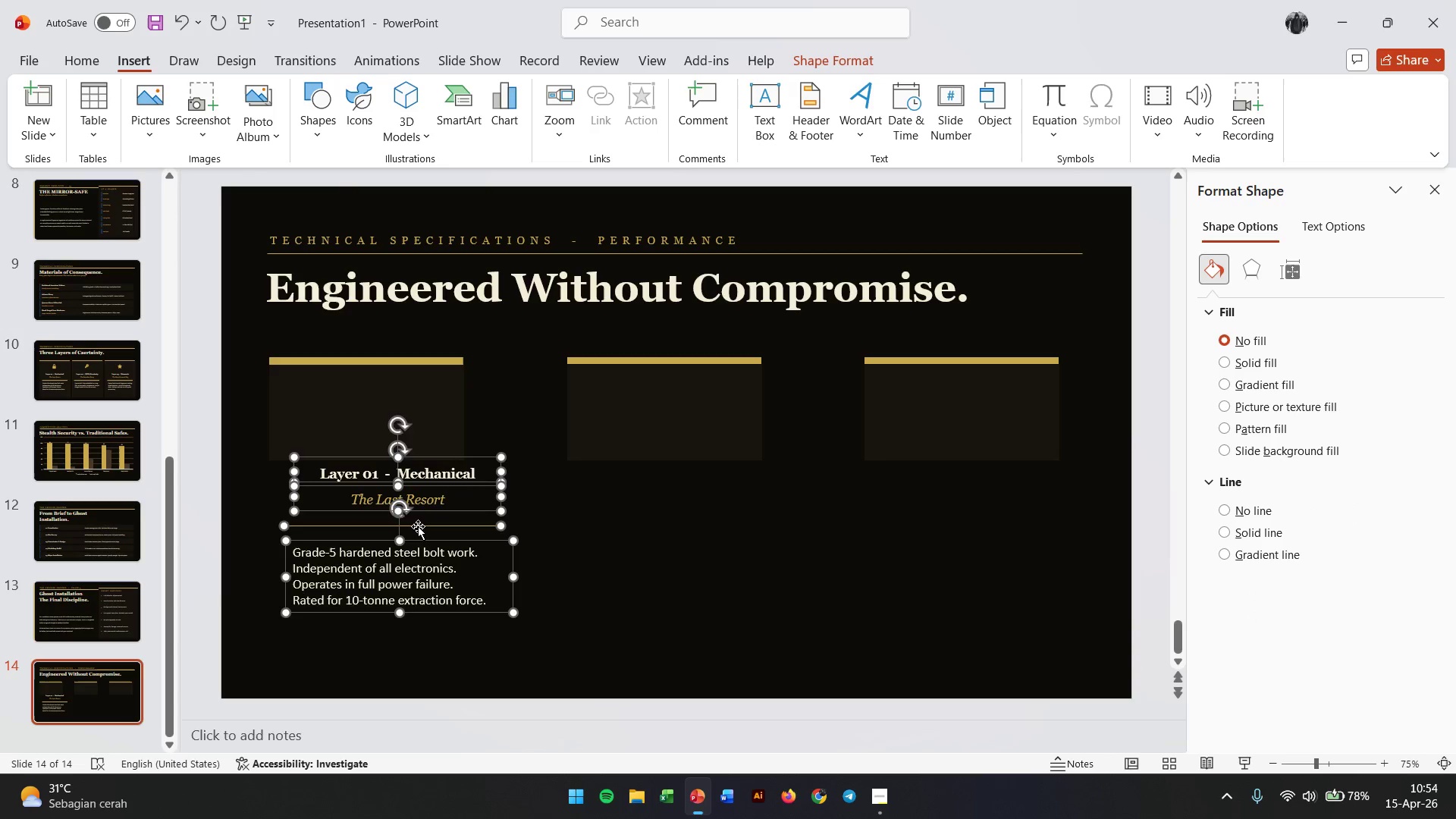 
left_click_drag(start_coordinate=[418, 526], to_coordinate=[645, 578])
 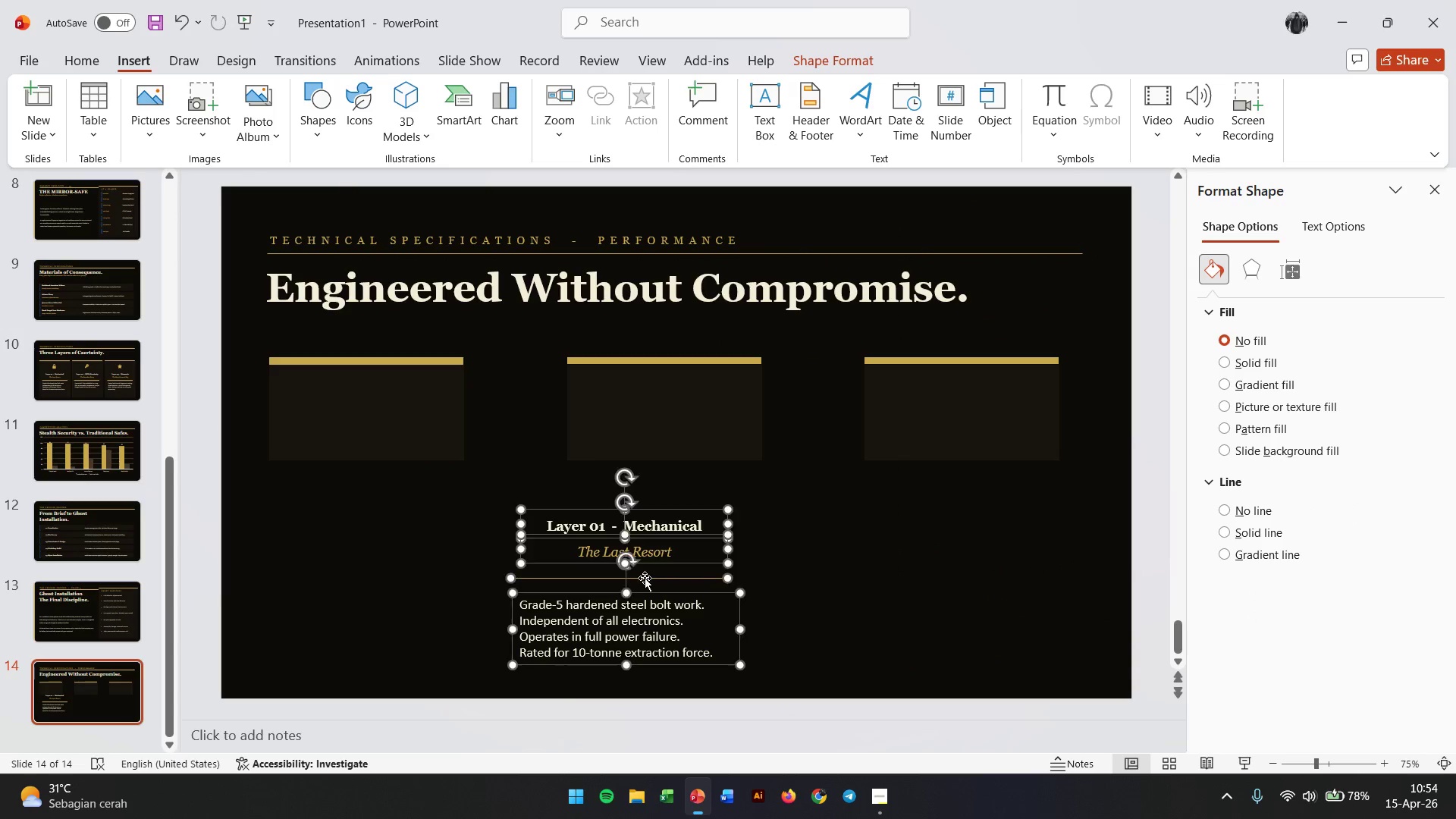 
right_click([645, 578])
 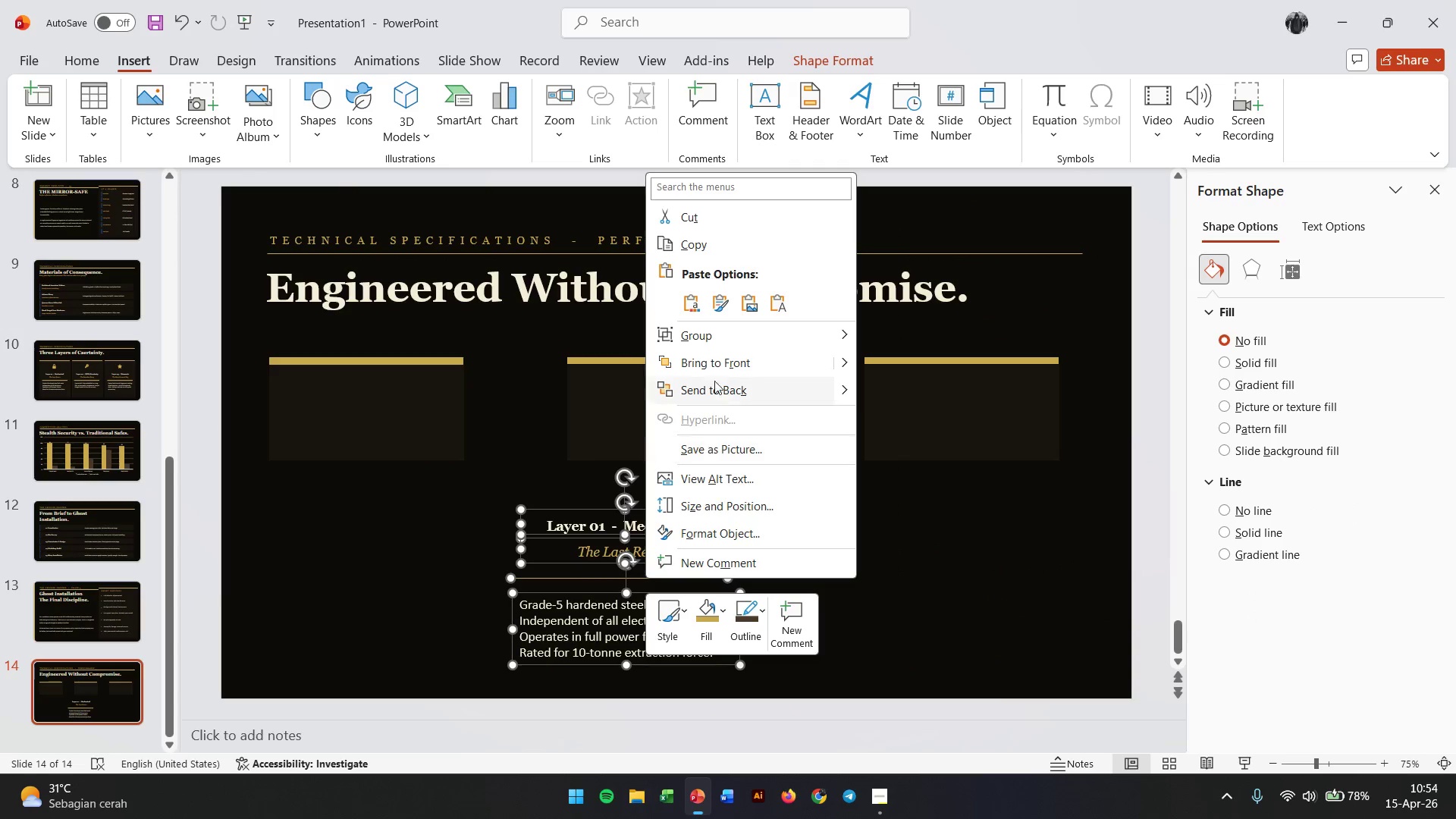 
left_click([717, 330])
 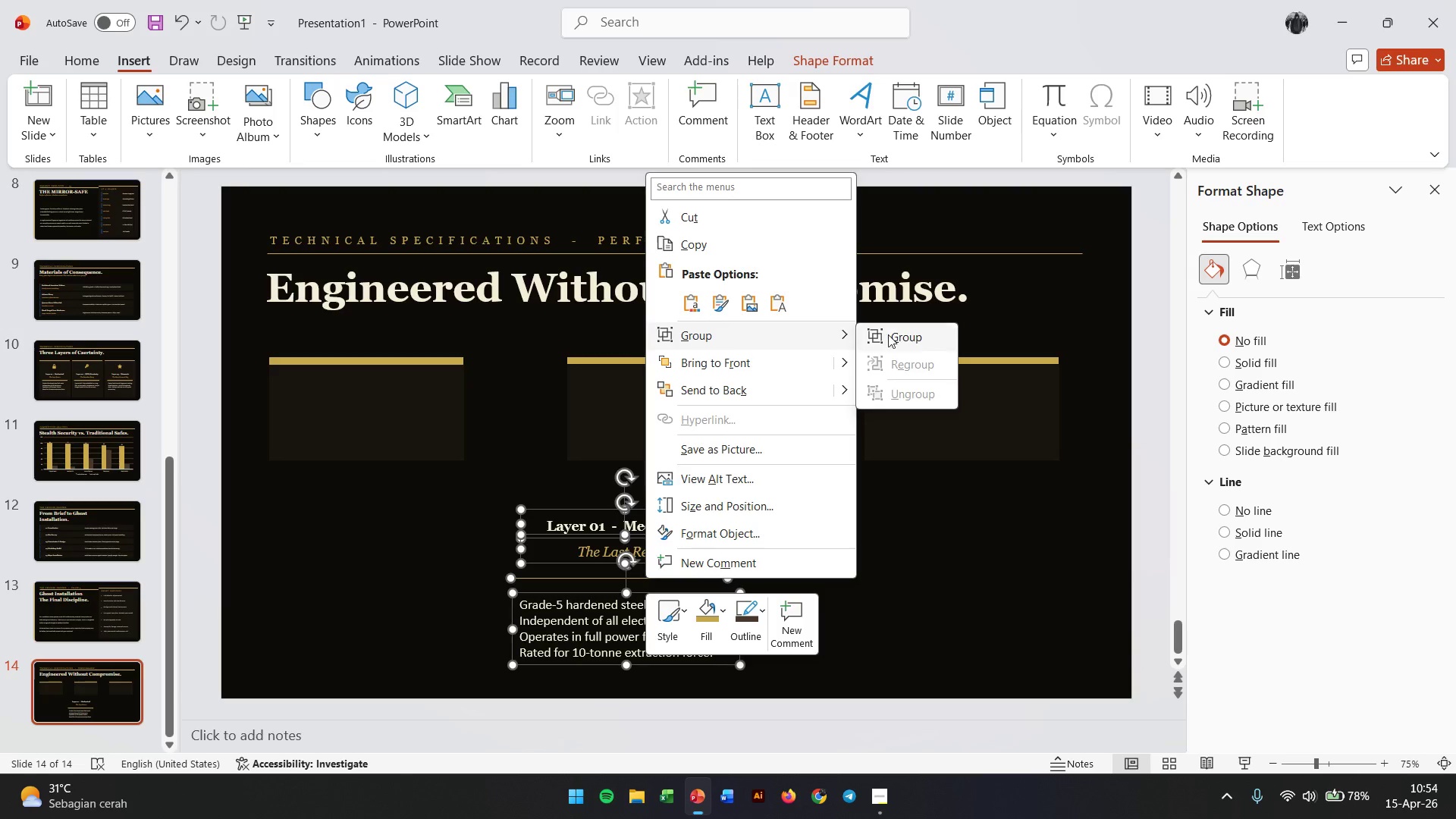 
left_click([907, 337])
 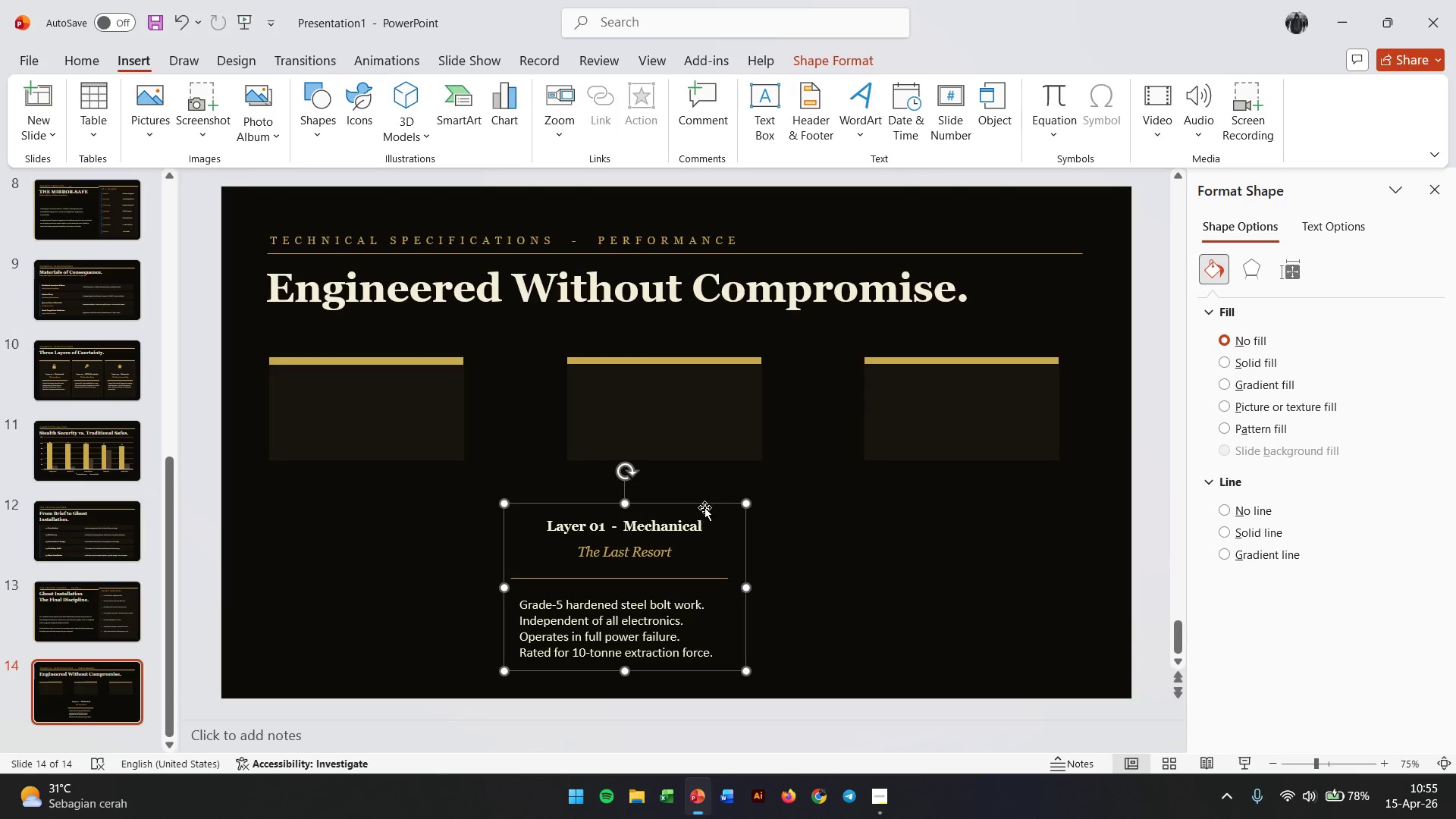 
left_click_drag(start_coordinate=[705, 505], to_coordinate=[399, 571])
 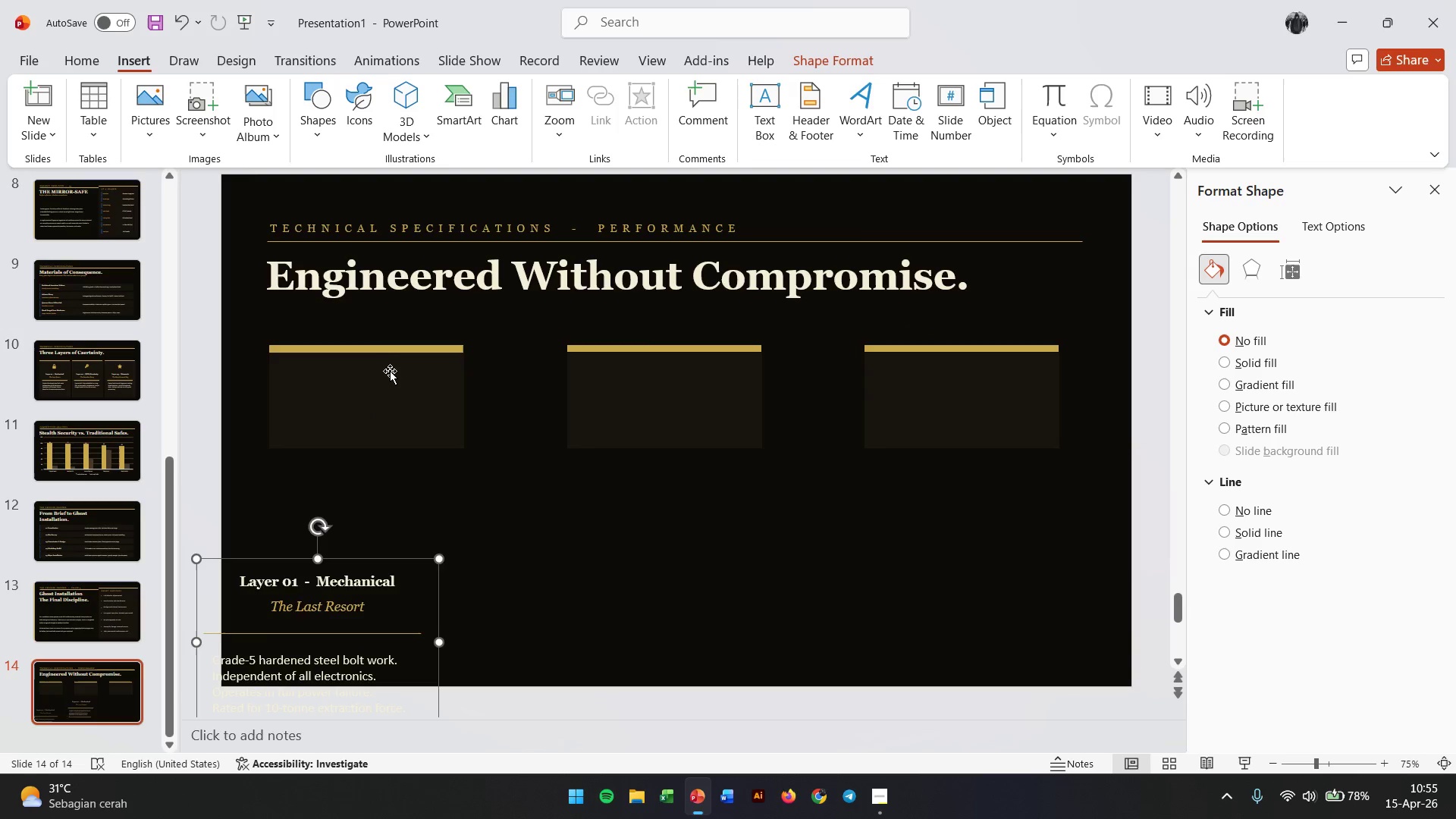 
left_click([393, 362])
 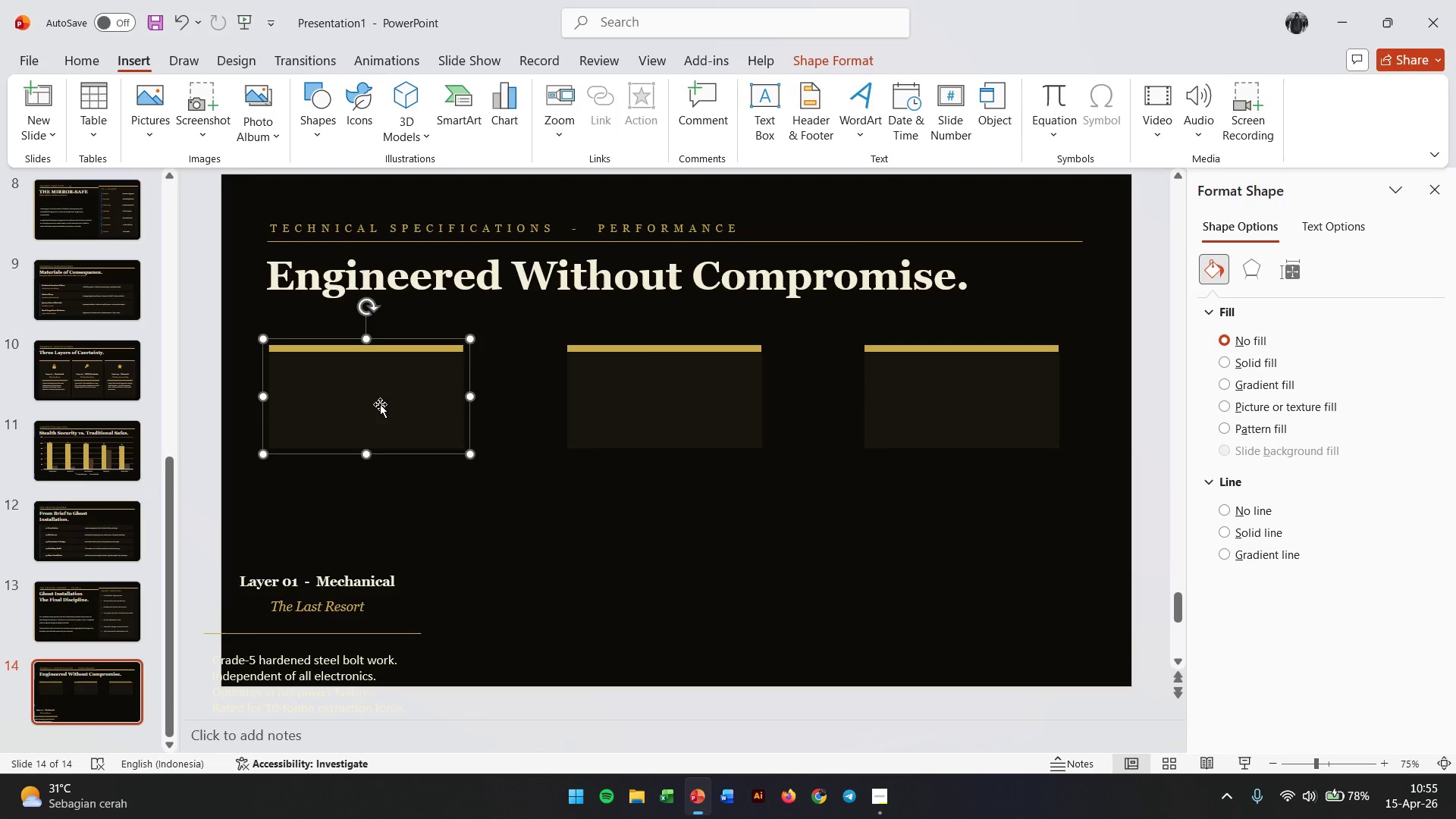 
hold_key(key=ControlLeft, duration=3.94)
left_click_drag(start_coordinate=[380, 404], to_coordinate=[369, 563])
 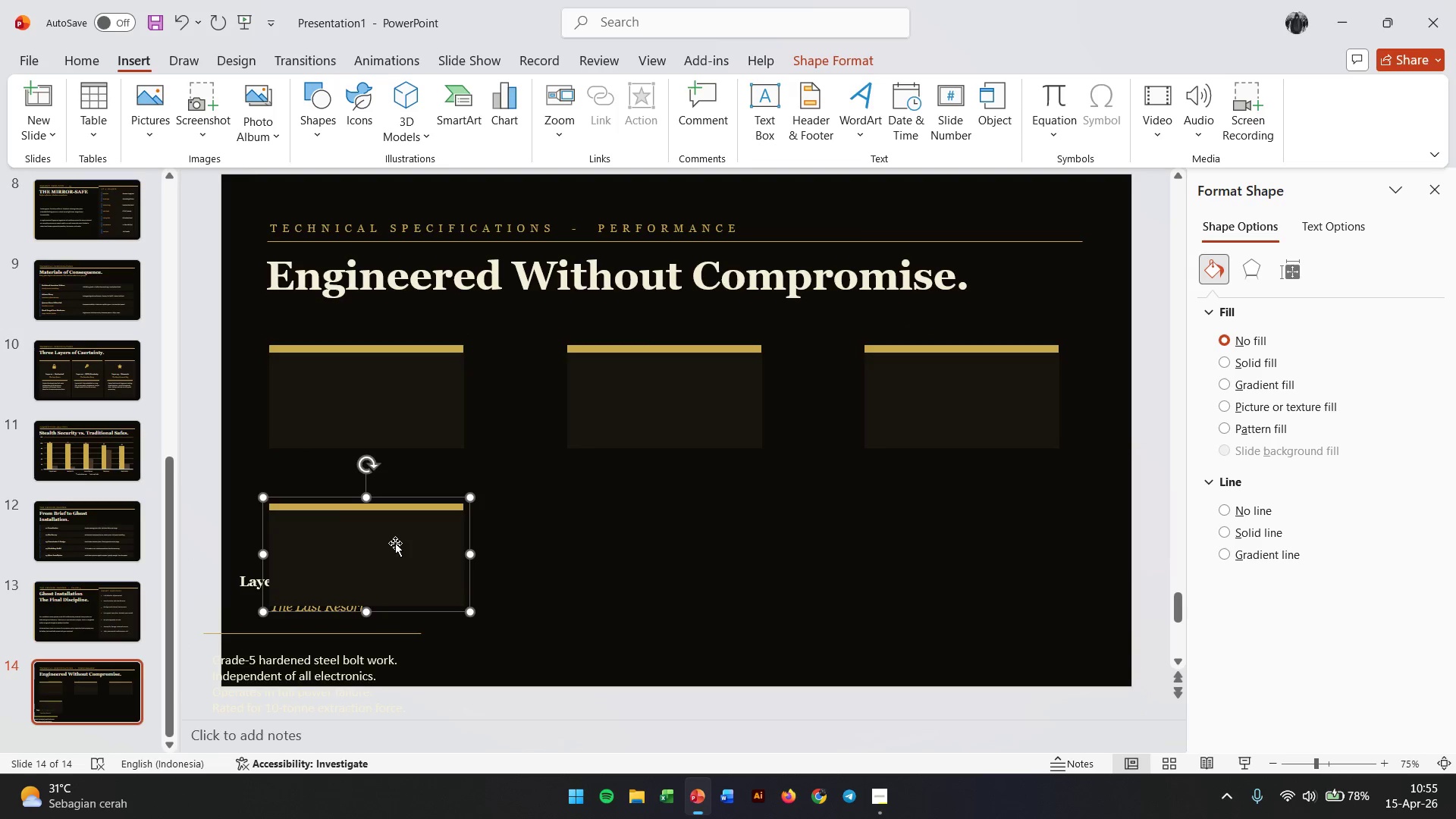 
hold_key(key=ShiftLeft, duration=4.55)
hold_key(key=ControlLeft, duration=1.53)
left_click_drag(start_coordinate=[395, 543], to_coordinate=[697, 536])
 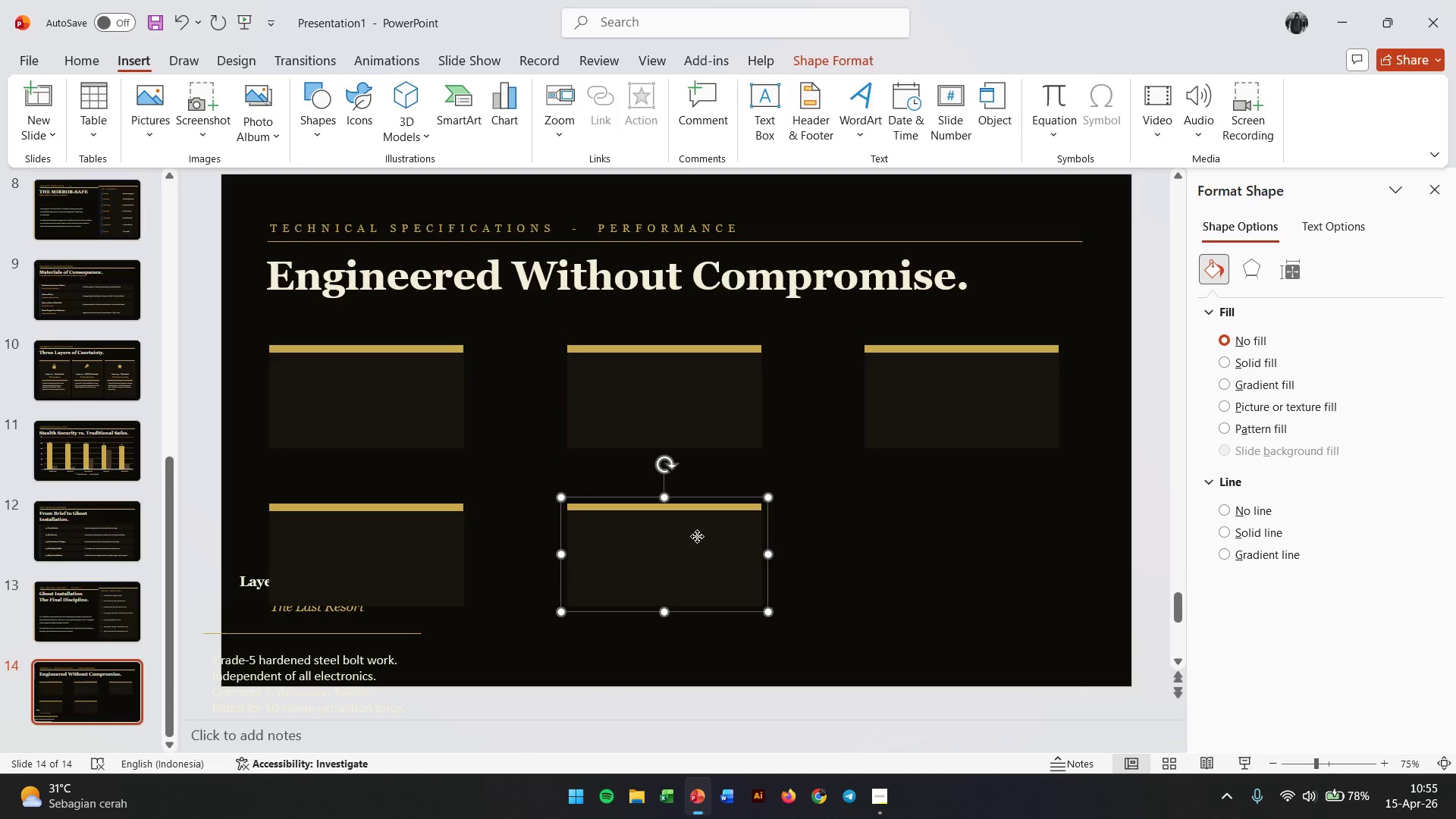 
hold_key(key=ShiftLeft, duration=1.03)
 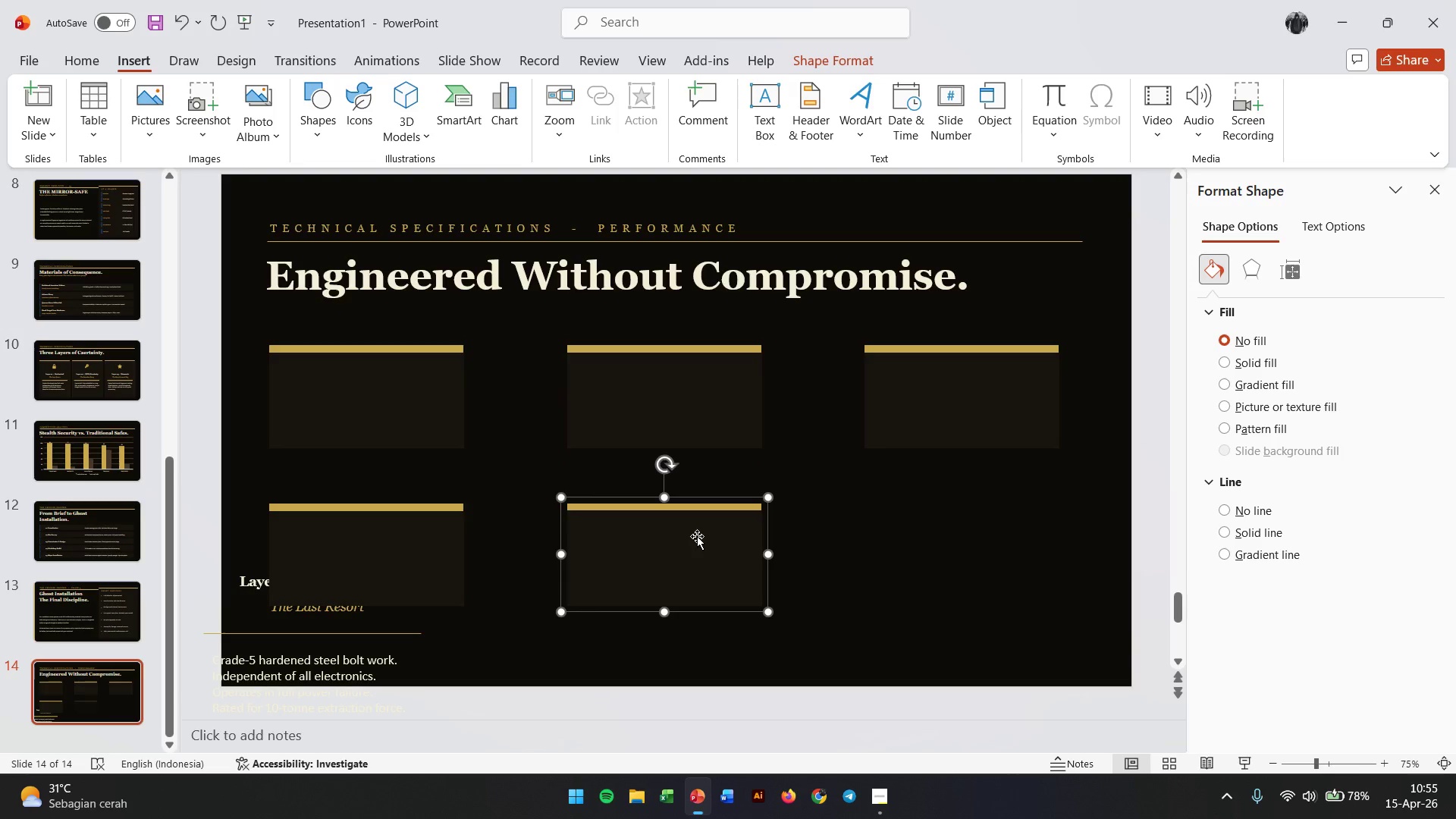 
hold_key(key=ControlLeft, duration=1.3)
hold_key(key=ShiftLeft, duration=1.26)
left_click_drag(start_coordinate=[697, 536], to_coordinate=[993, 526])
 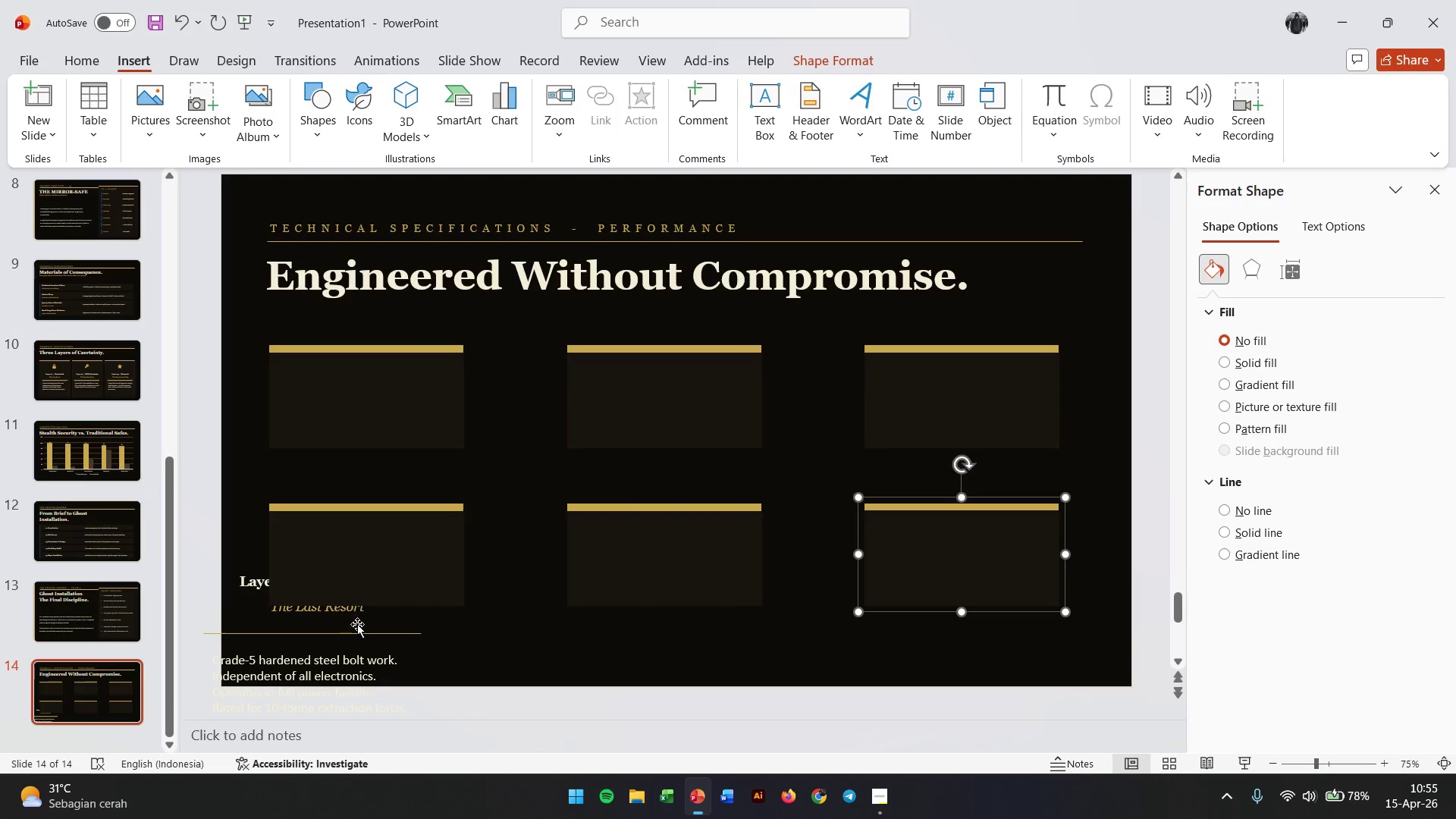 
left_click([351, 632])
 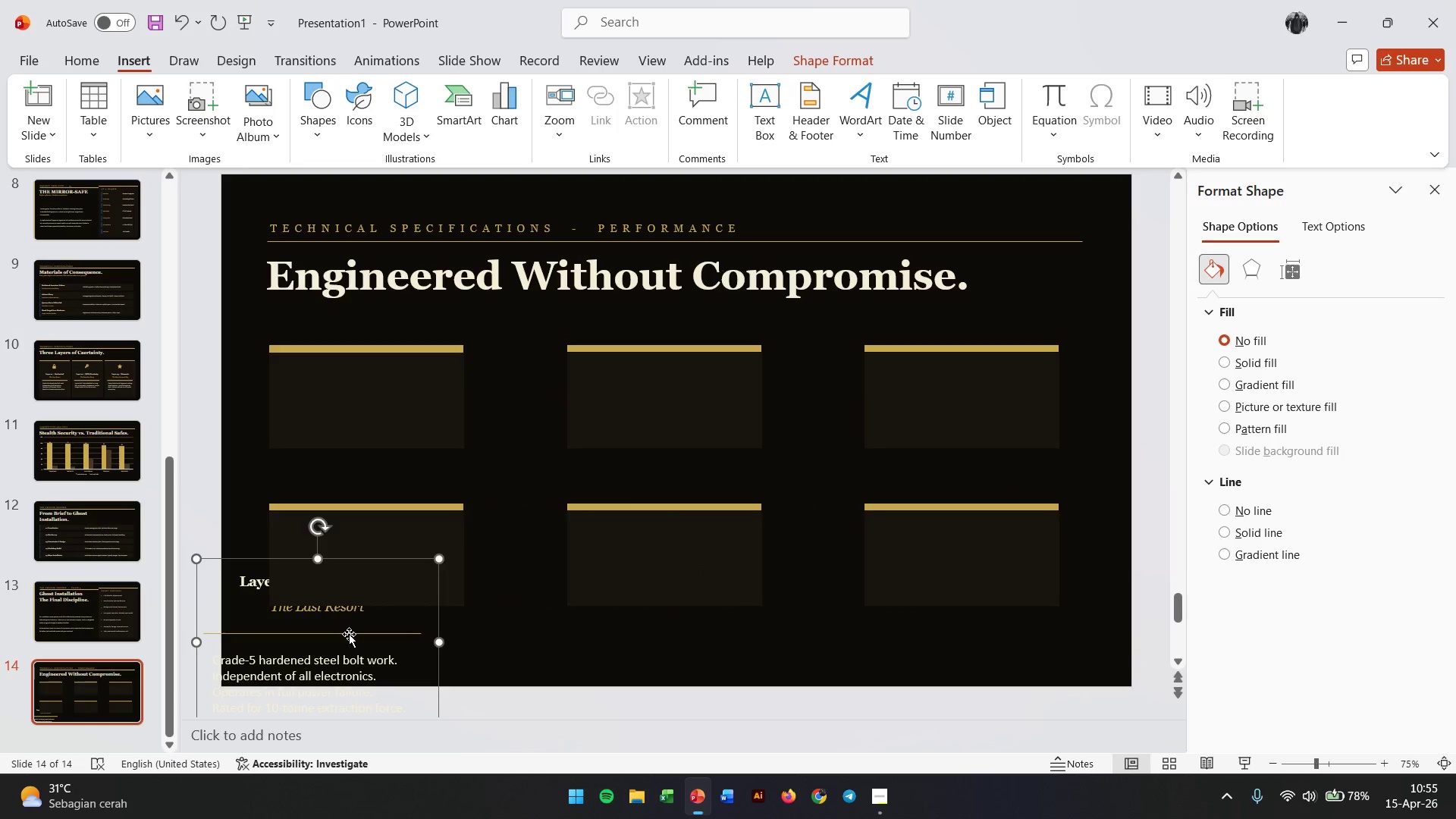 
left_click_drag(start_coordinate=[349, 634], to_coordinate=[549, 636])
 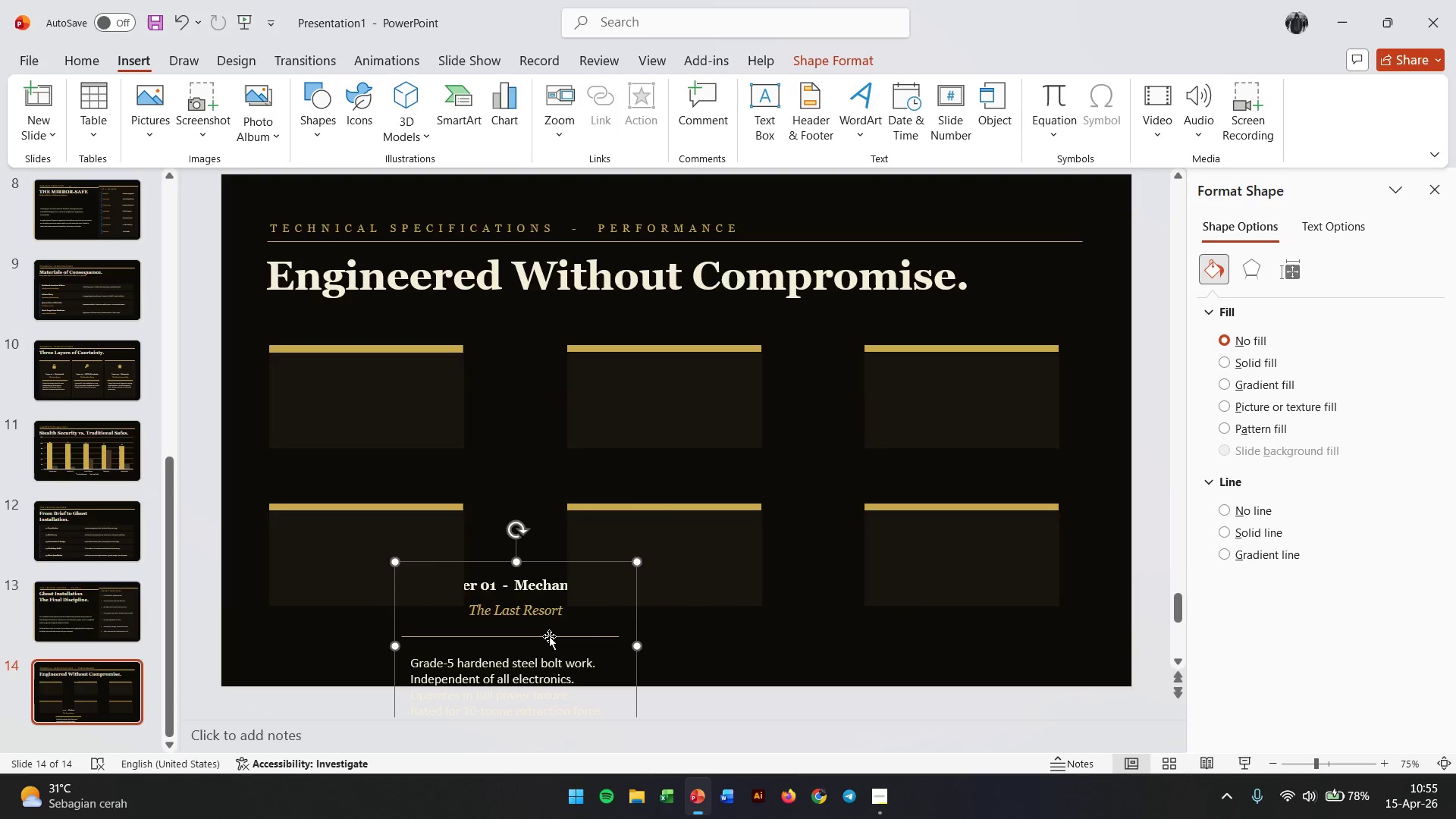 
right_click([549, 636])
 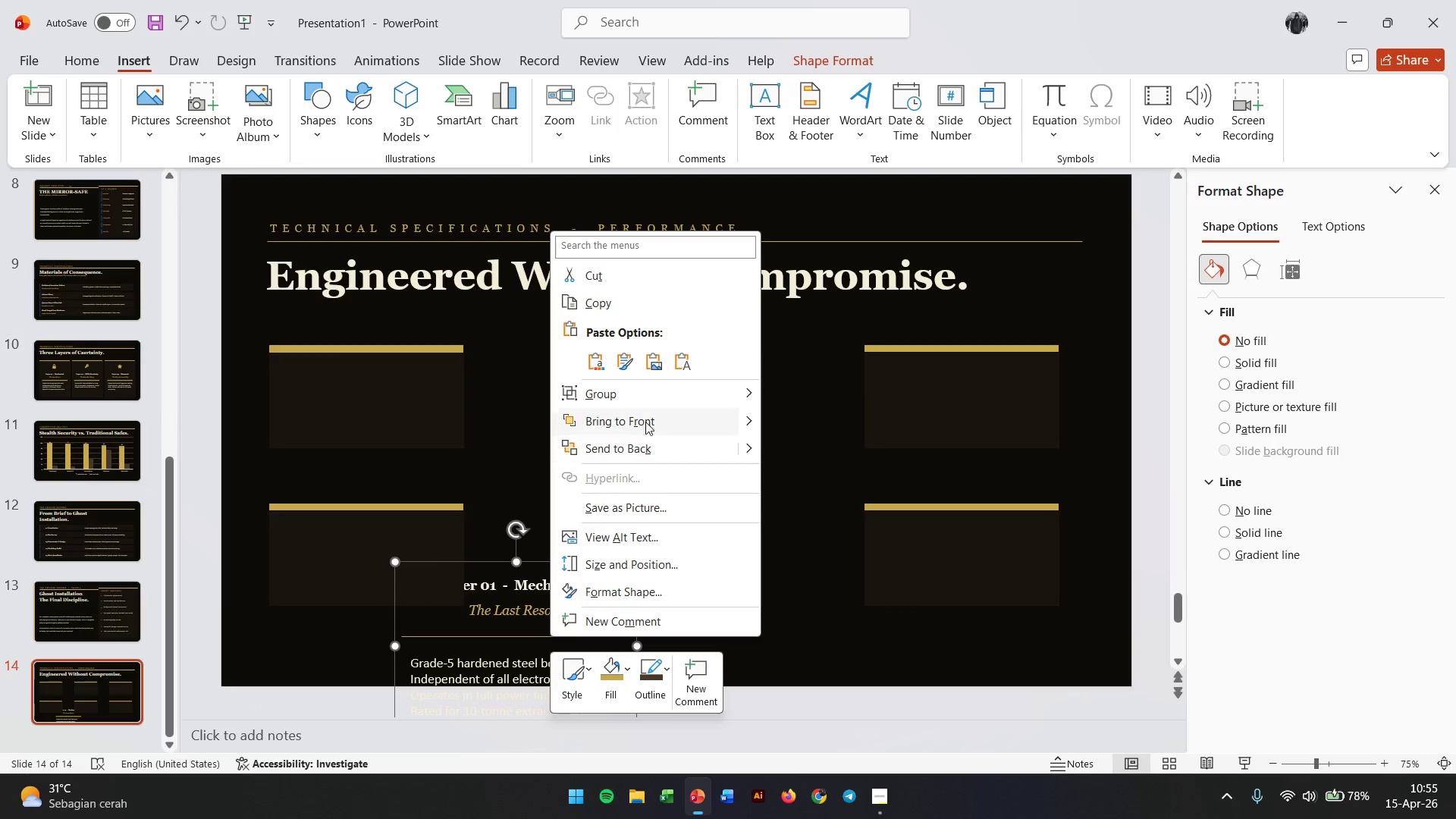 
left_click([646, 384])
 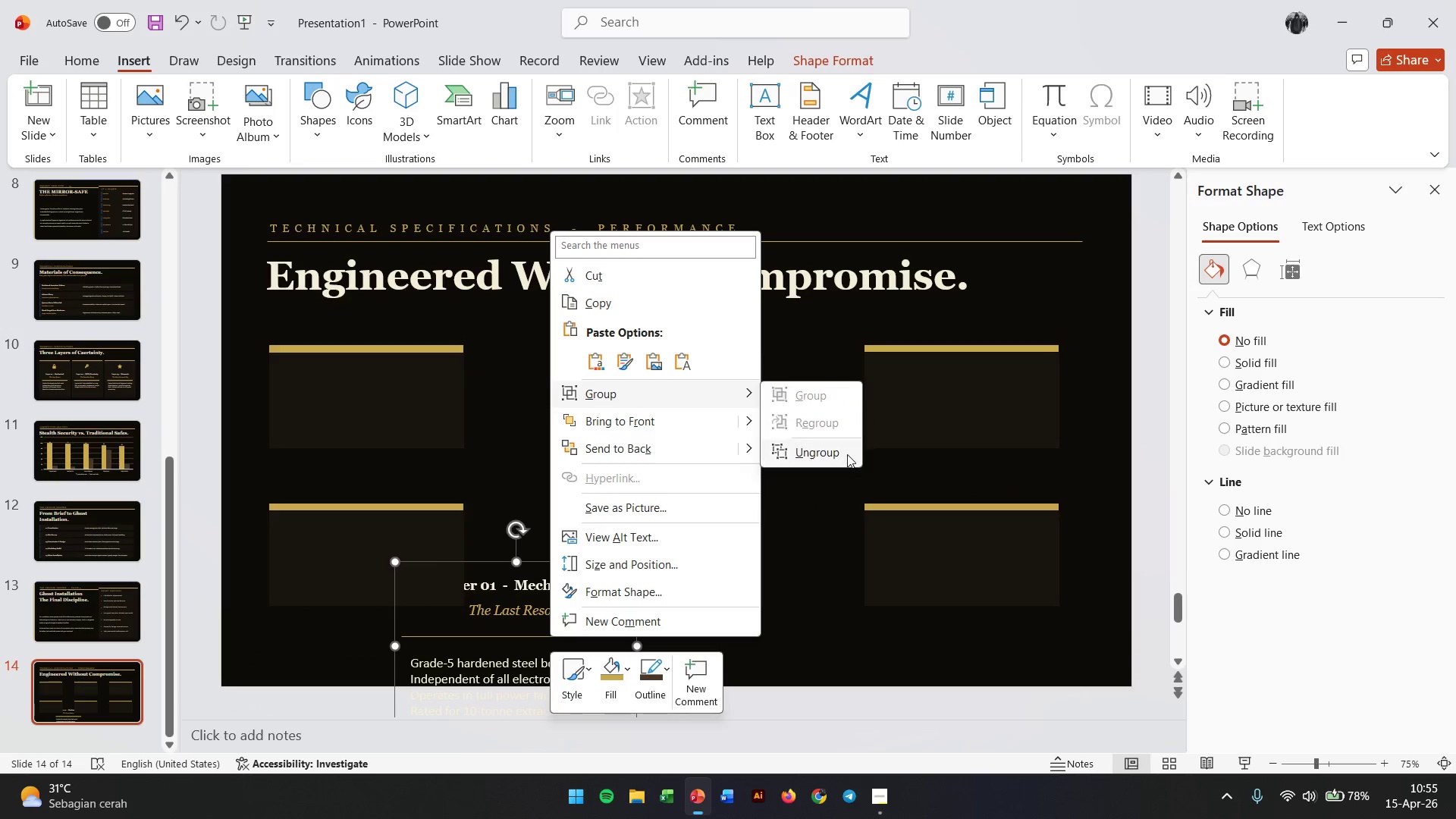 
left_click([847, 454])
 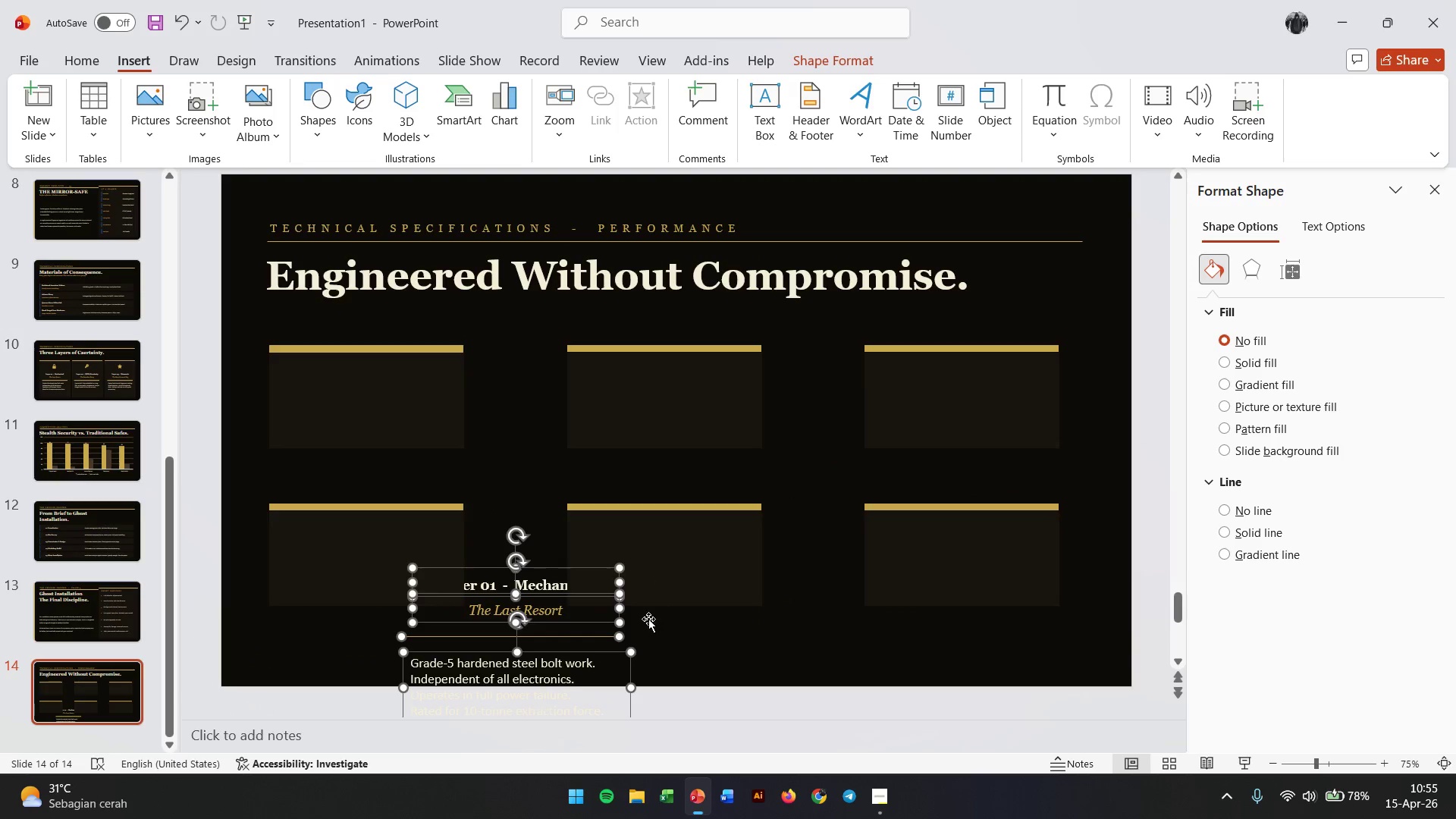 
left_click([670, 647])
 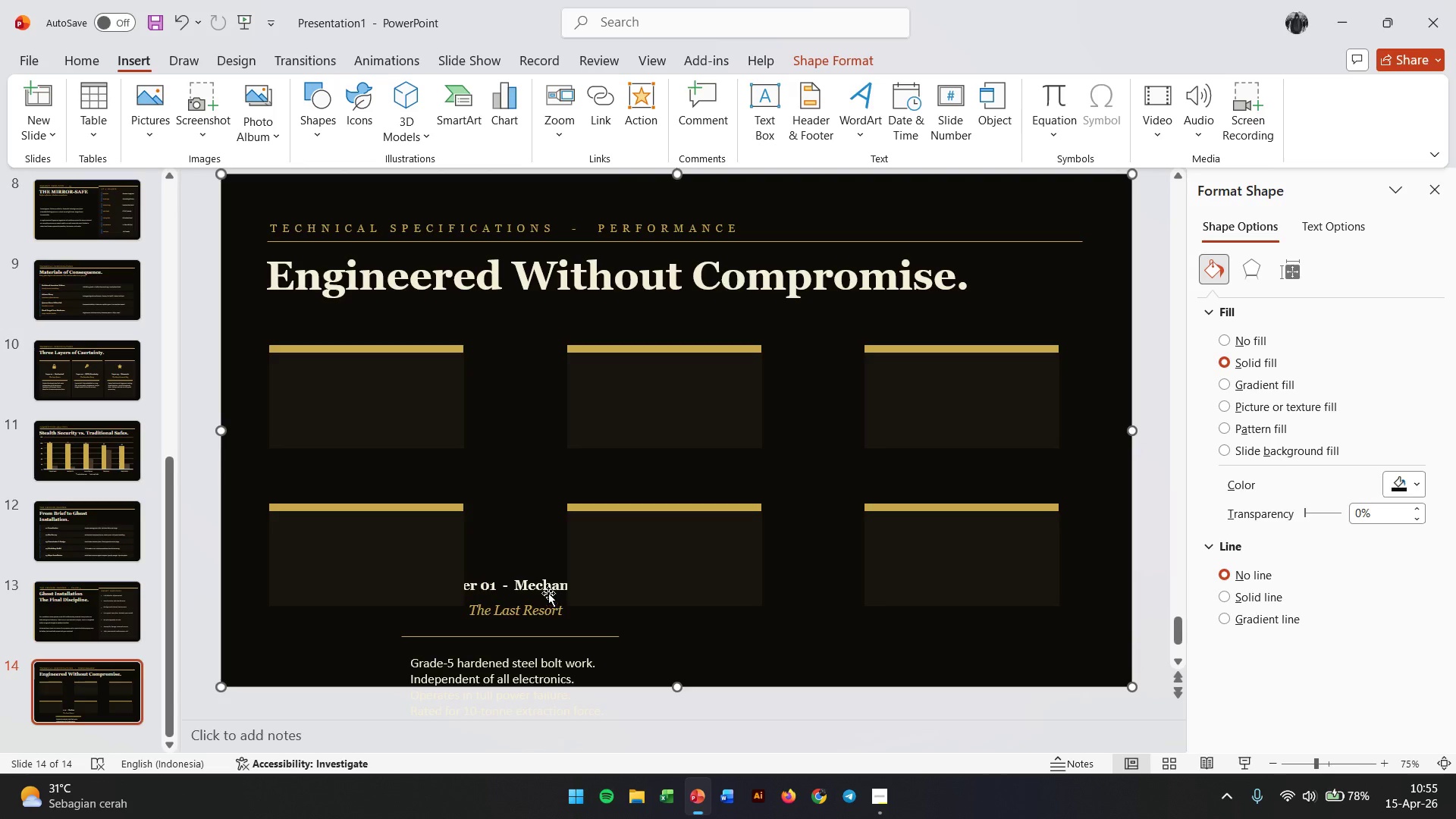 
left_click([543, 585])
 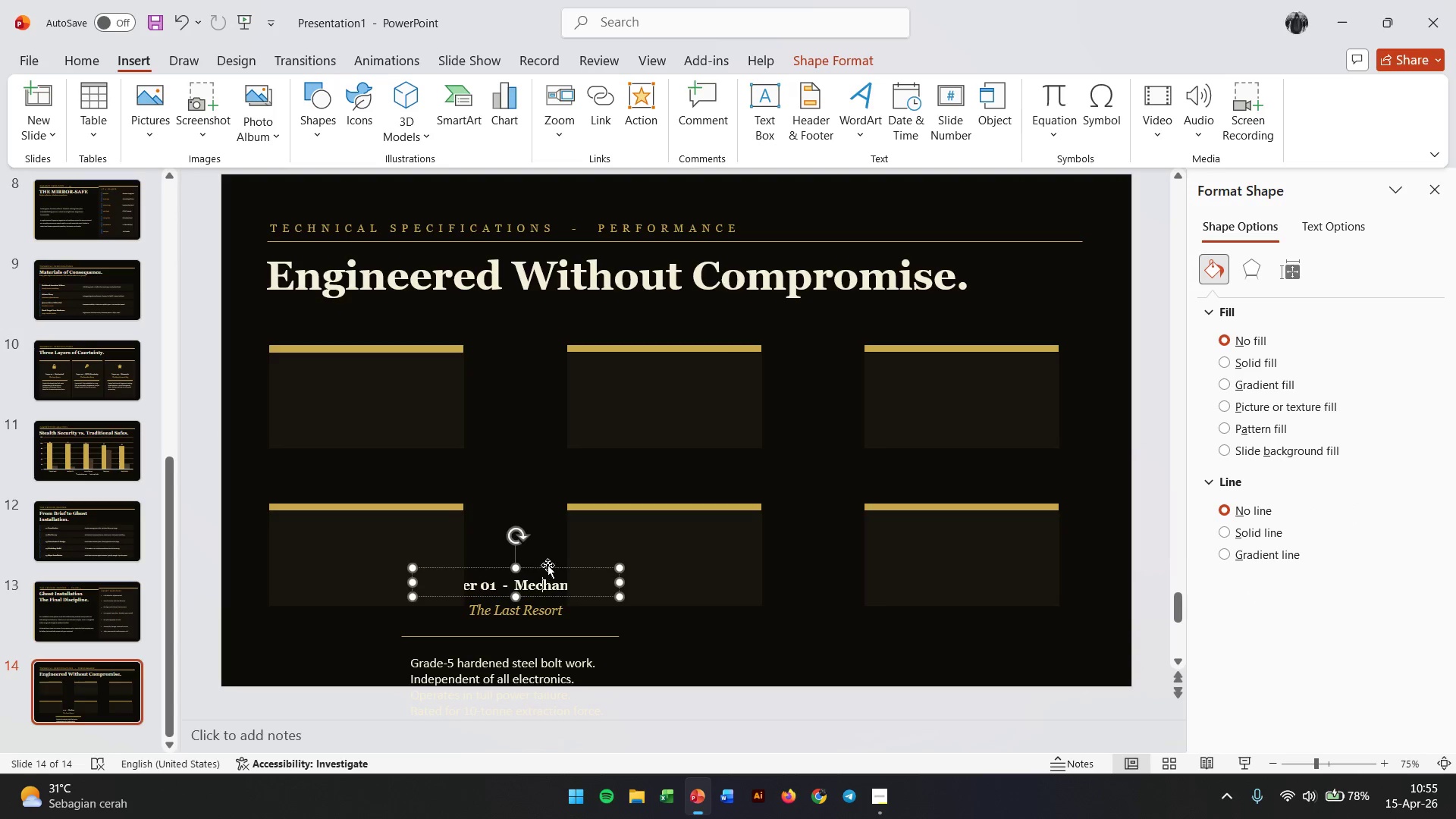 
left_click([548, 565])
 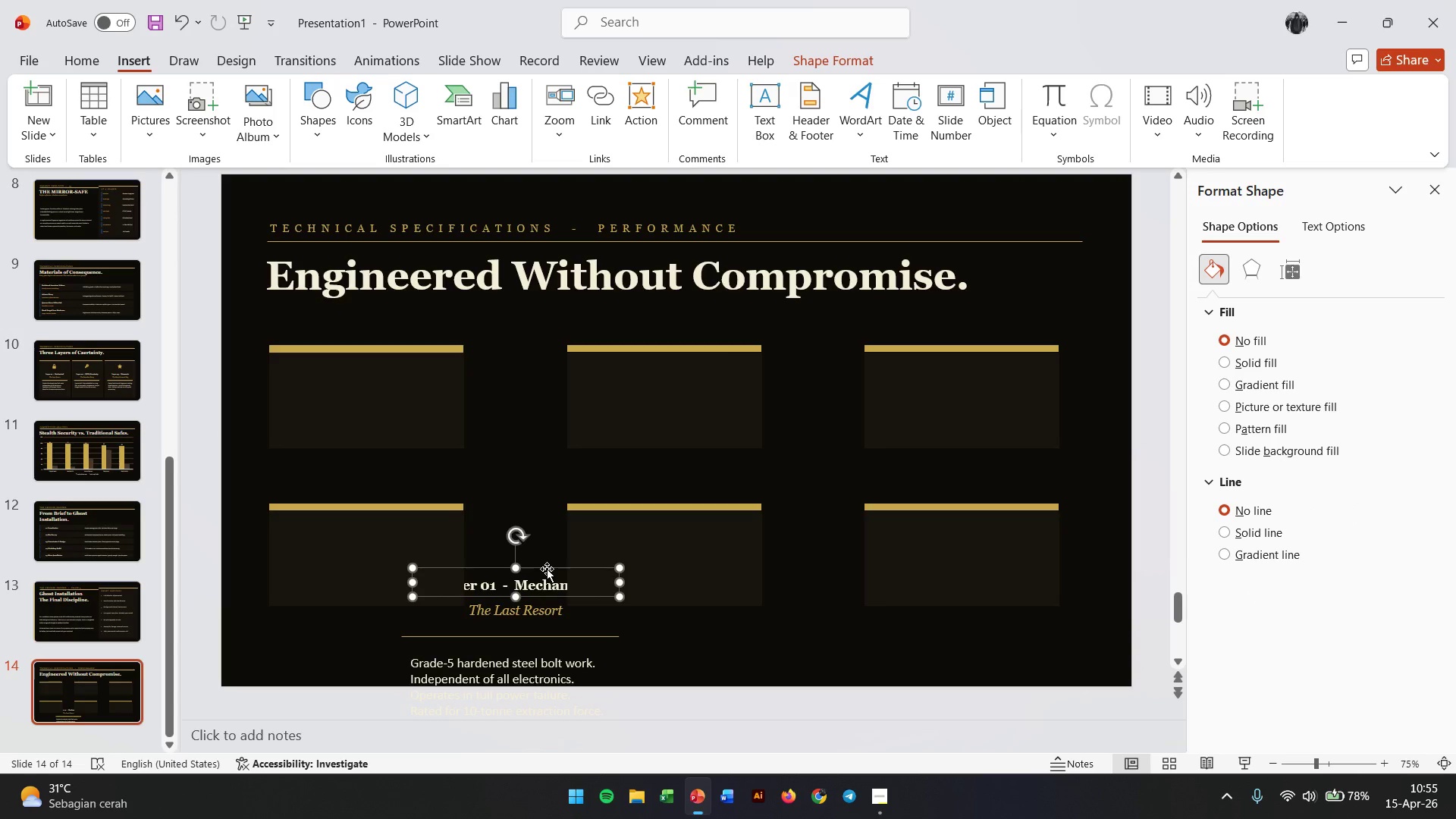 
left_click_drag(start_coordinate=[547, 569], to_coordinate=[553, 478])
 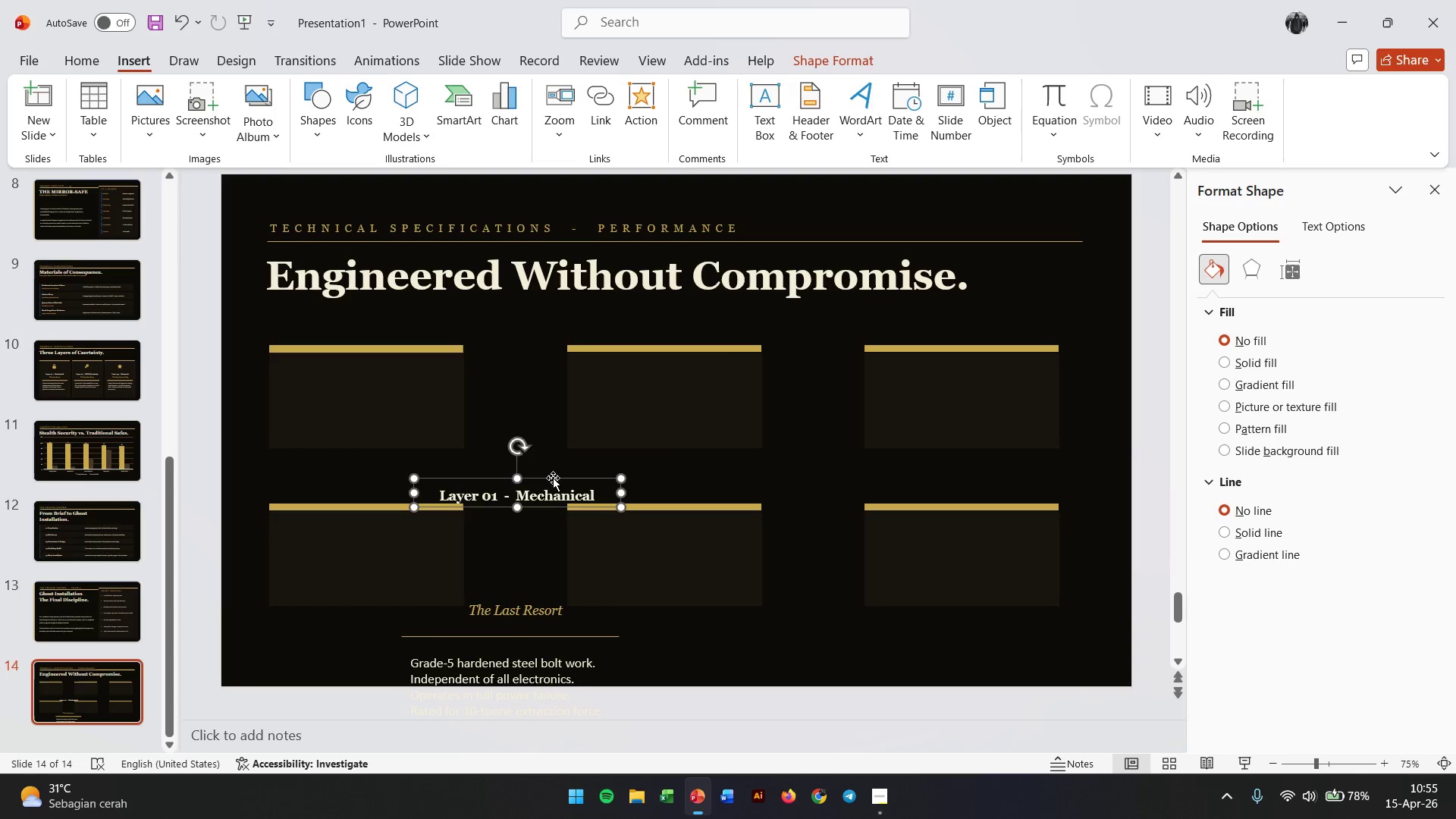 
key(Backspace)
 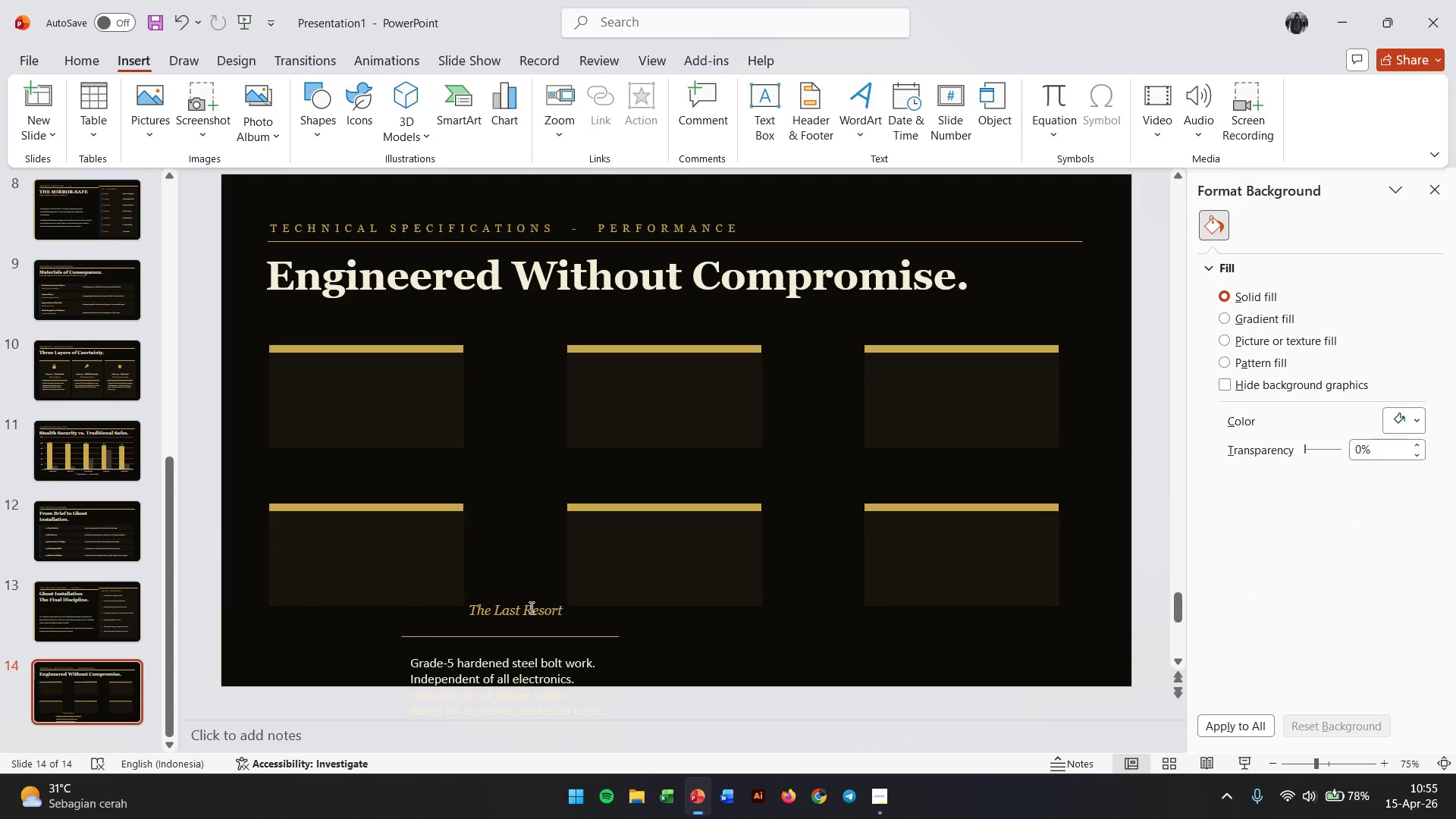 
left_click([529, 613])
 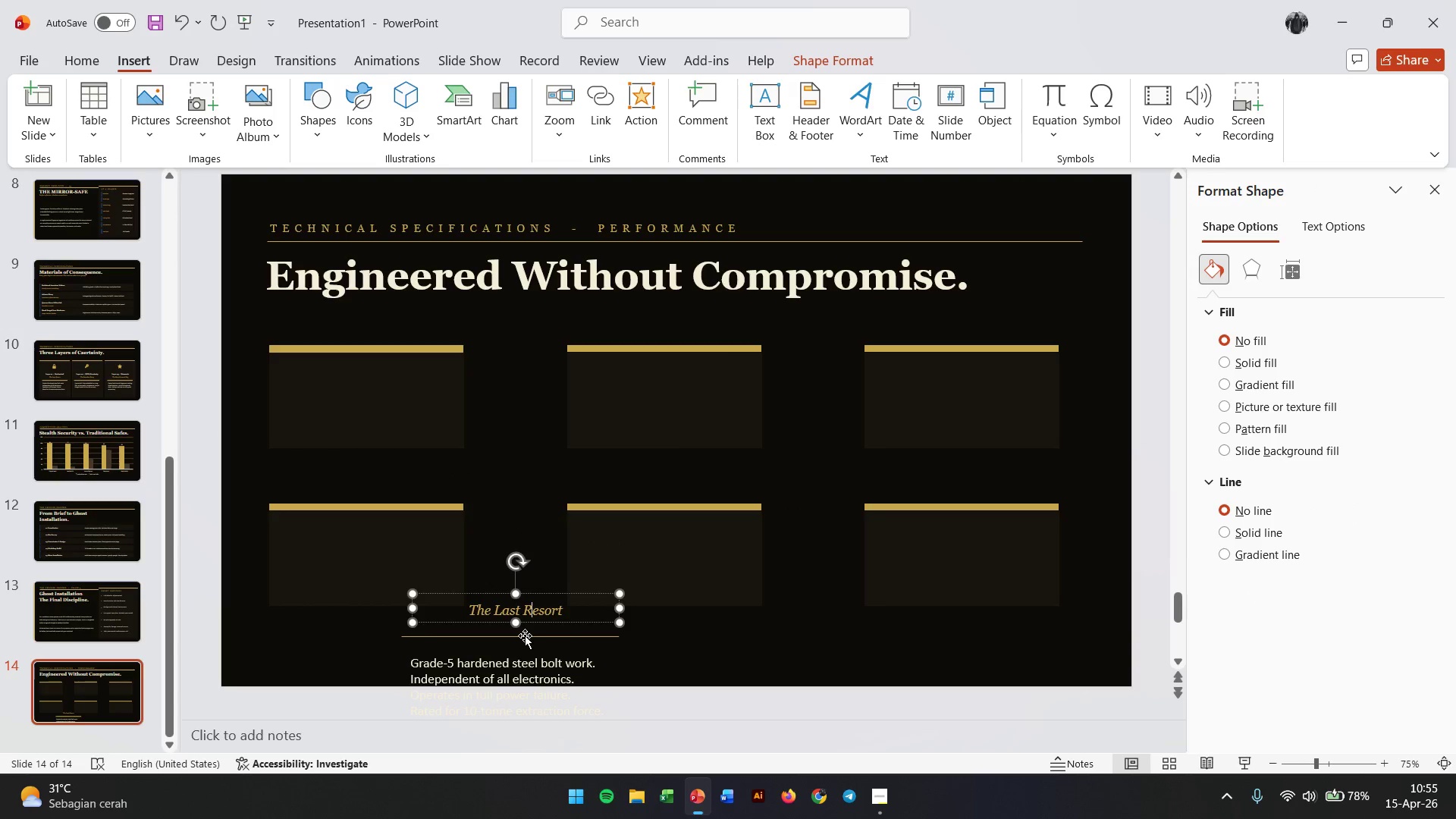 
key(Backspace)
 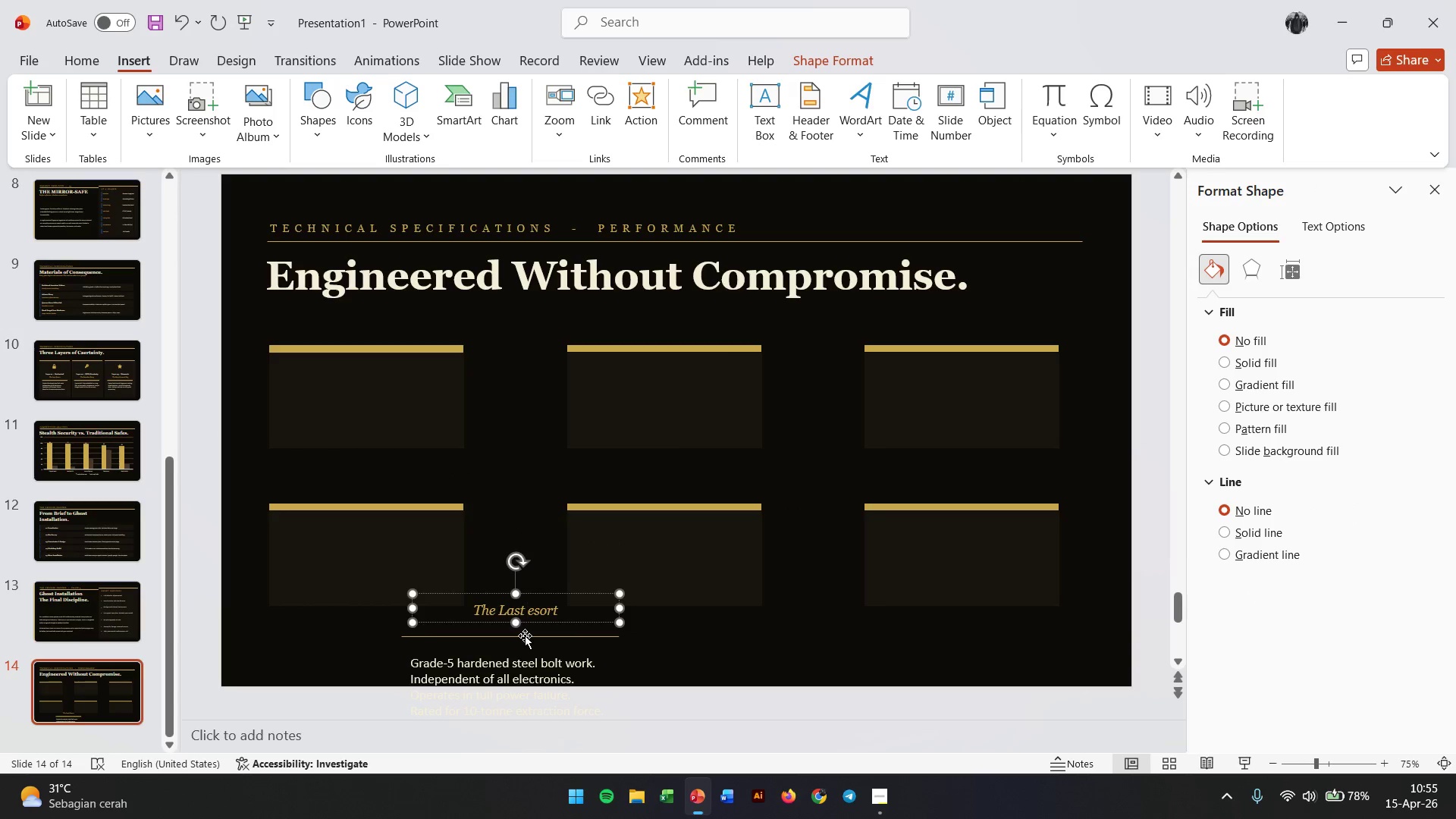 
left_click([525, 635])
 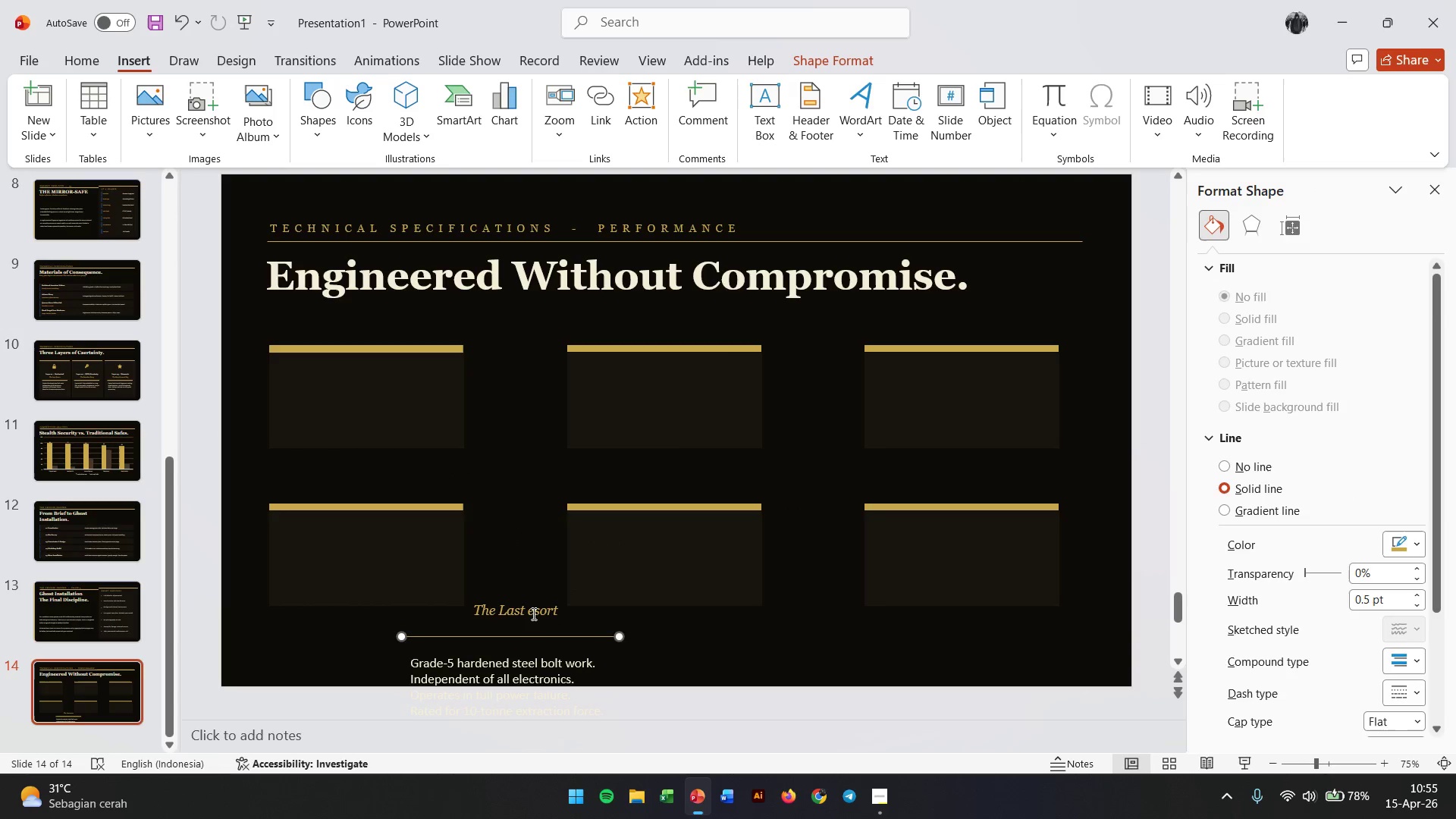 
left_click([532, 613])
 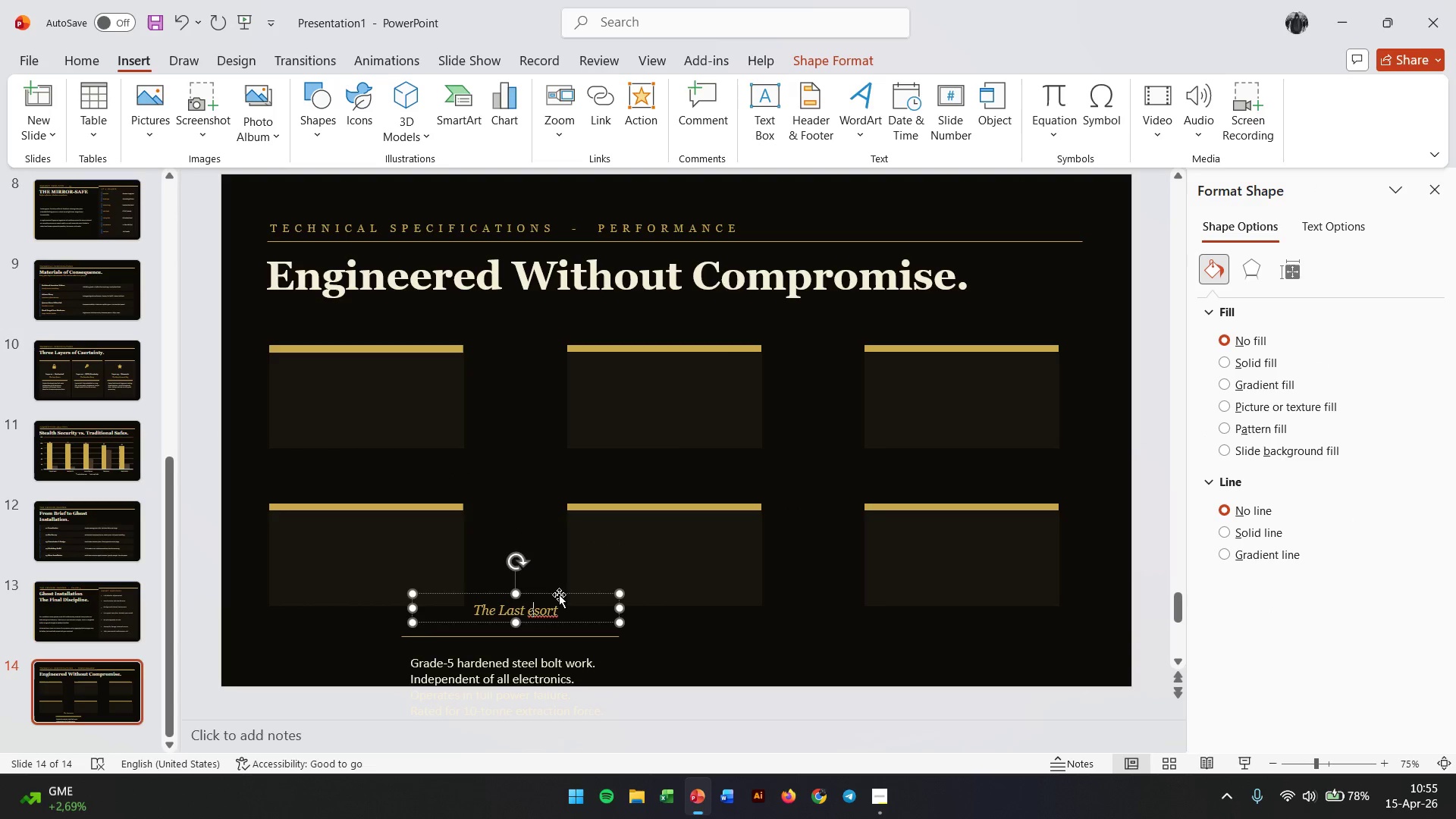 
left_click([559, 595])
 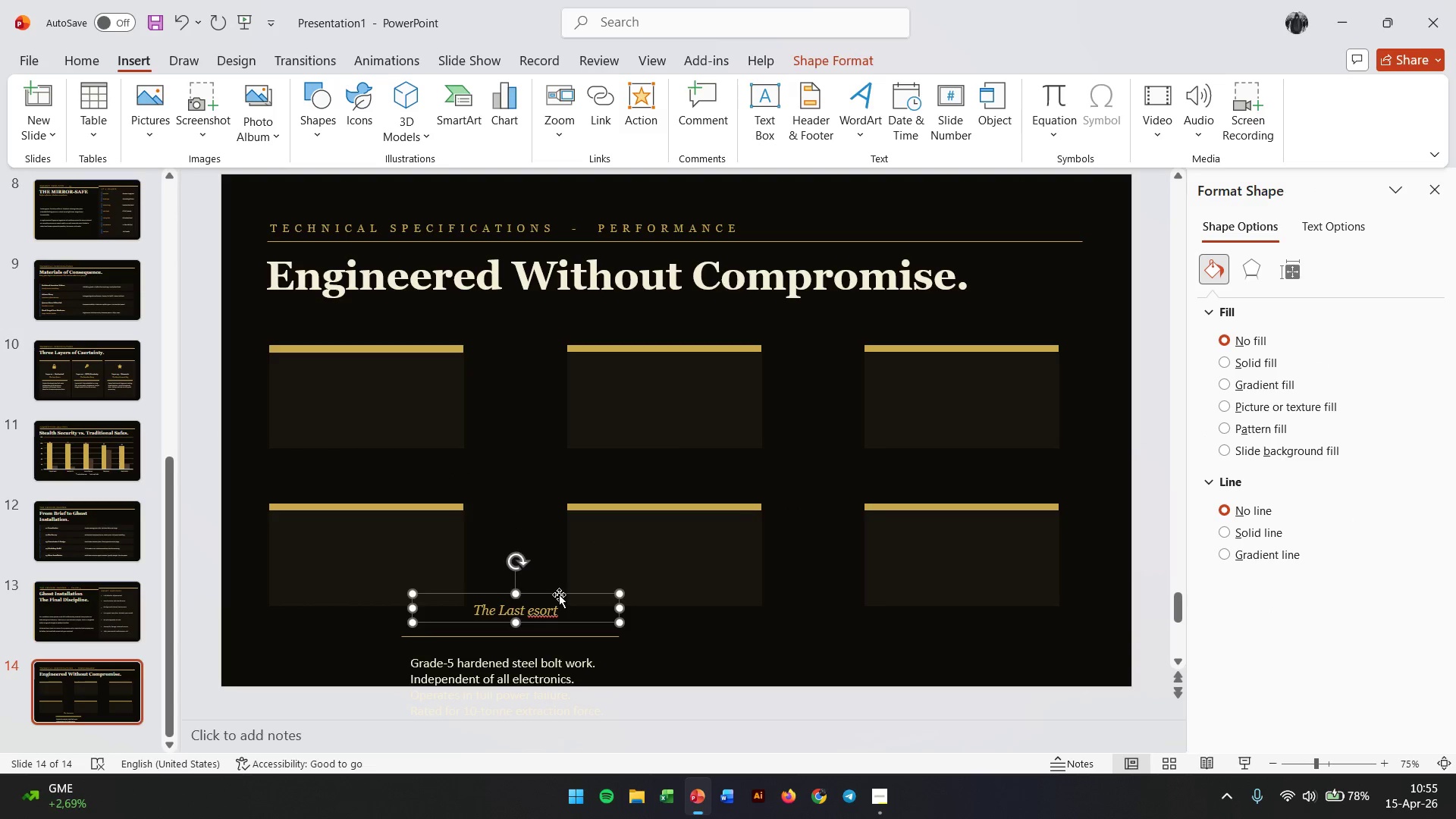 
key(Backspace)
 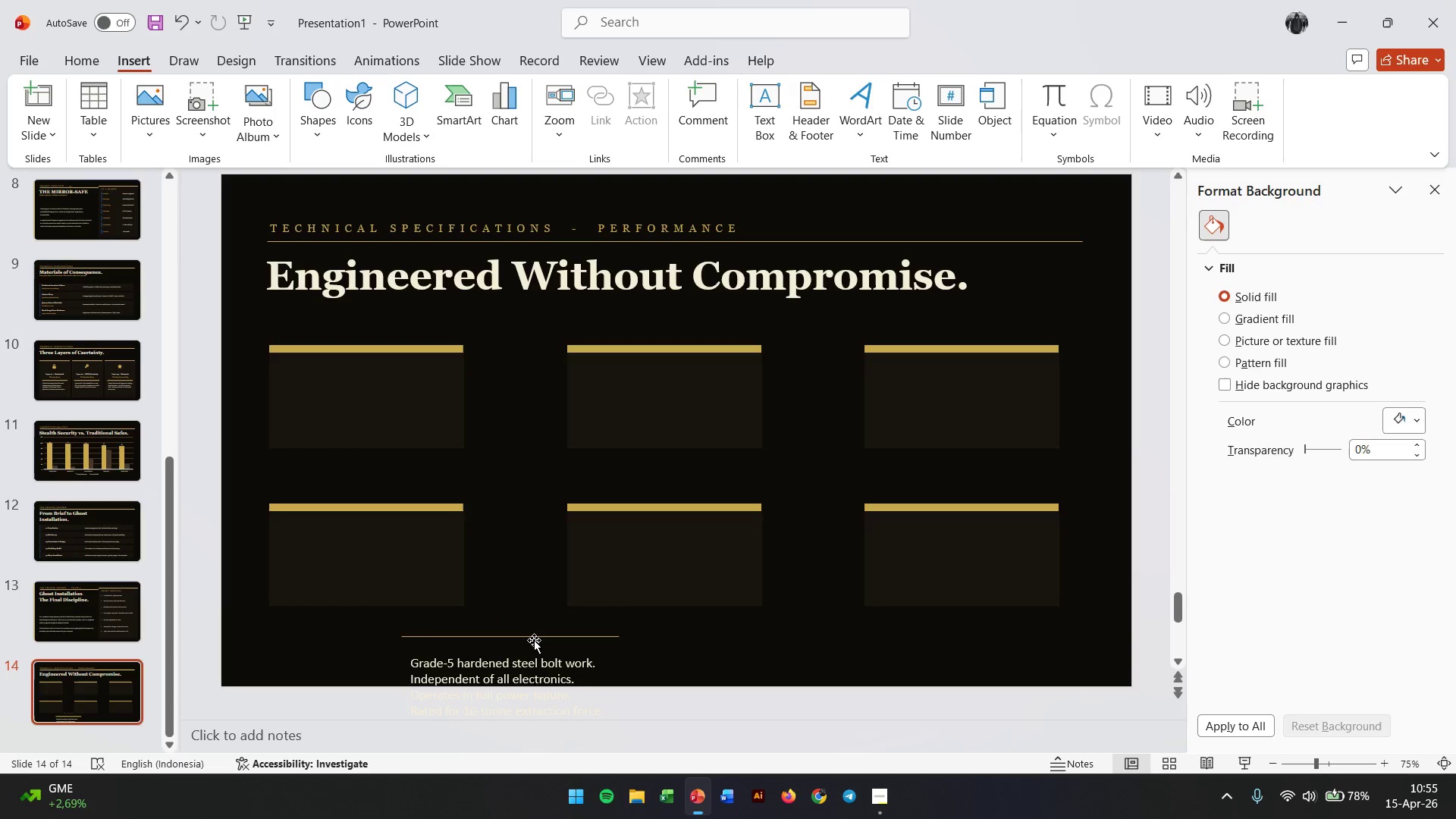 
left_click([534, 640])
 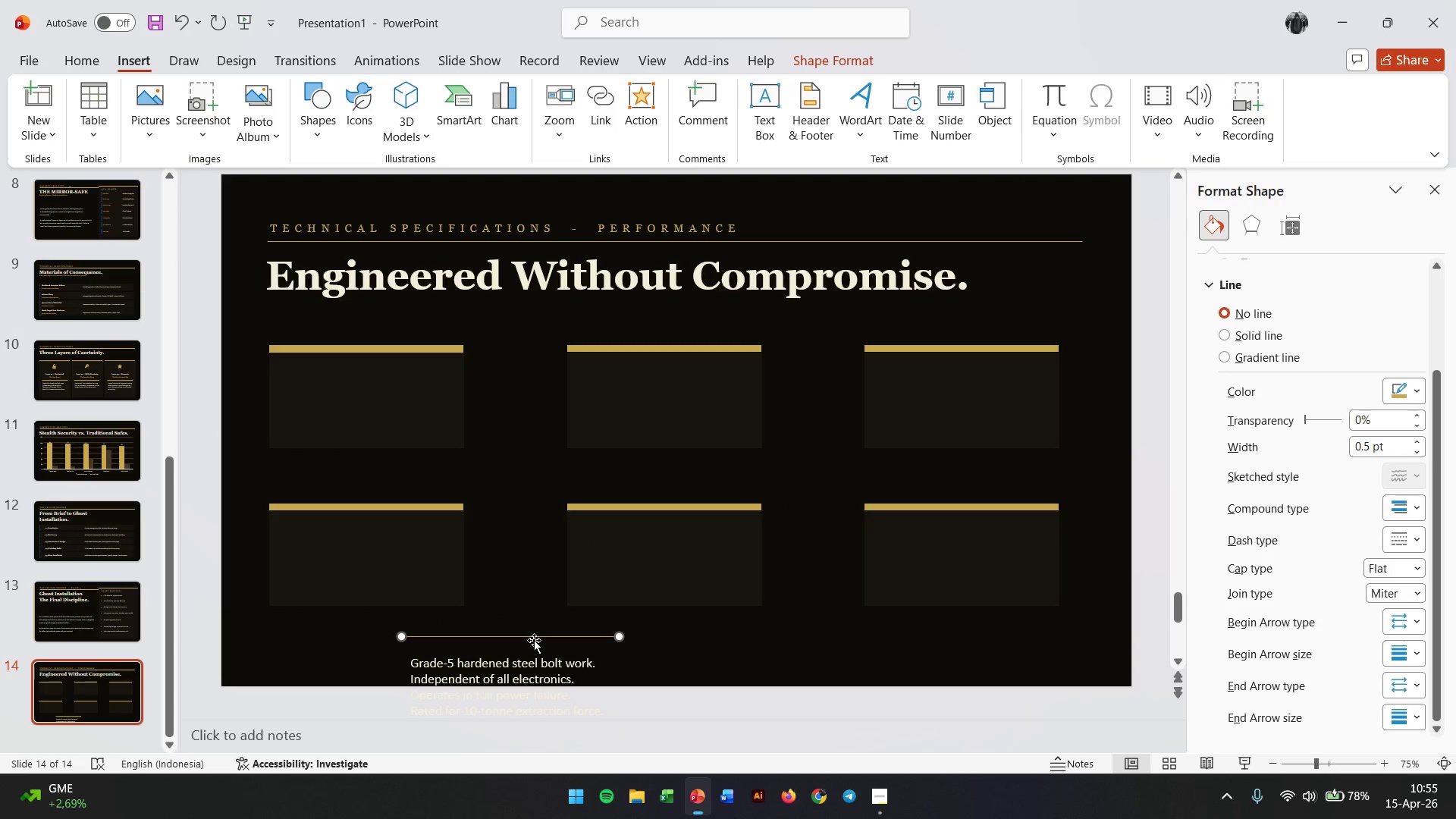 
key(Backspace)
 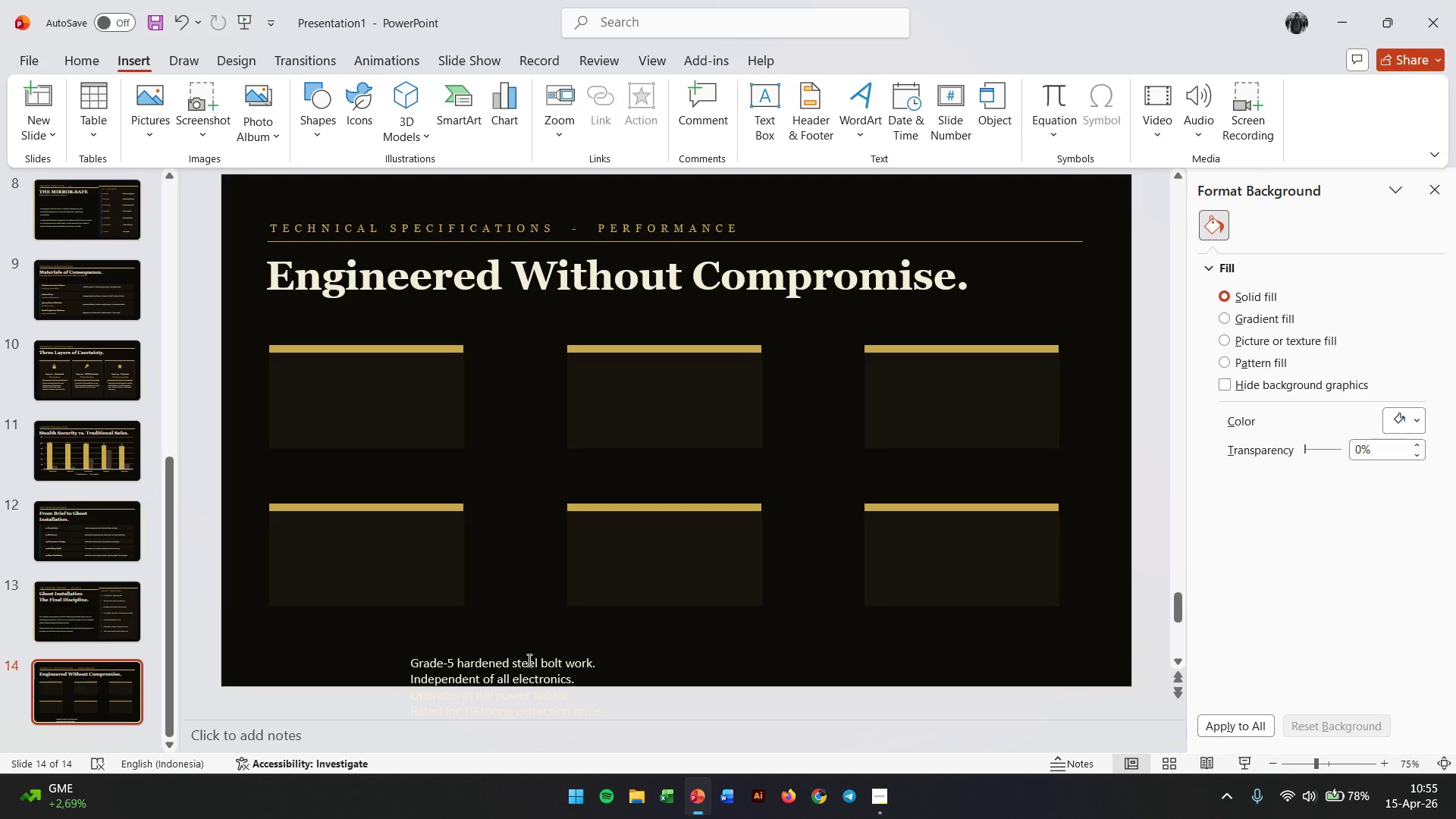 
left_click([527, 663])
 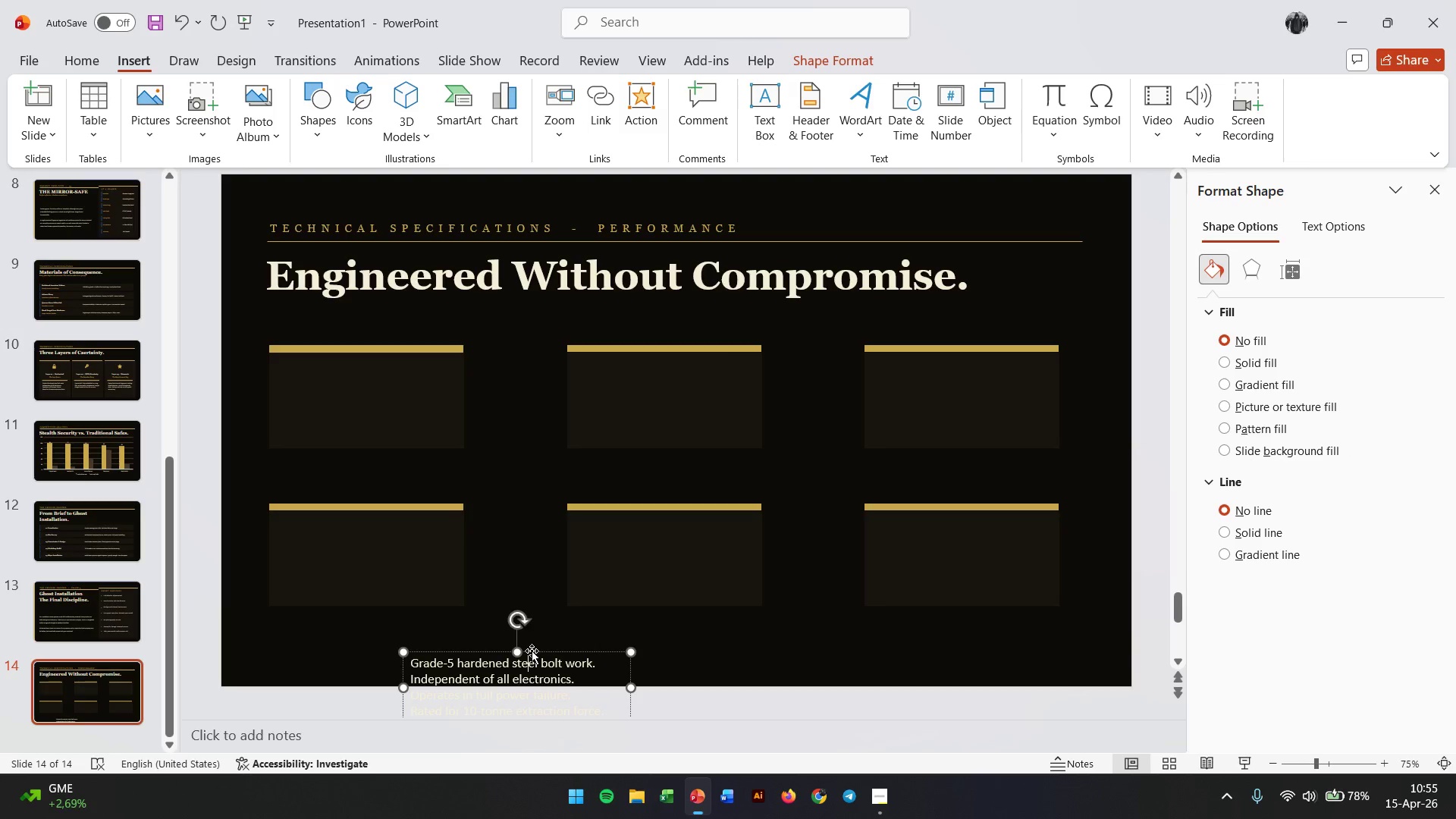 
left_click([532, 651])
 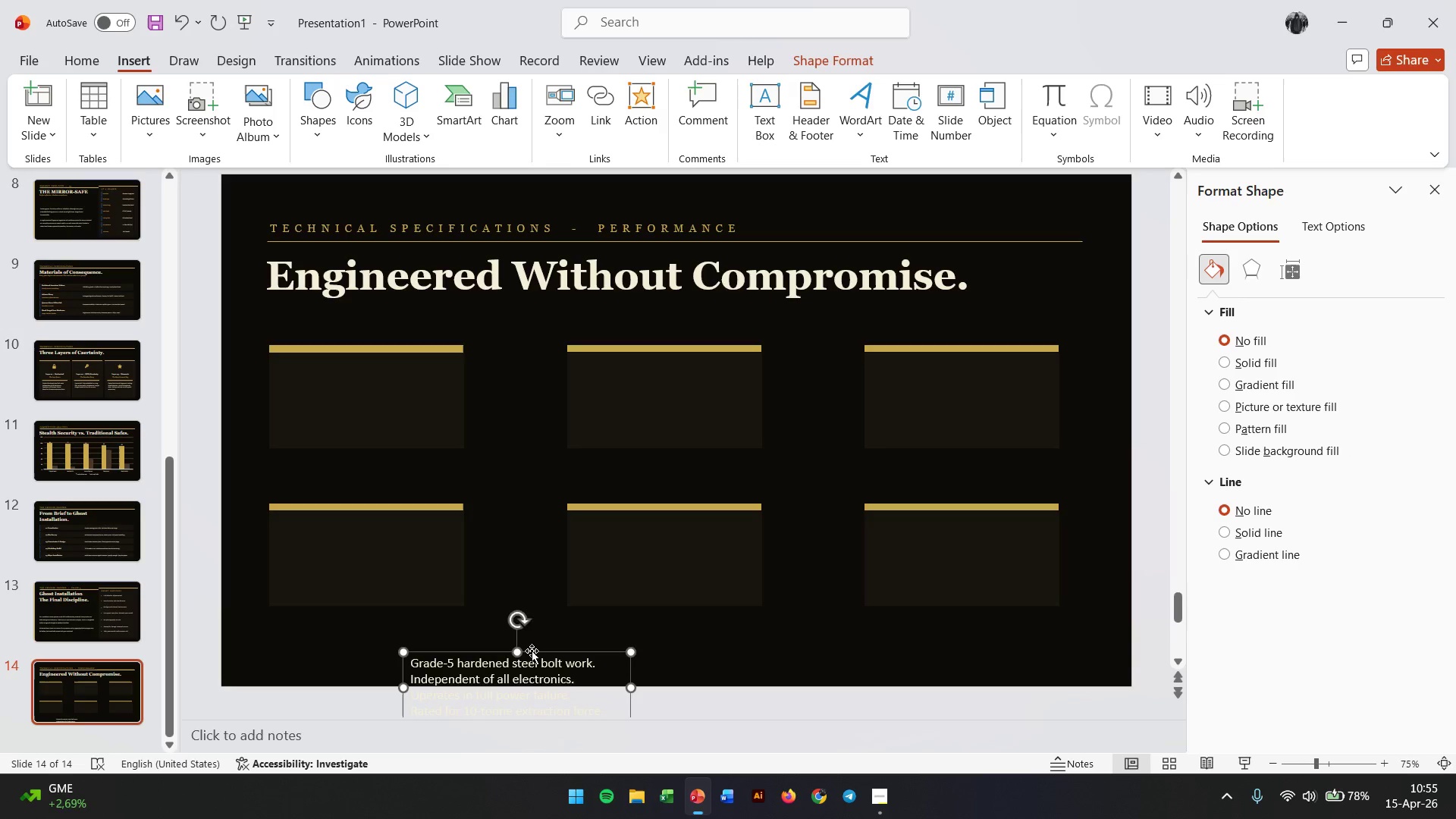 
key(Backspace)
 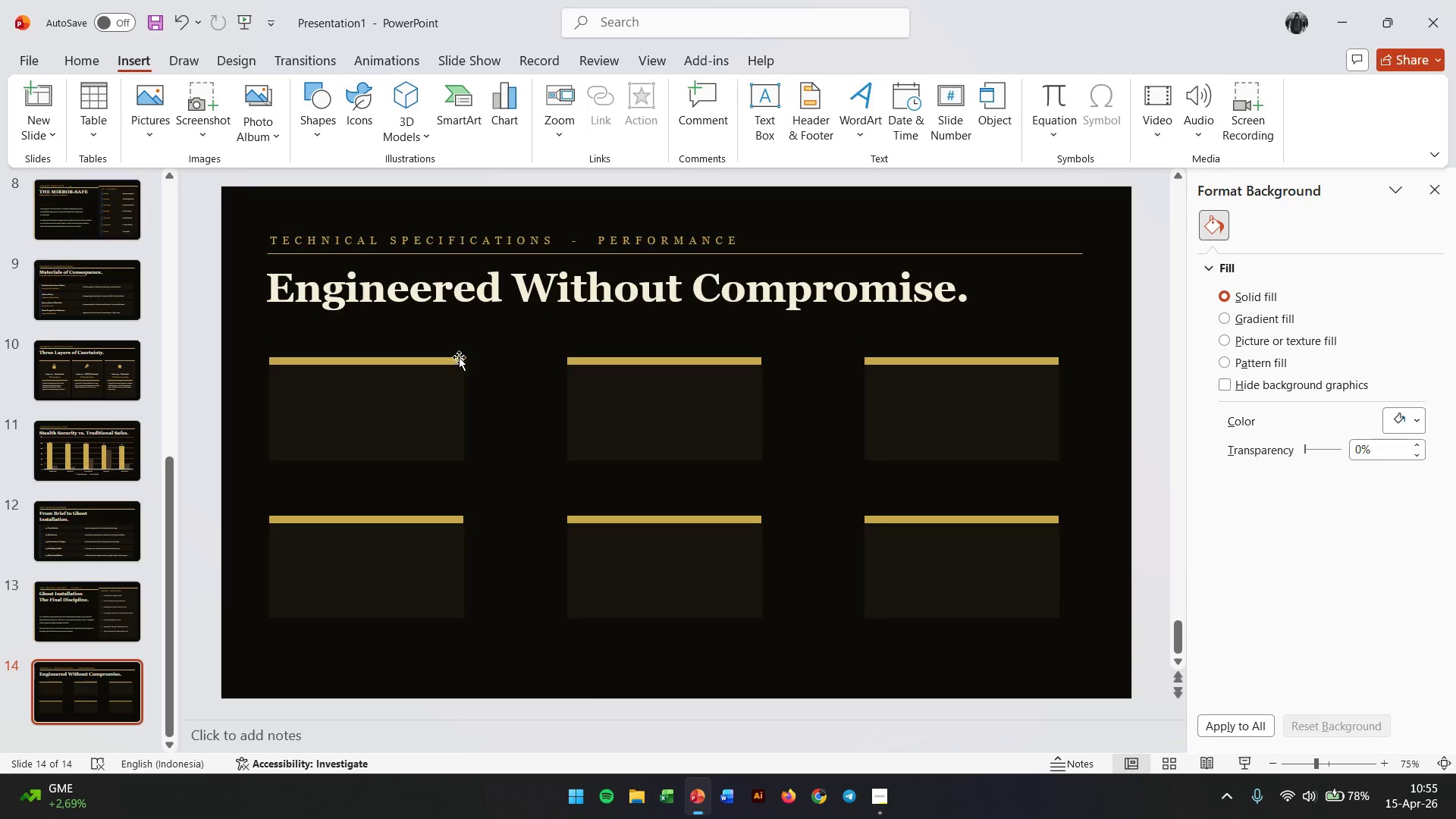 
left_click([513, 329])
 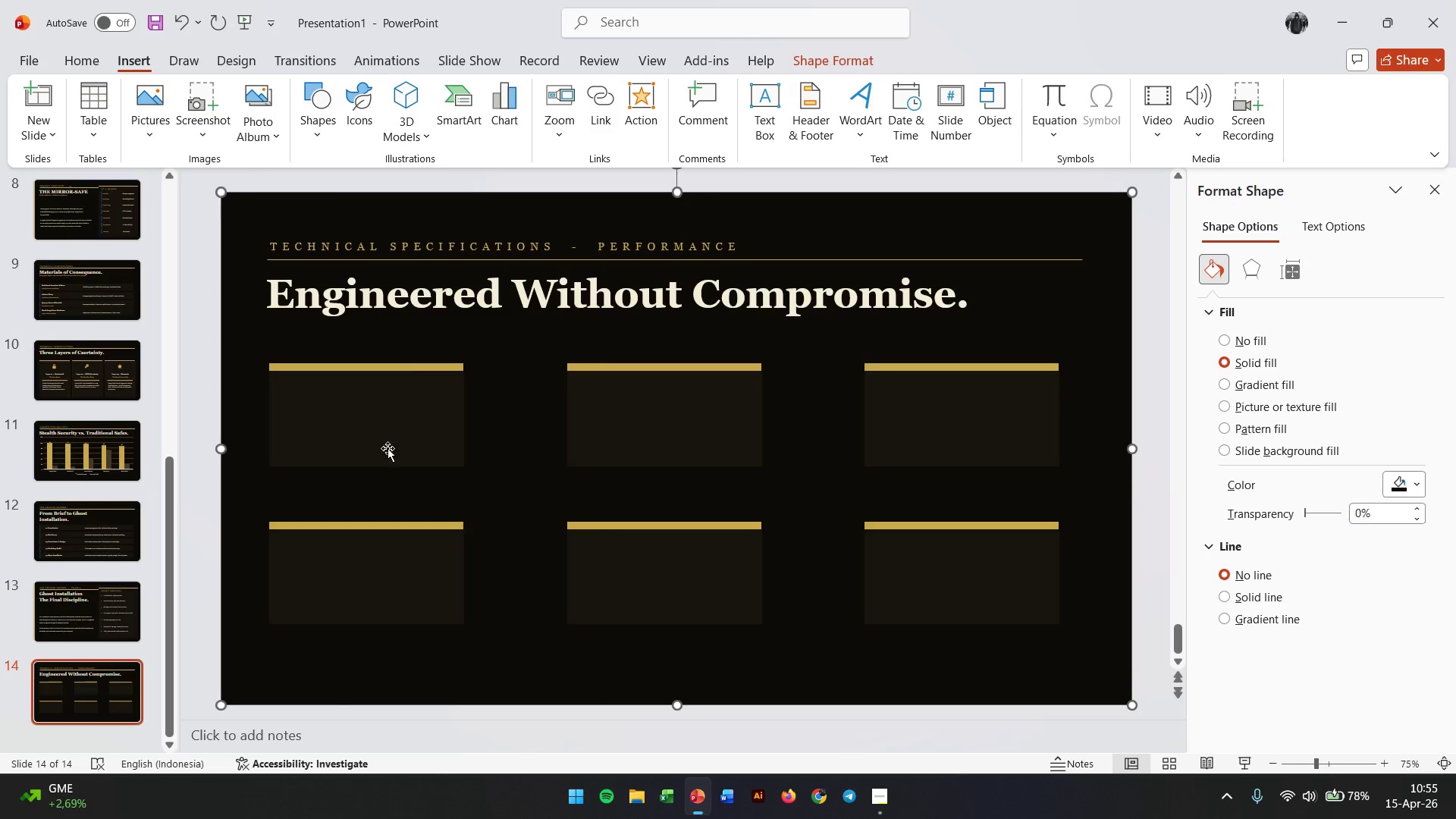 
left_click([388, 448])
 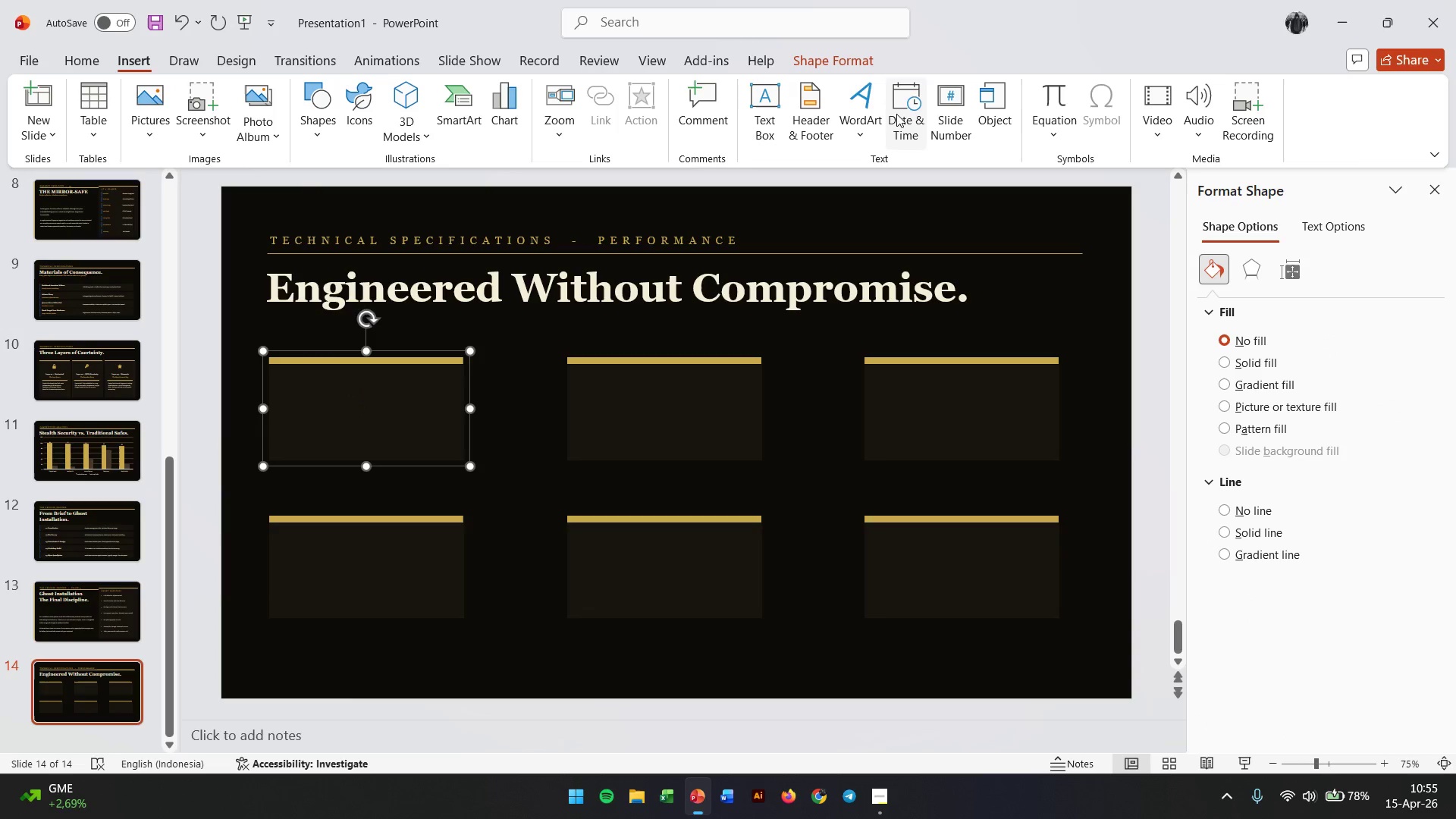 
wait(6.08)
 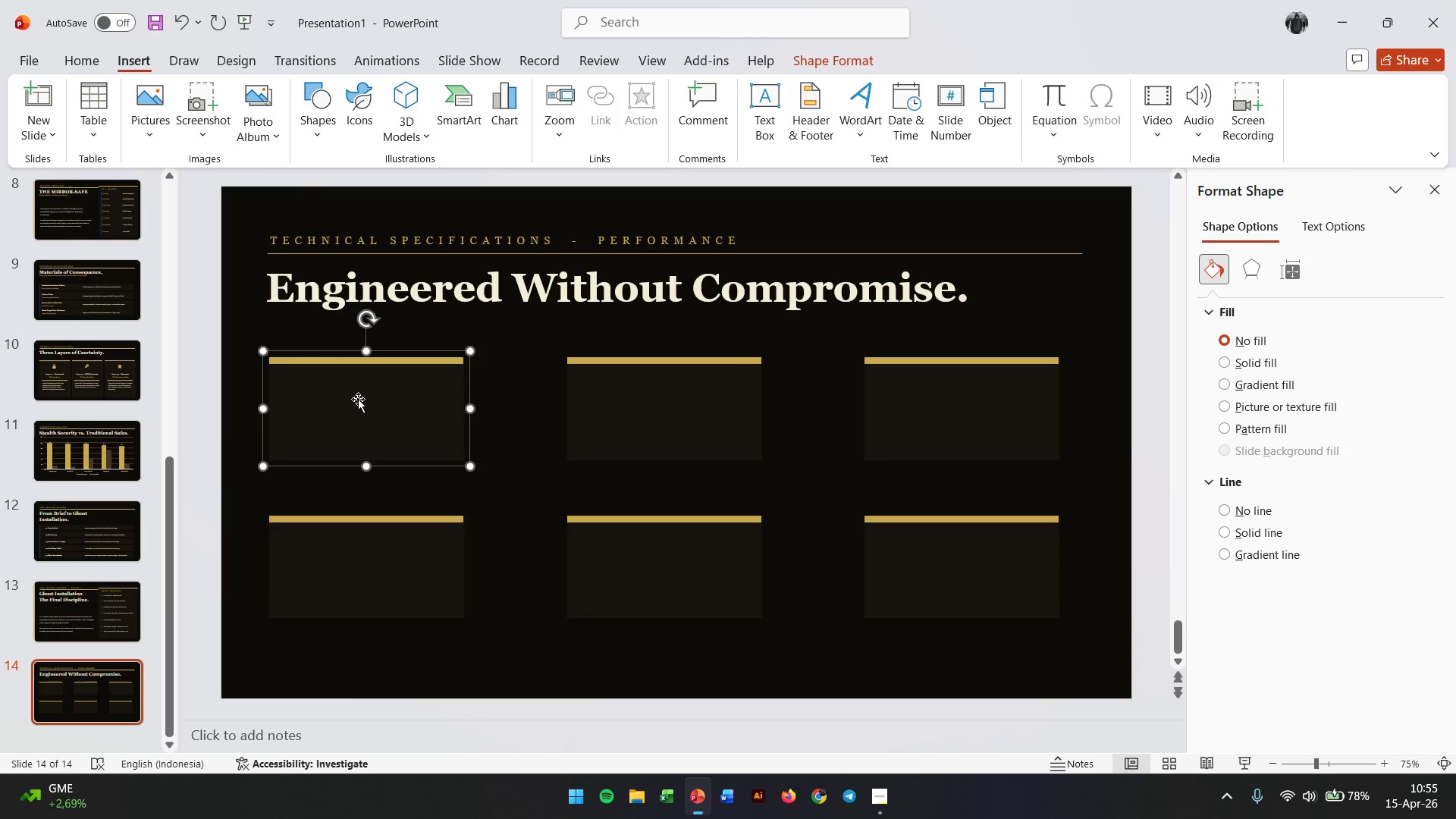 
left_click([773, 100])
 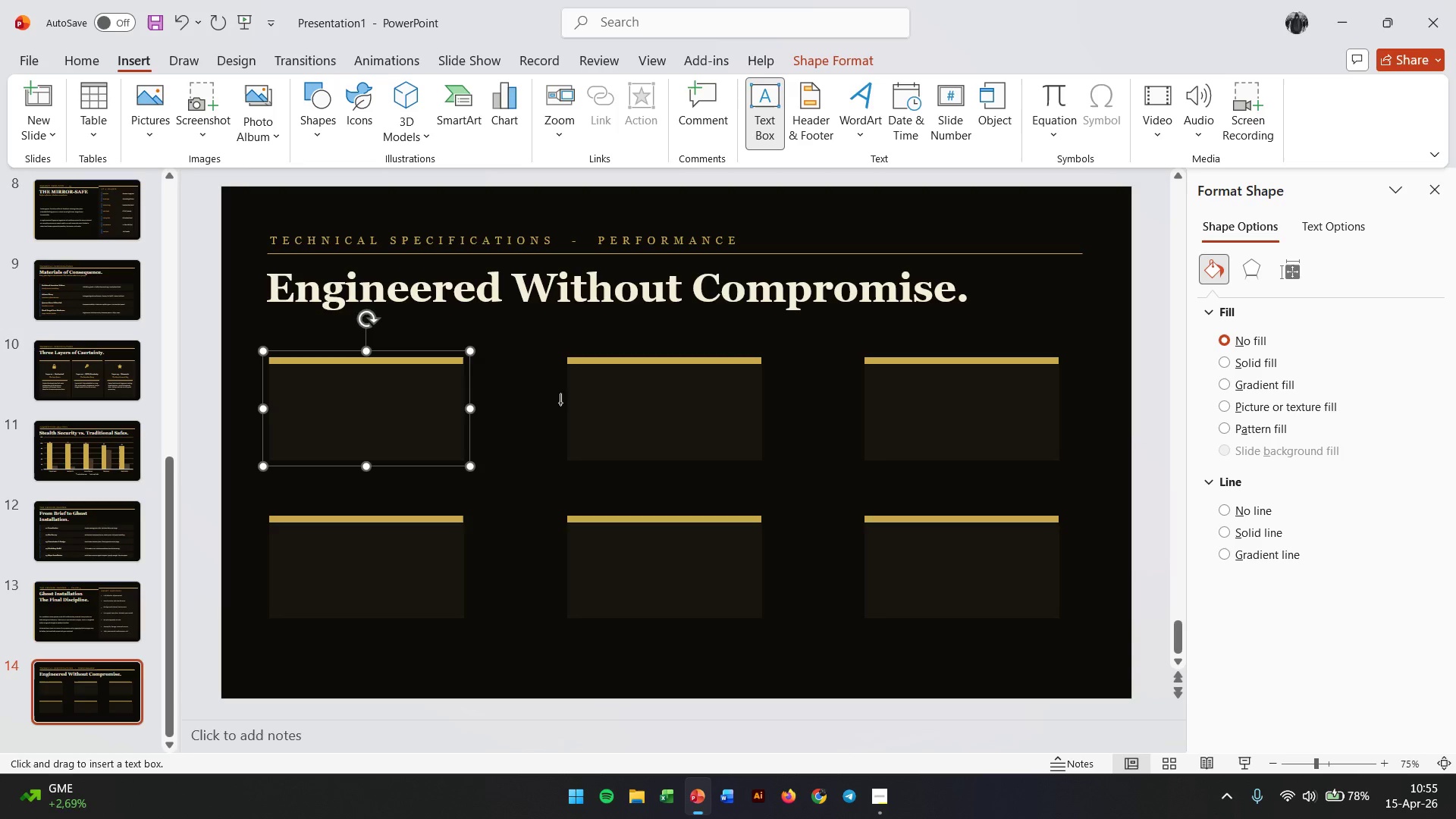 
left_click_drag(start_coordinate=[595, 401], to_coordinate=[674, 408])
 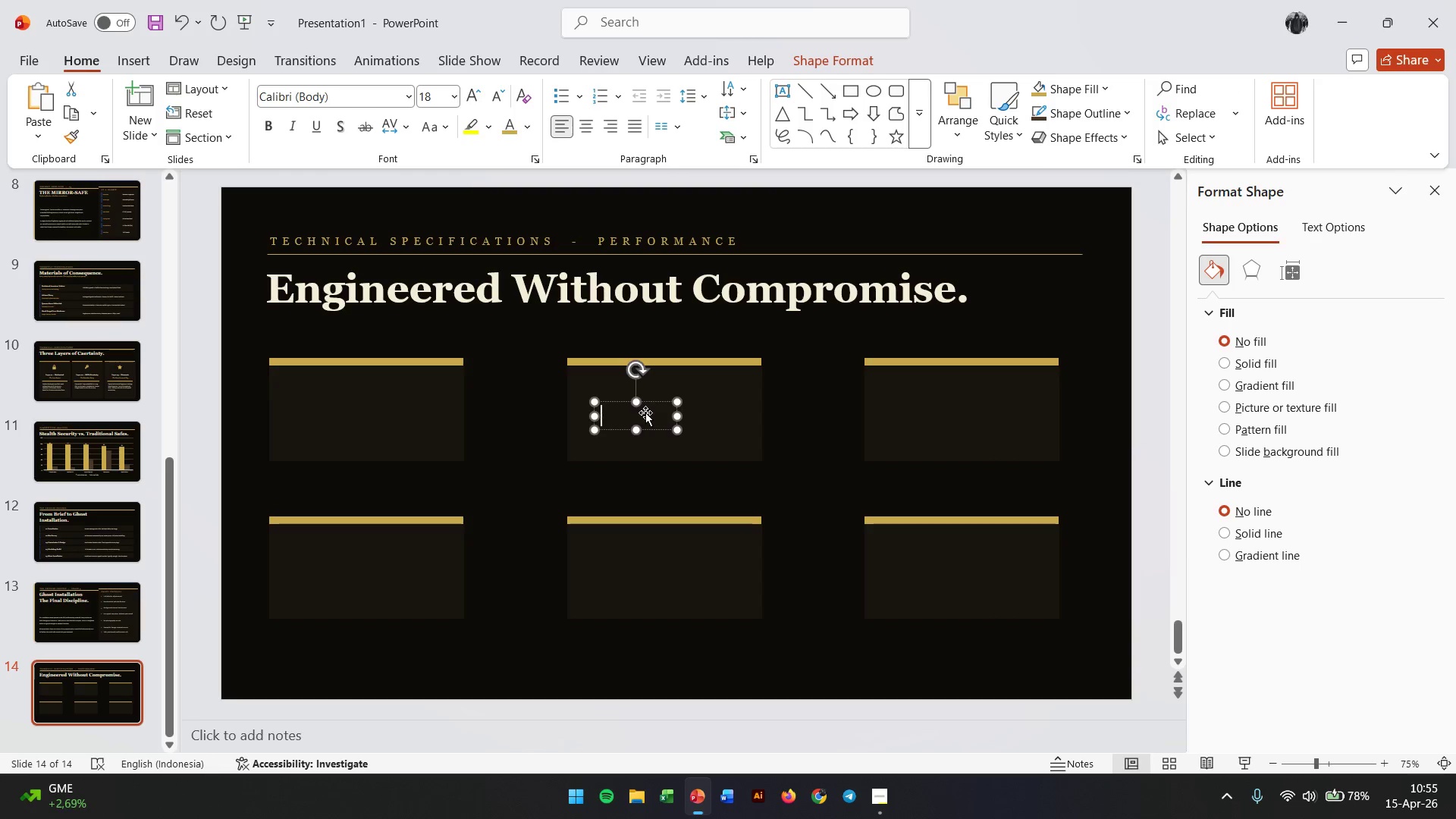 
type(800 LBS)
 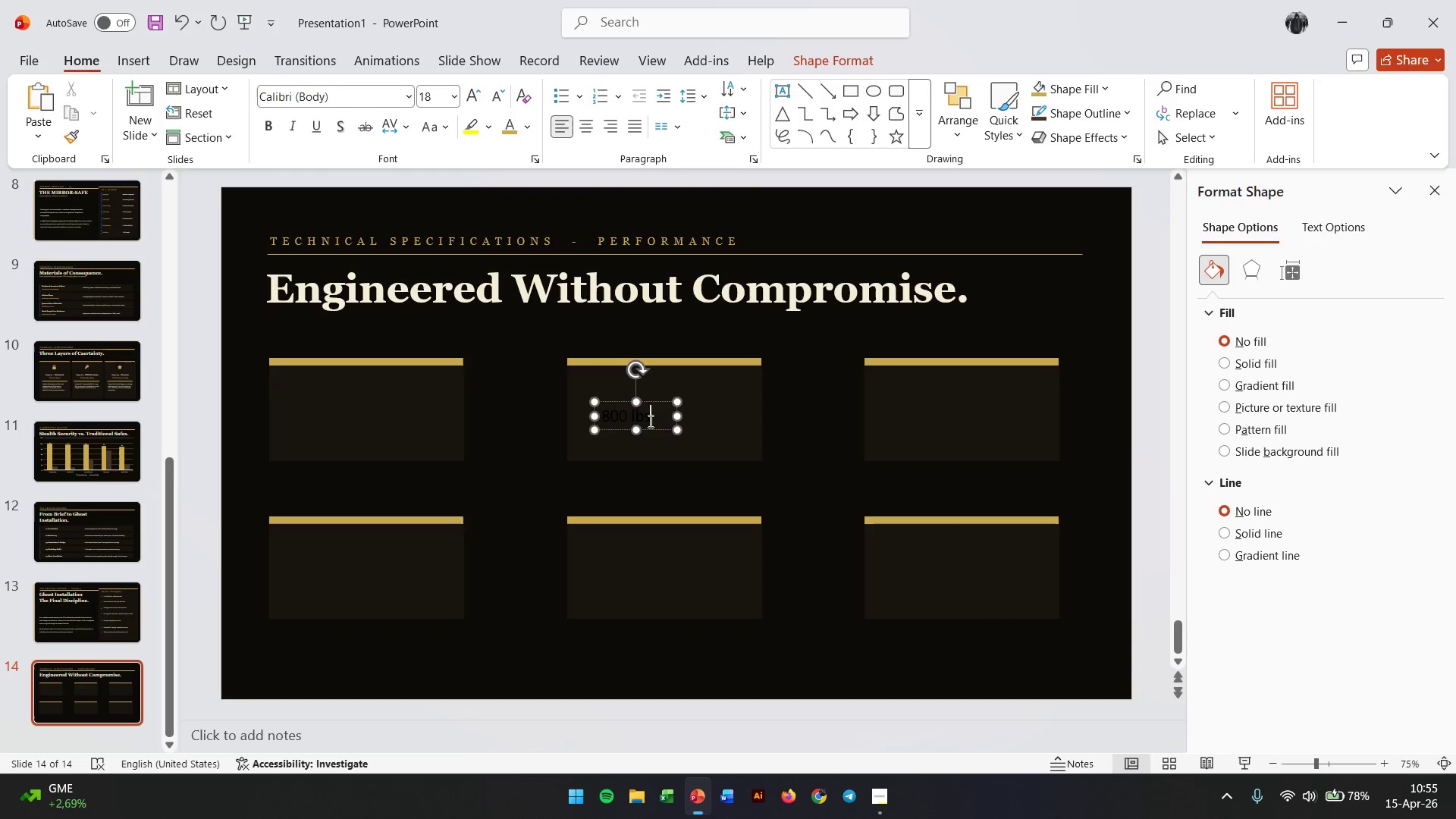 
key(Control+A)
 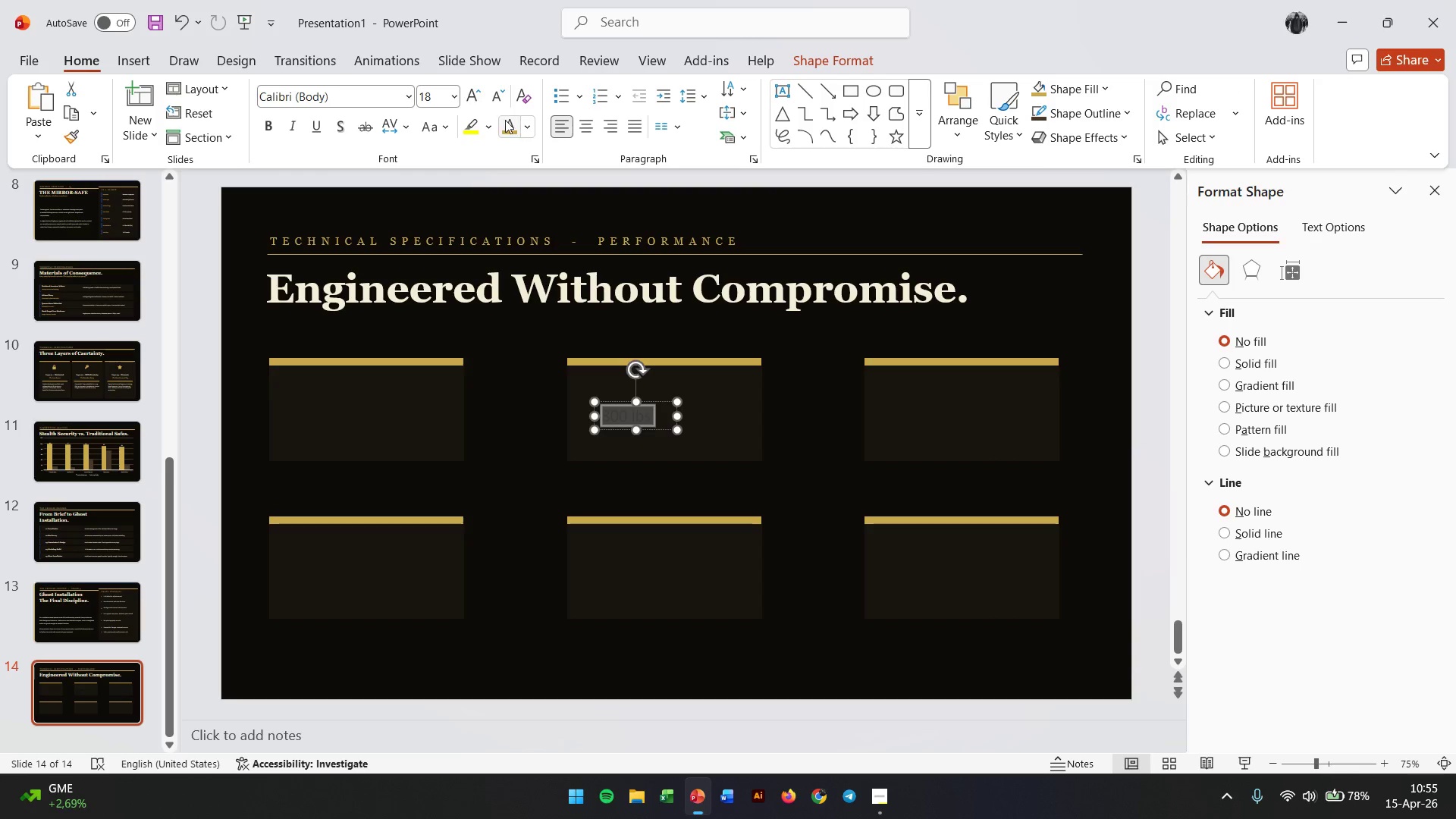 
left_click([507, 124])
 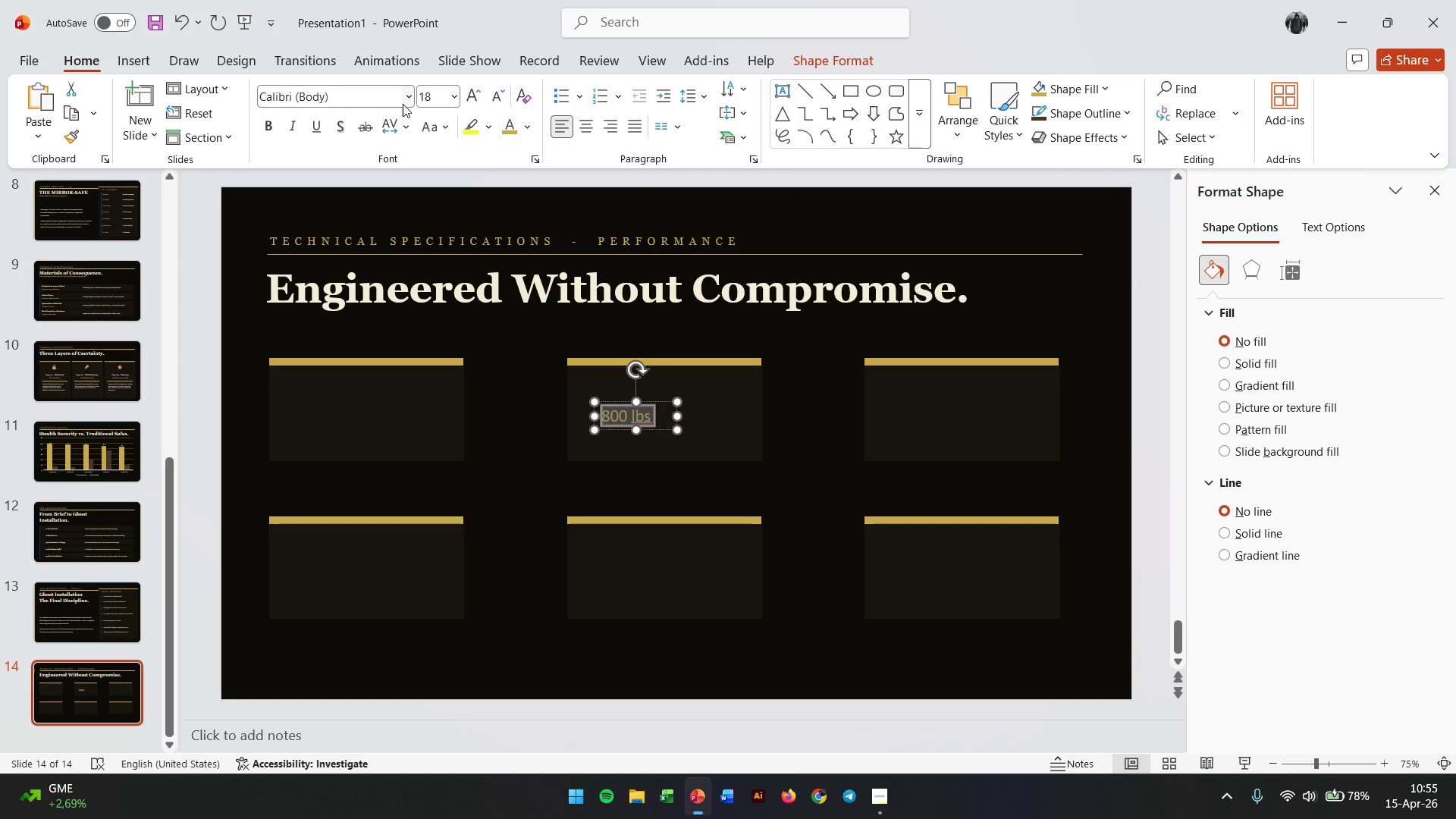 
left_click([340, 90])
 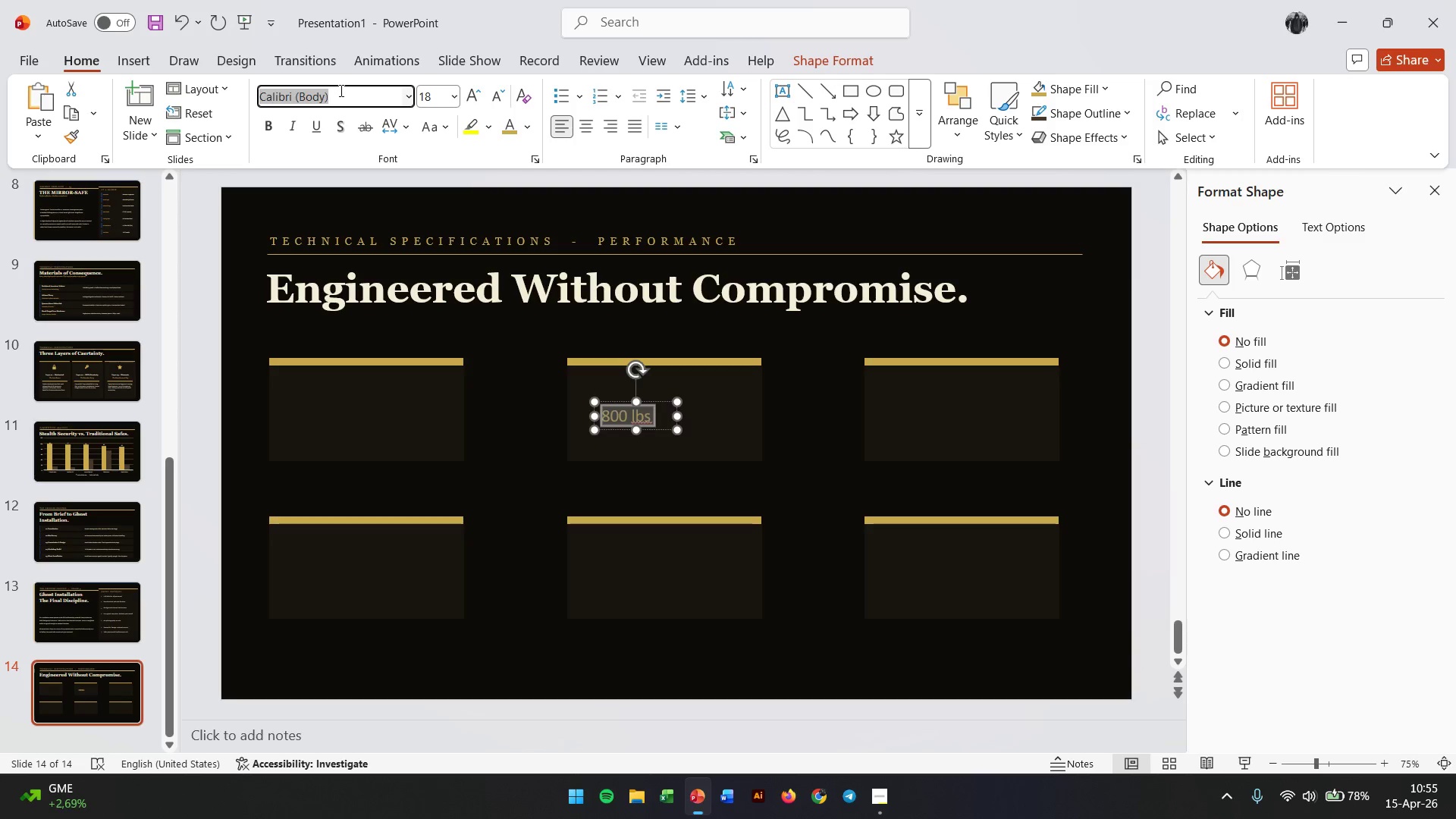 
type(GEOR)
 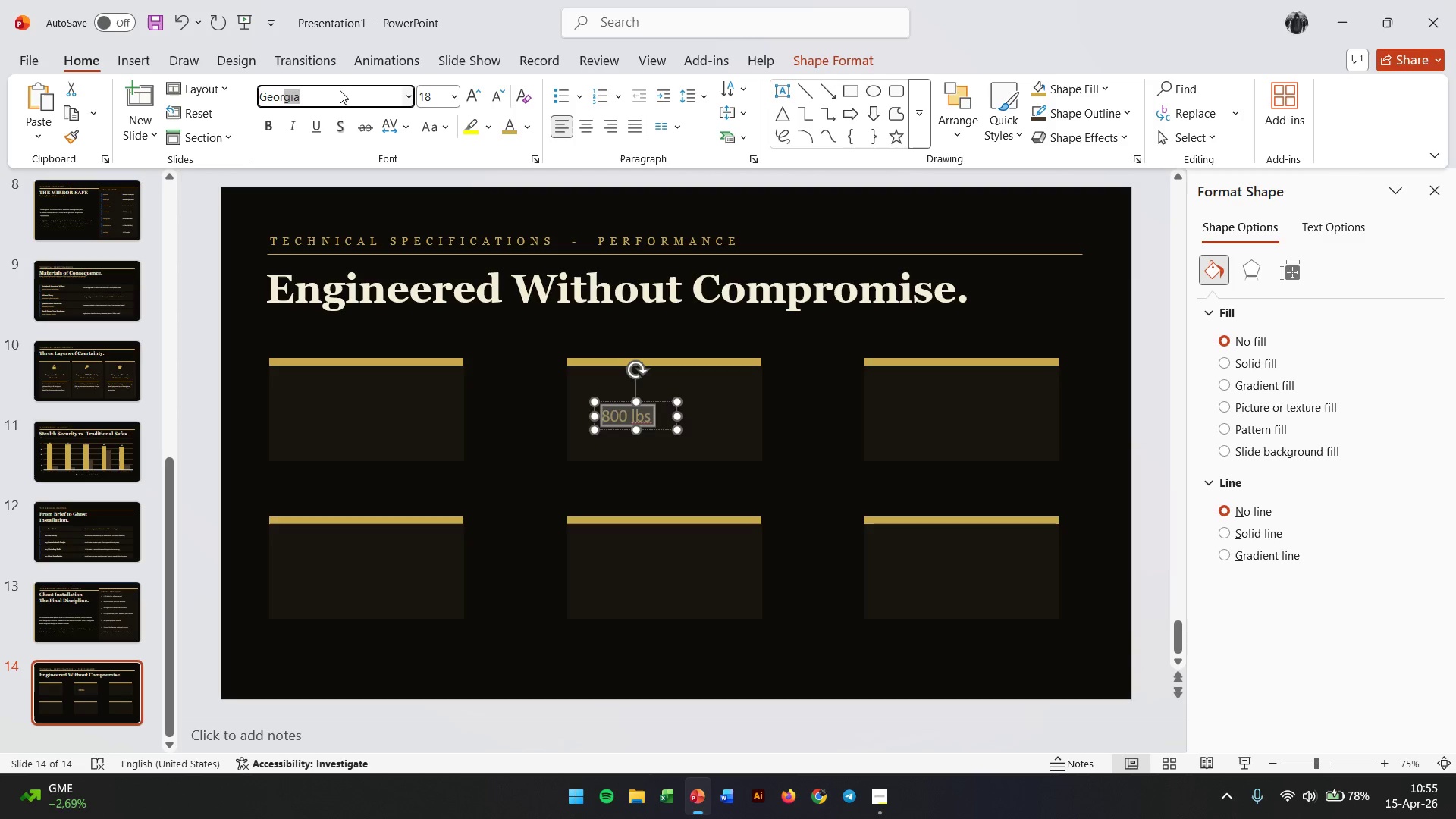 
key(Enter)
 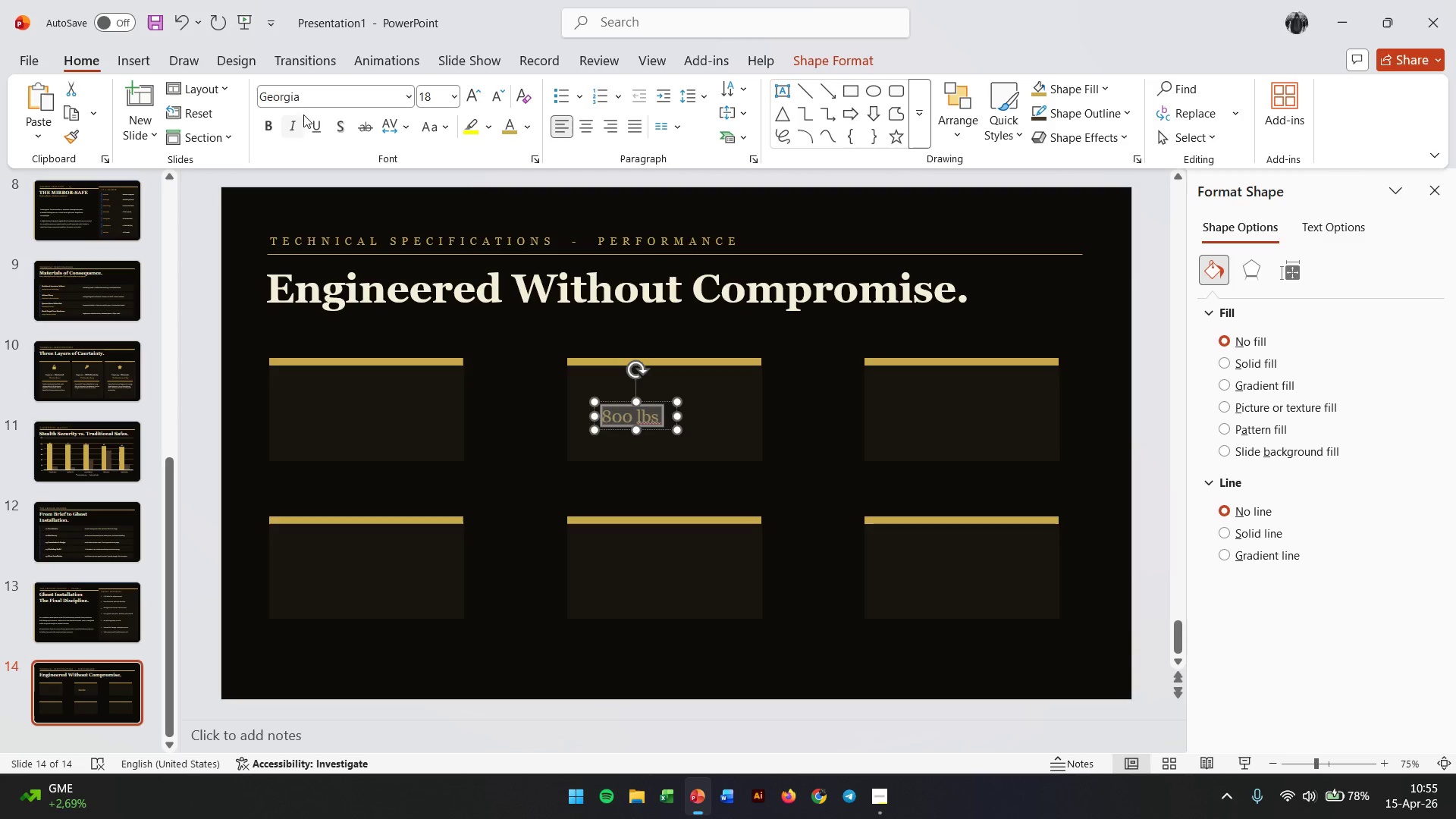 
left_click([275, 133])
 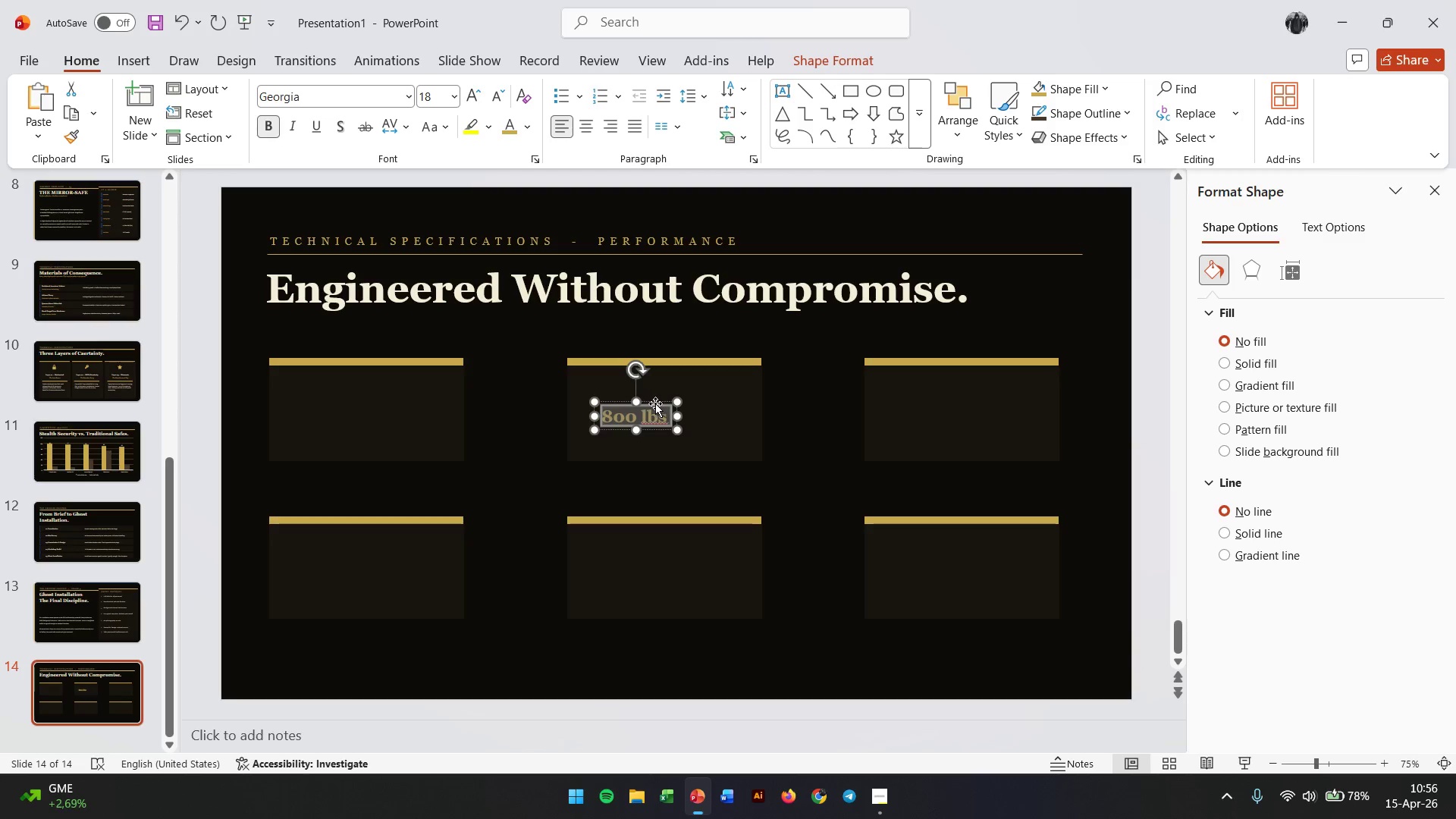 
left_click_drag(start_coordinate=[655, 404], to_coordinate=[331, 376])
 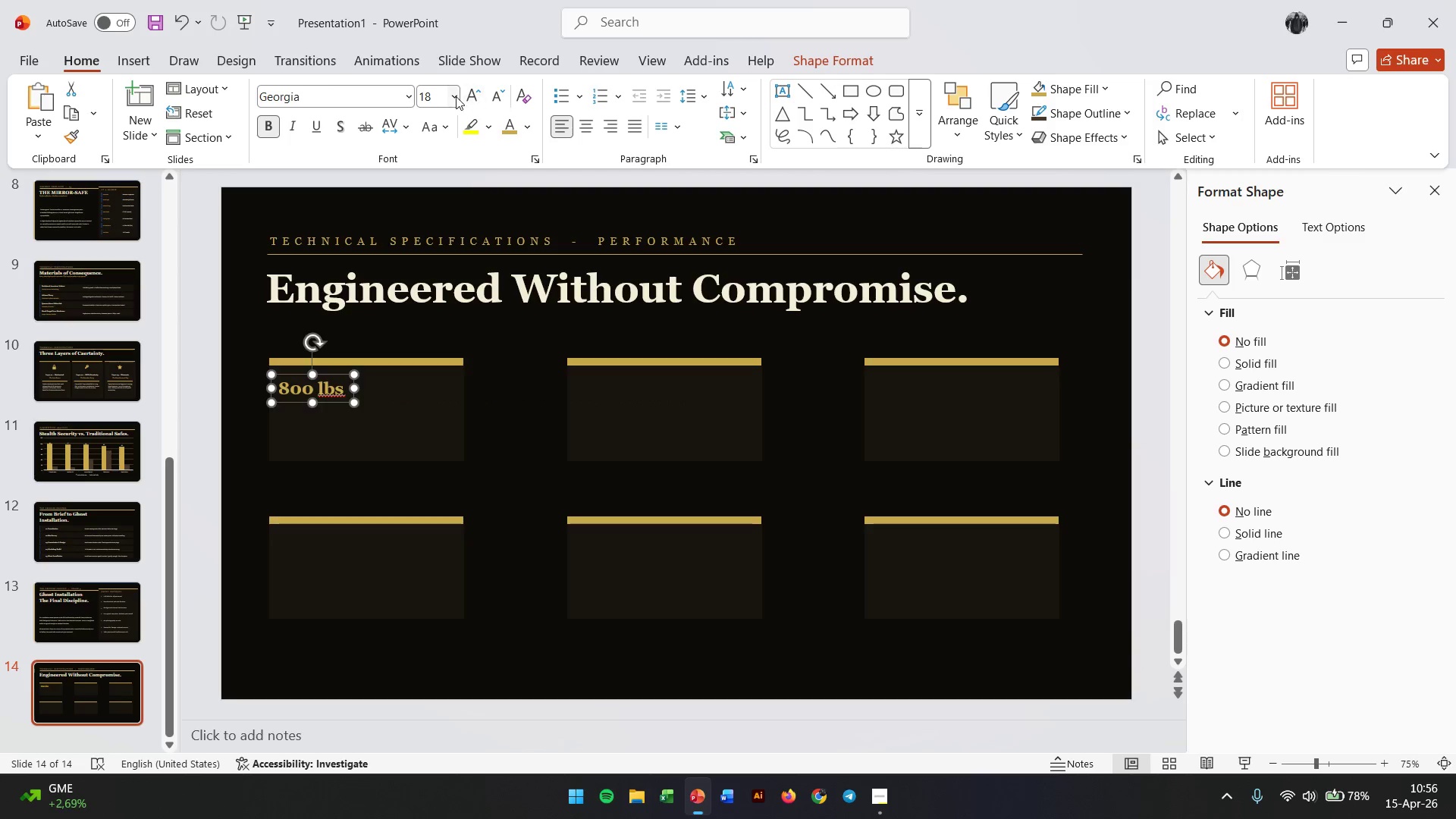 
double_click([472, 96])
 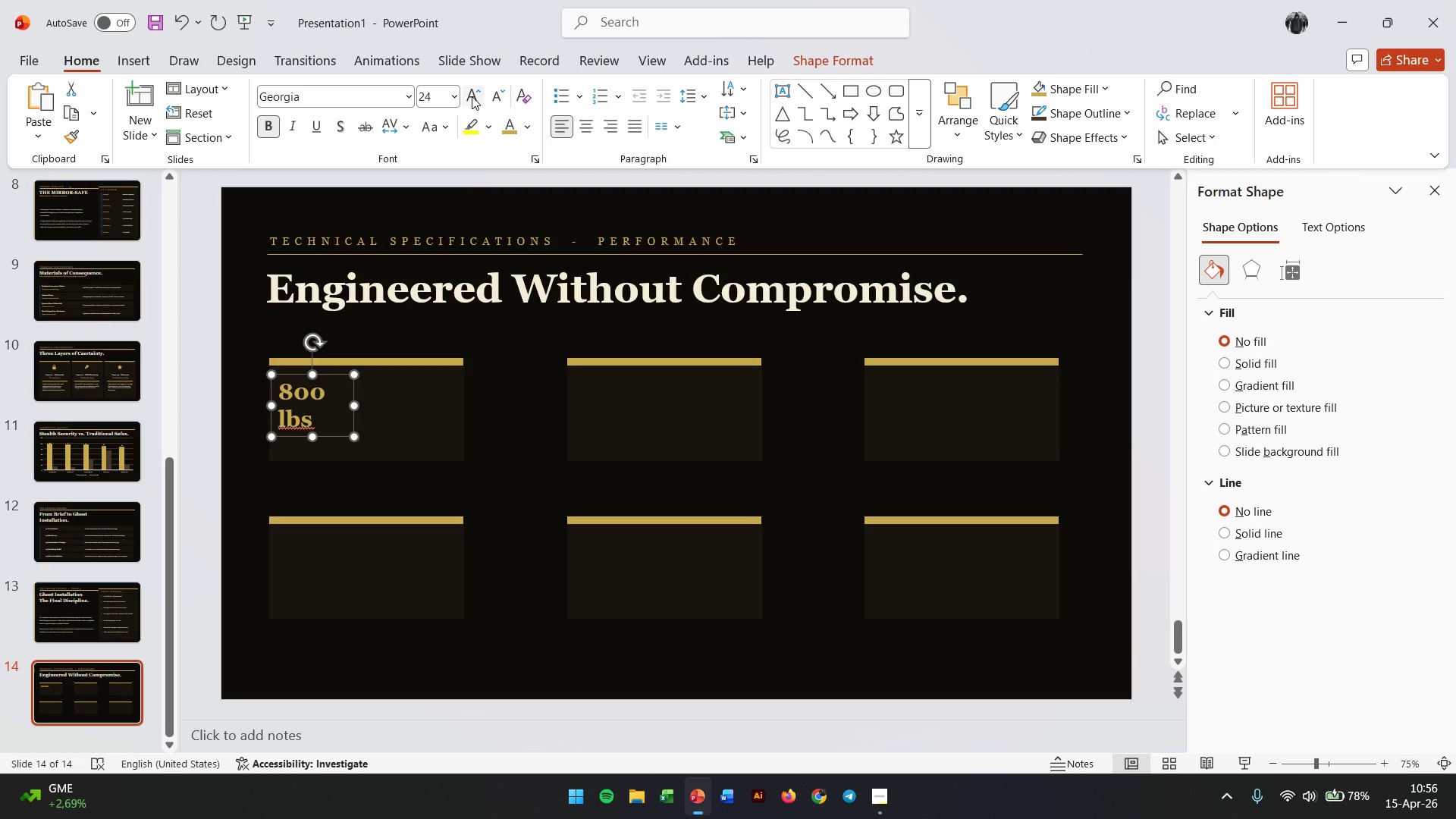 
triple_click([472, 96])
 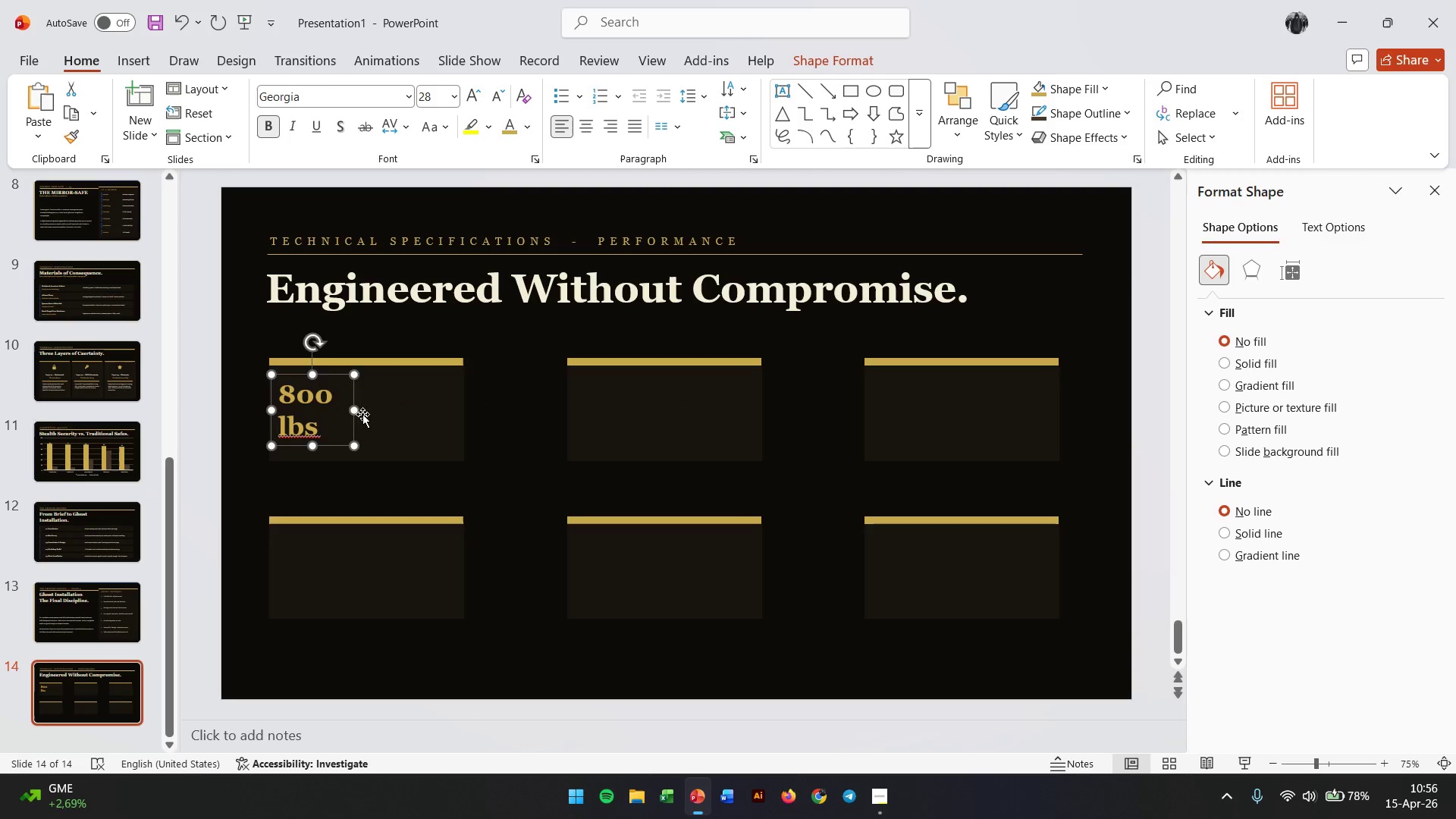 
left_click_drag(start_coordinate=[357, 414], to_coordinate=[457, 405])
 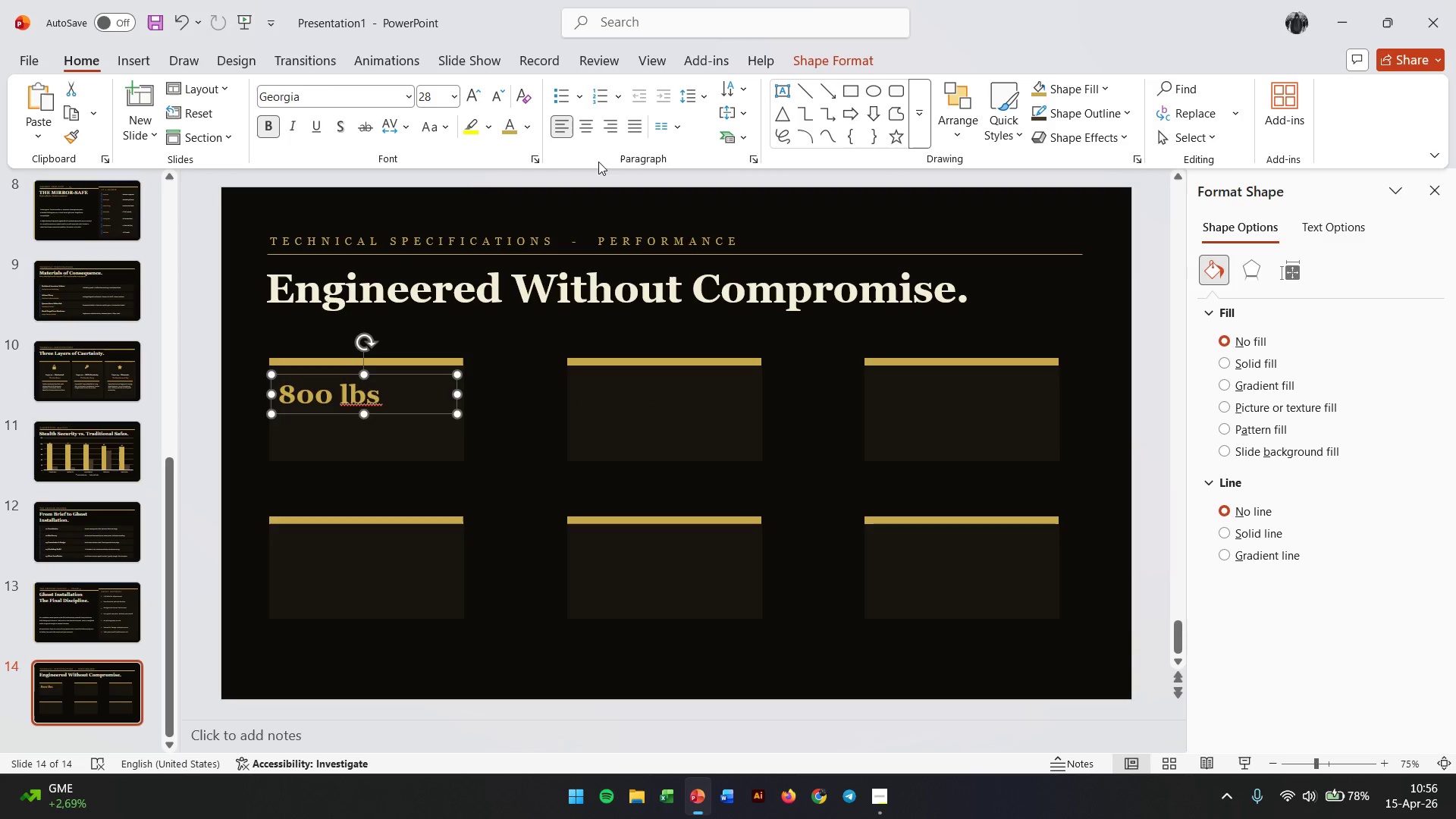 
left_click([587, 124])
 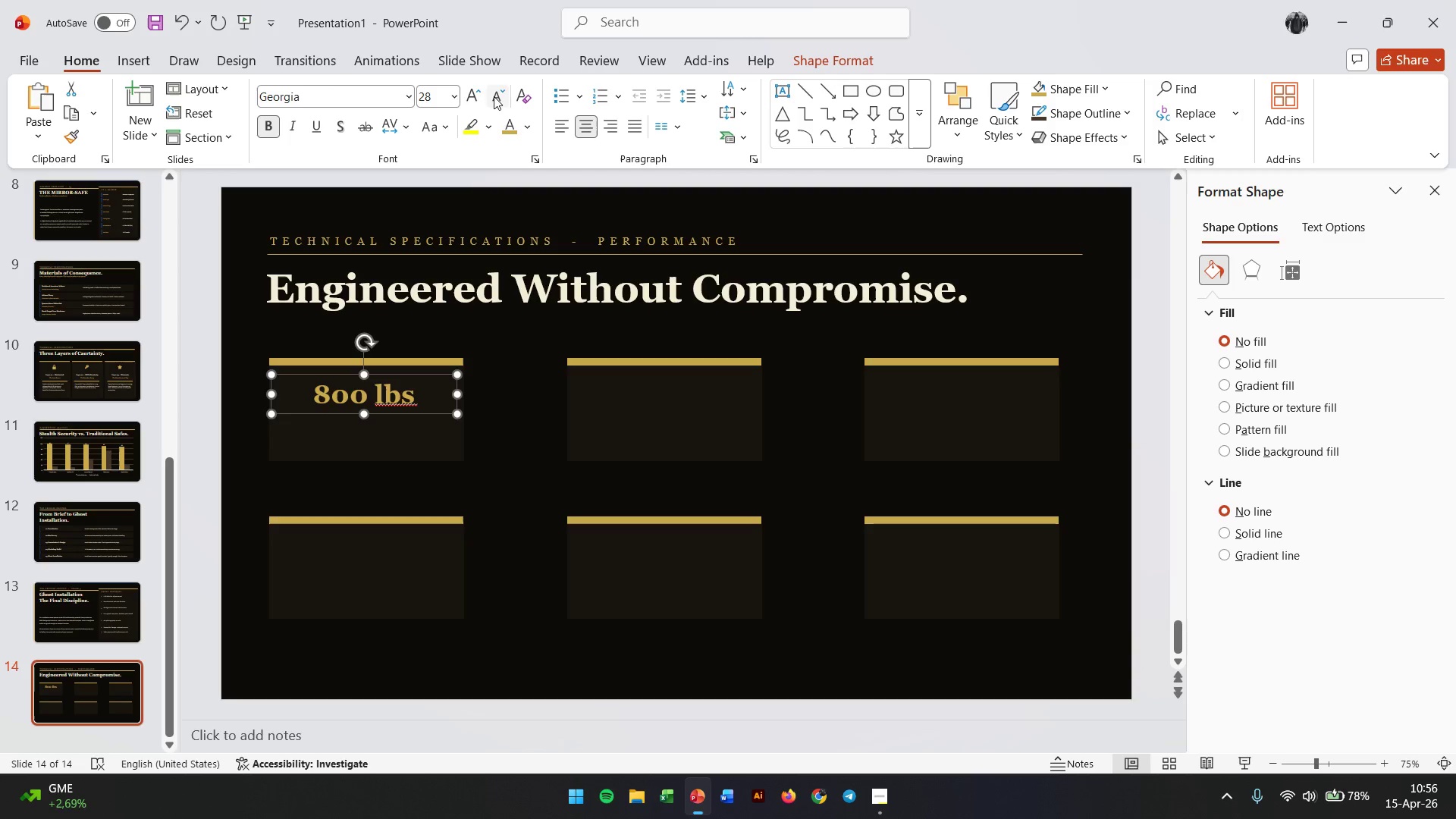 
double_click([469, 97])
 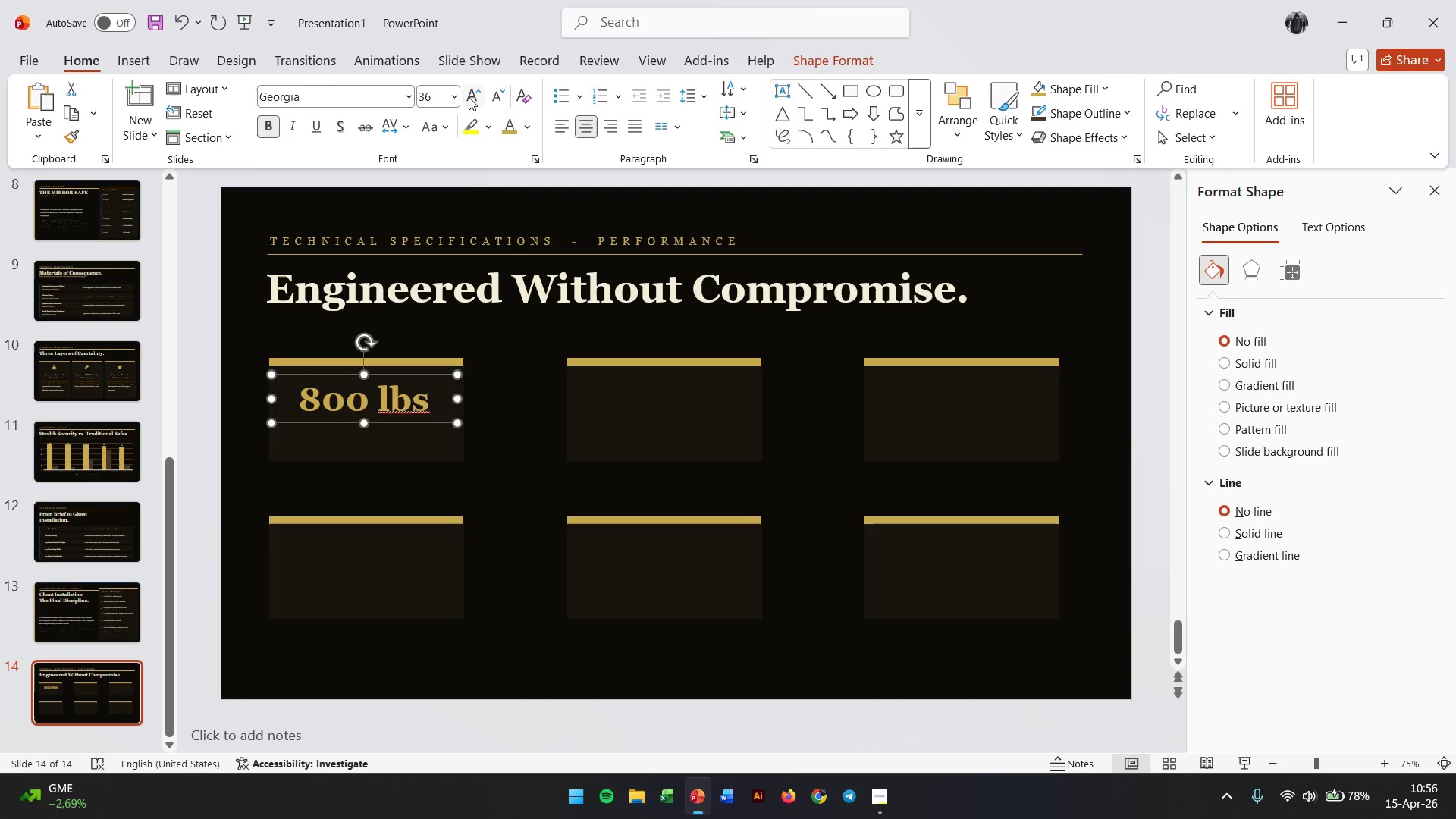 
triple_click([469, 97])
 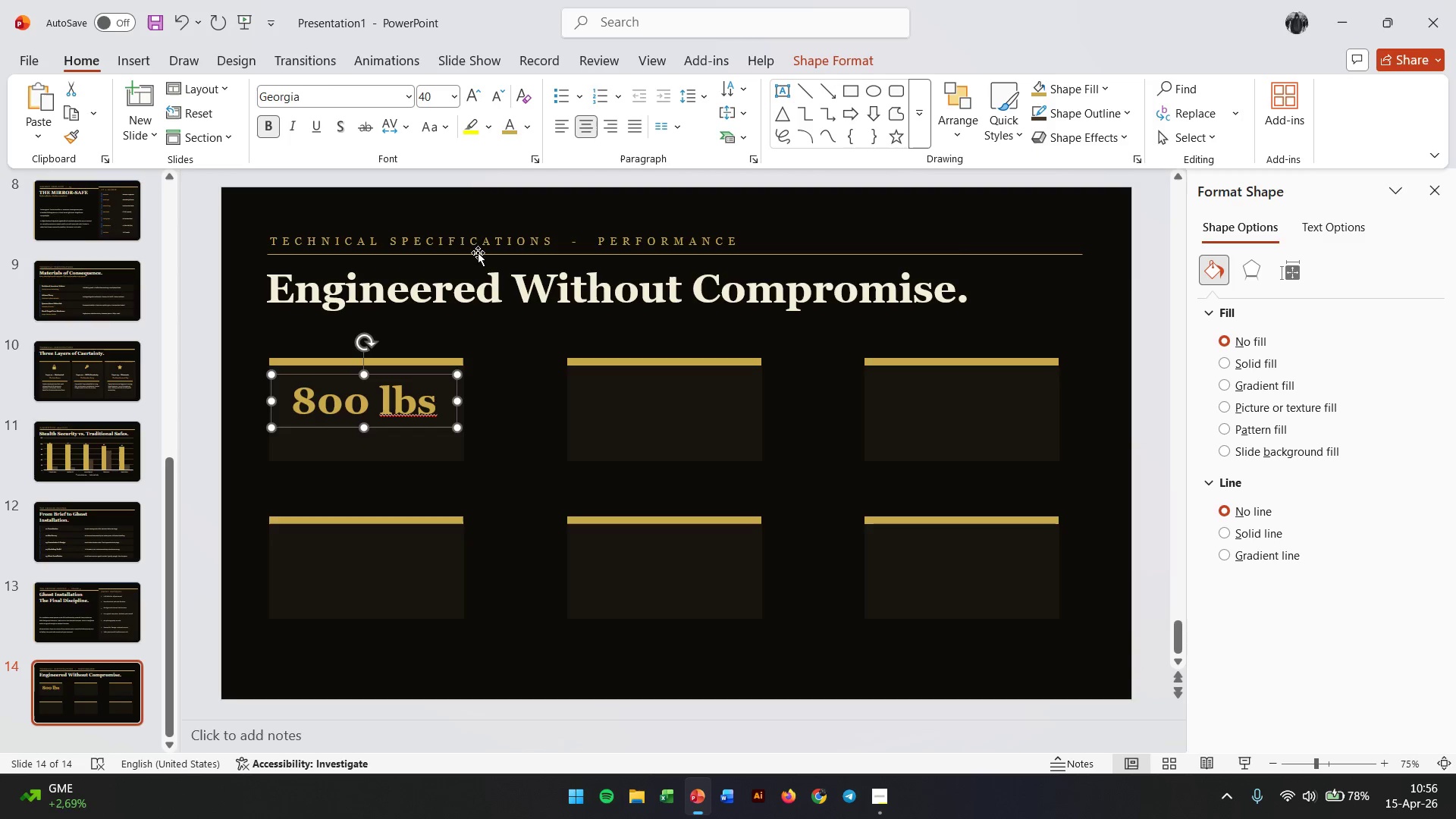 
left_click([520, 438])
 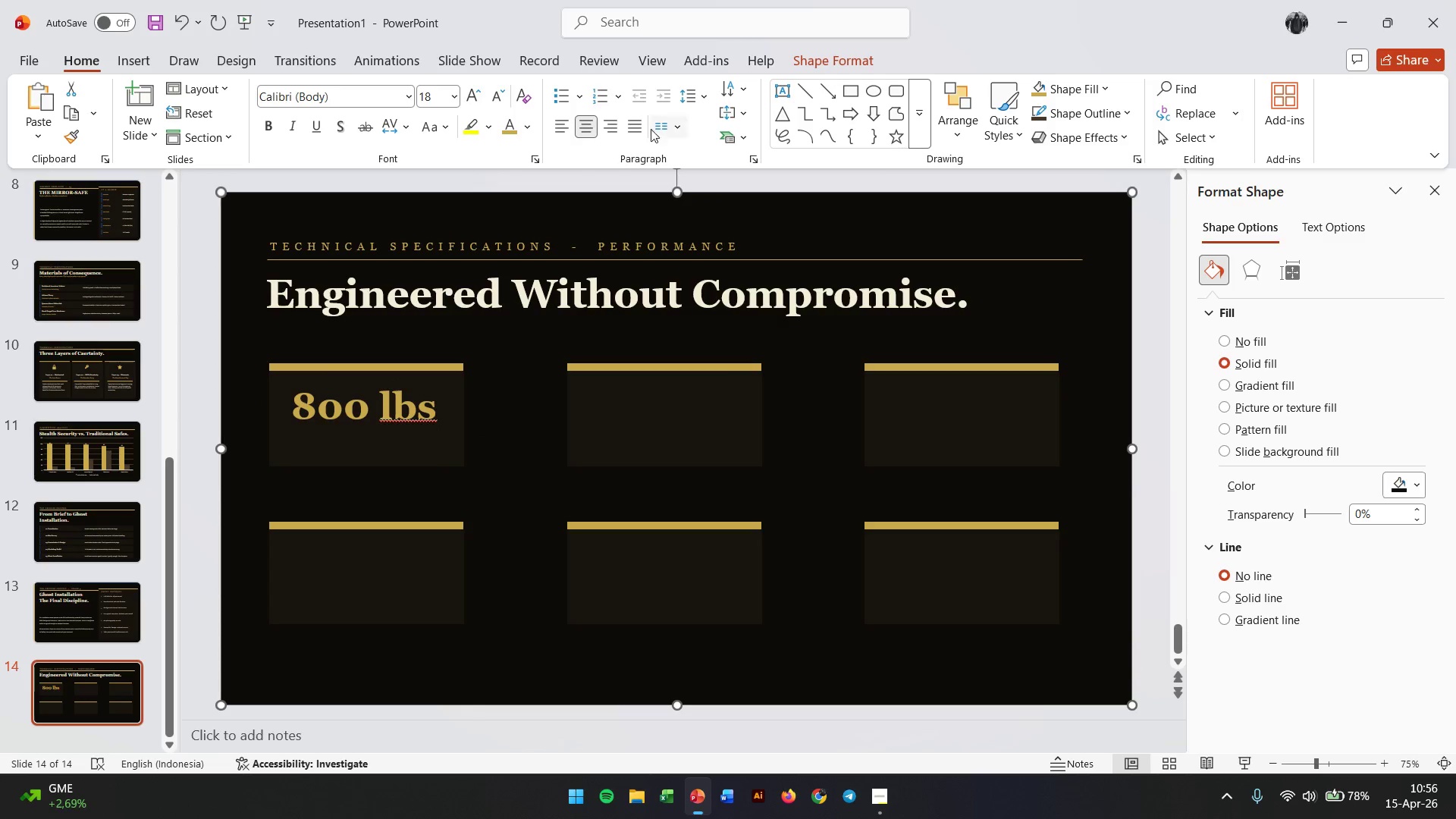 
left_click([110, 60])
 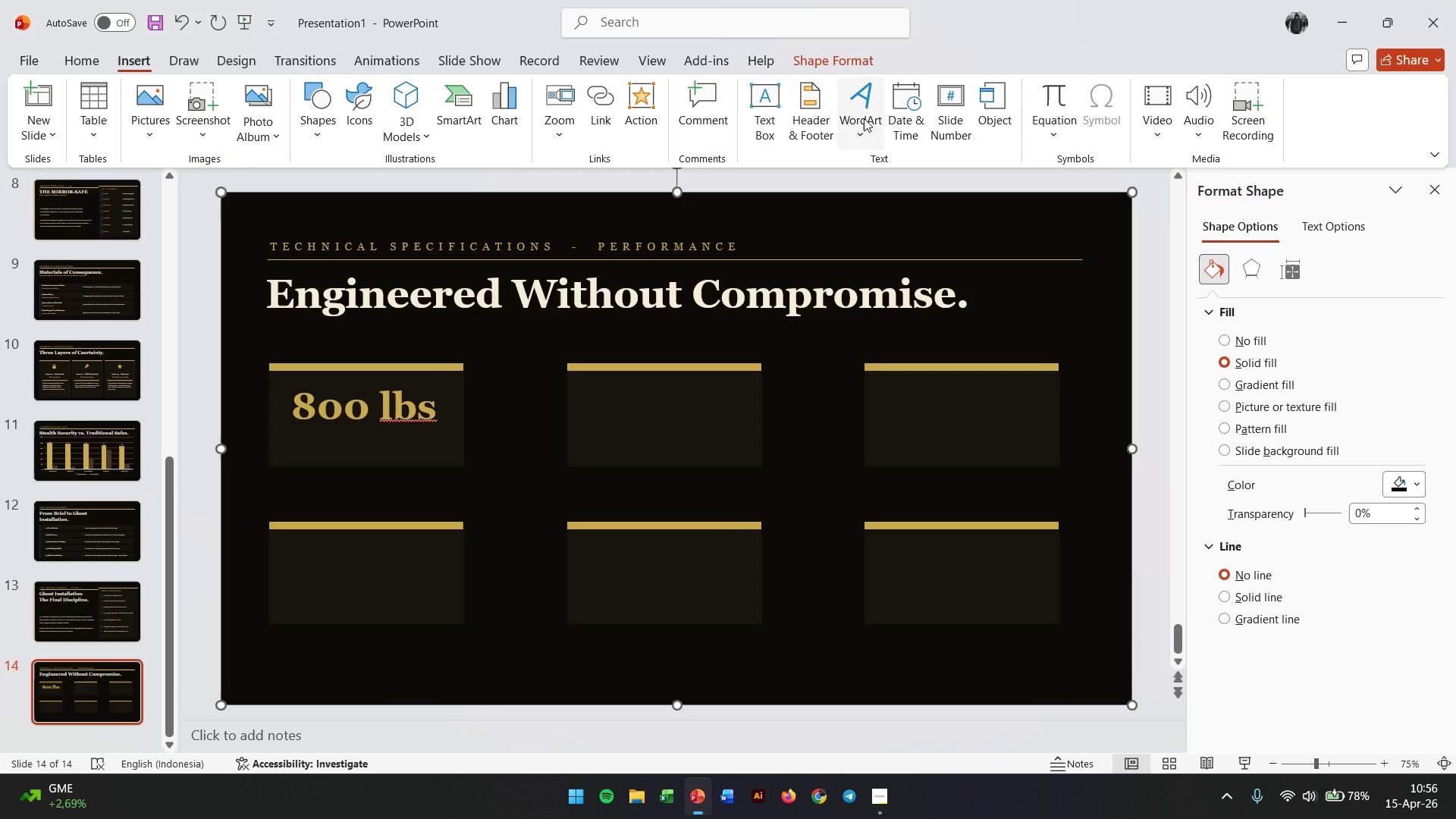 
left_click([868, 109])
 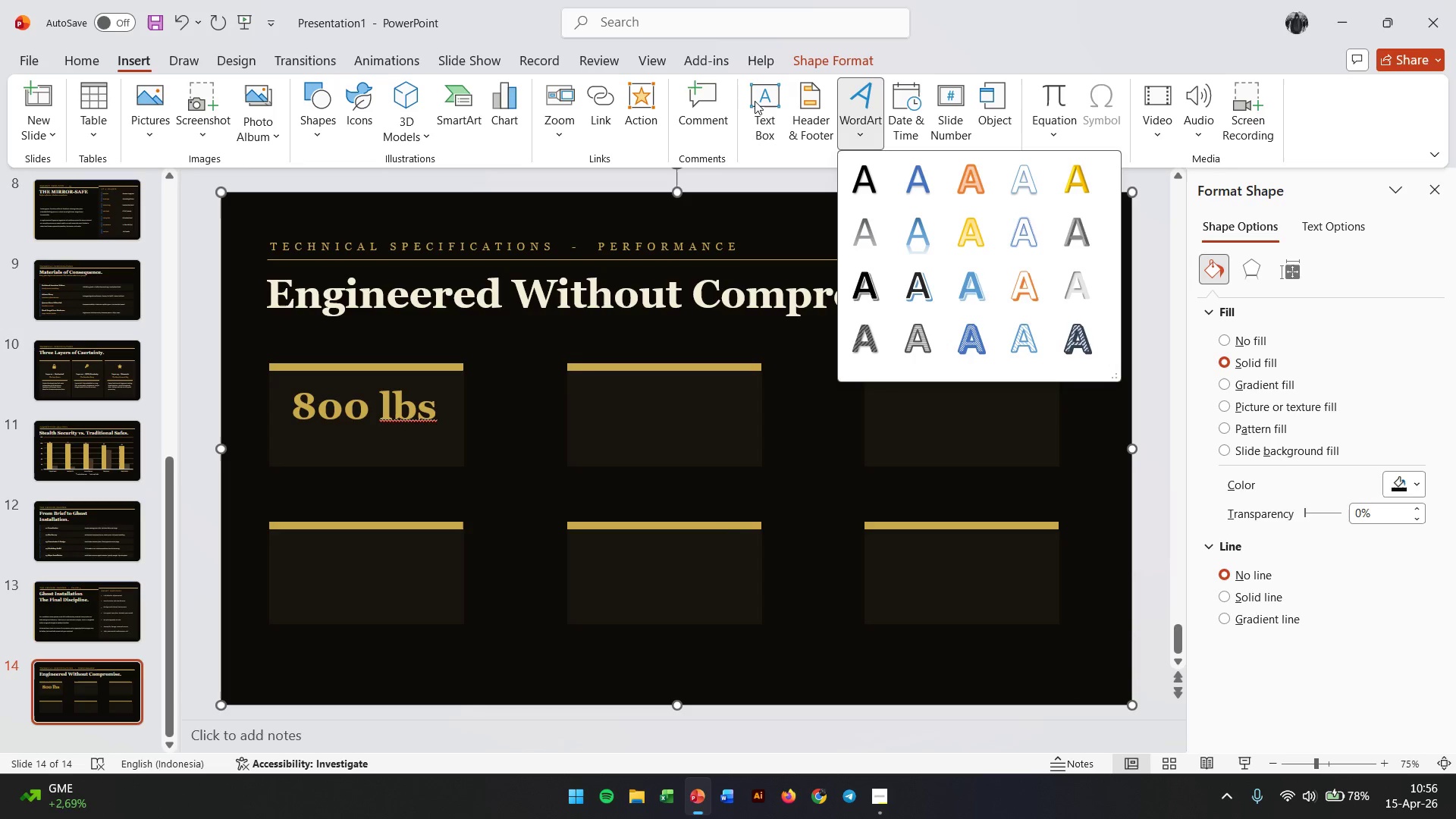 
left_click([770, 101])
 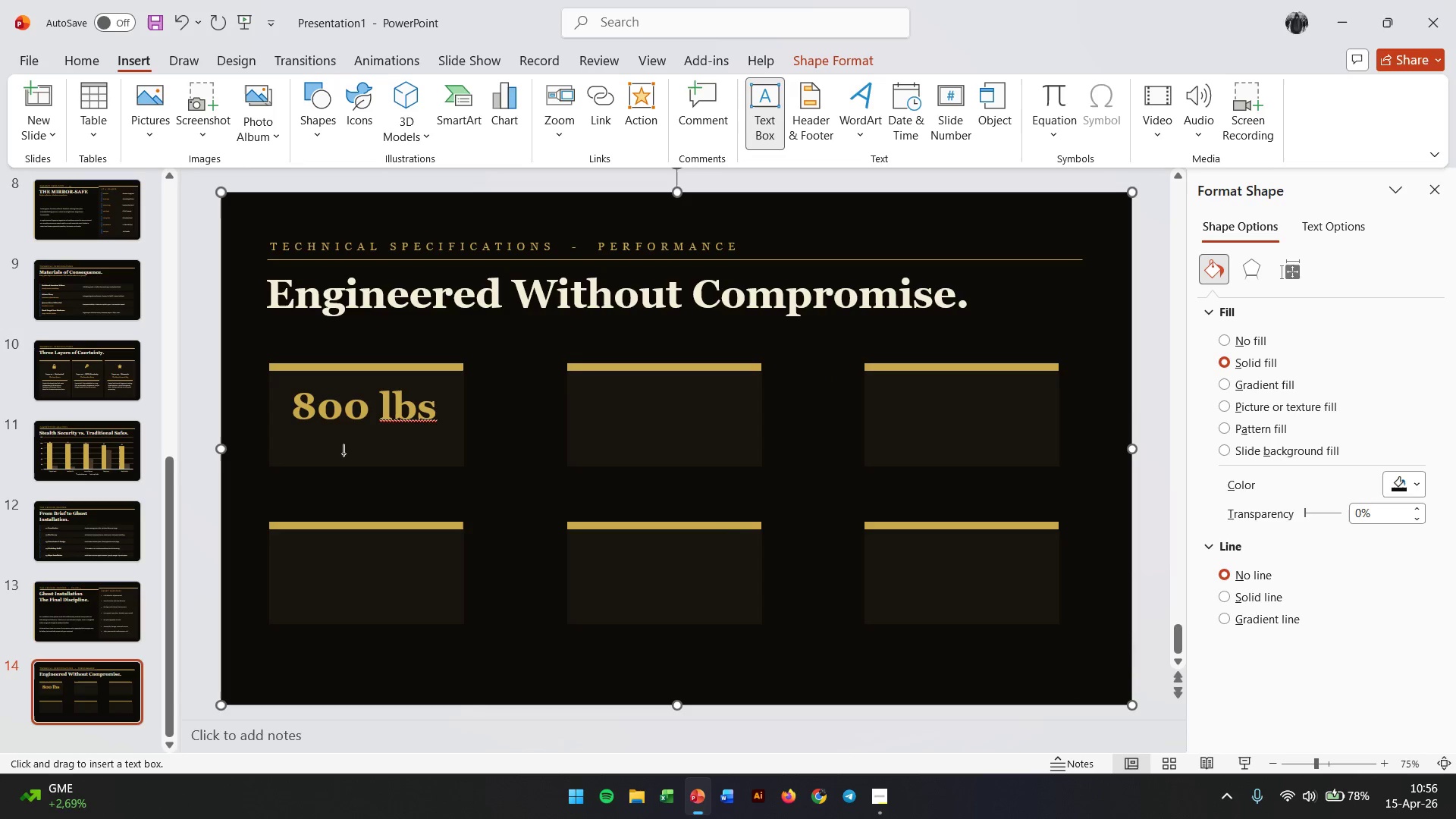 
left_click_drag(start_coordinate=[337, 455], to_coordinate=[367, 454])
 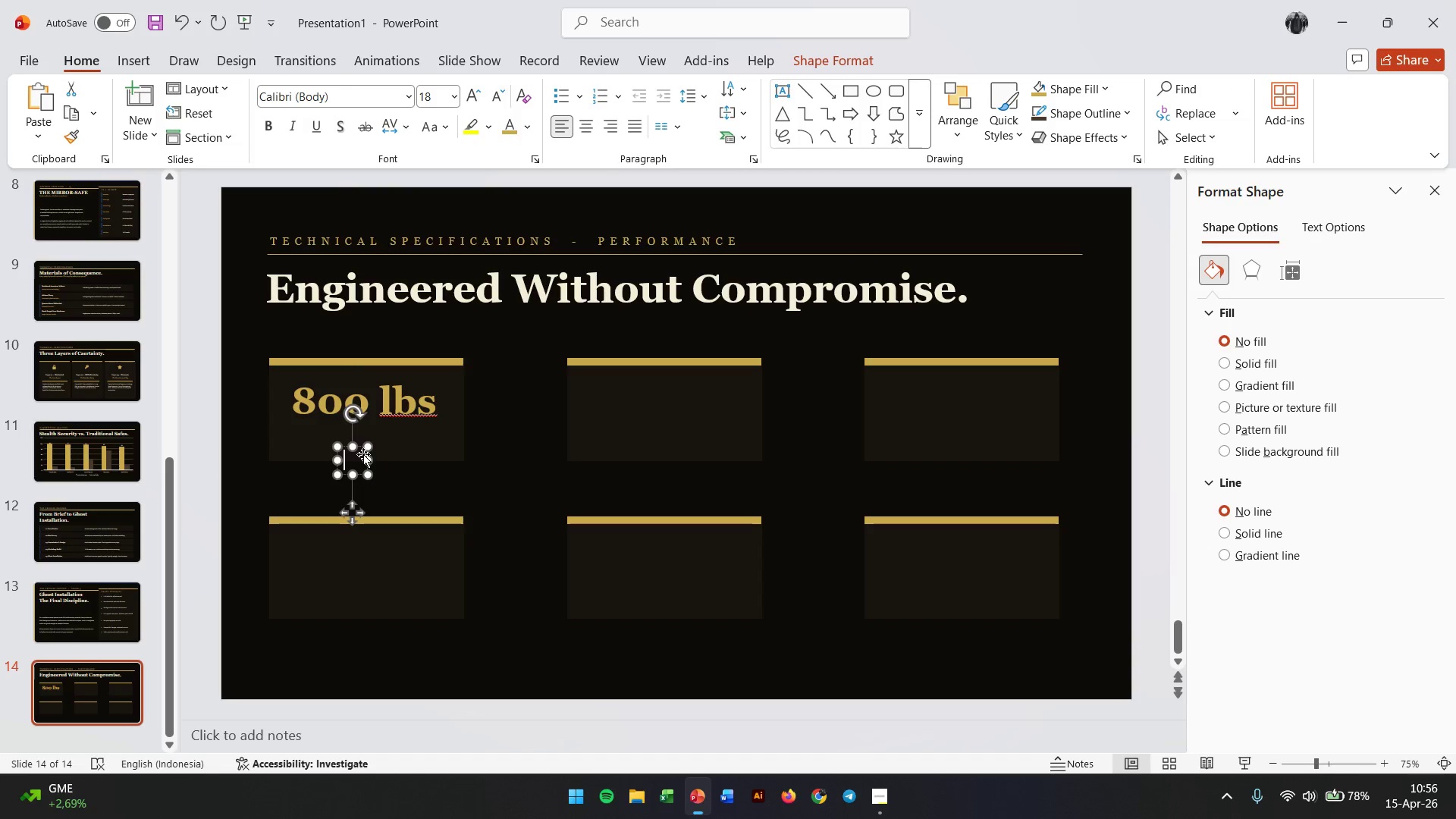 
type(Max door weight (iron-core)
 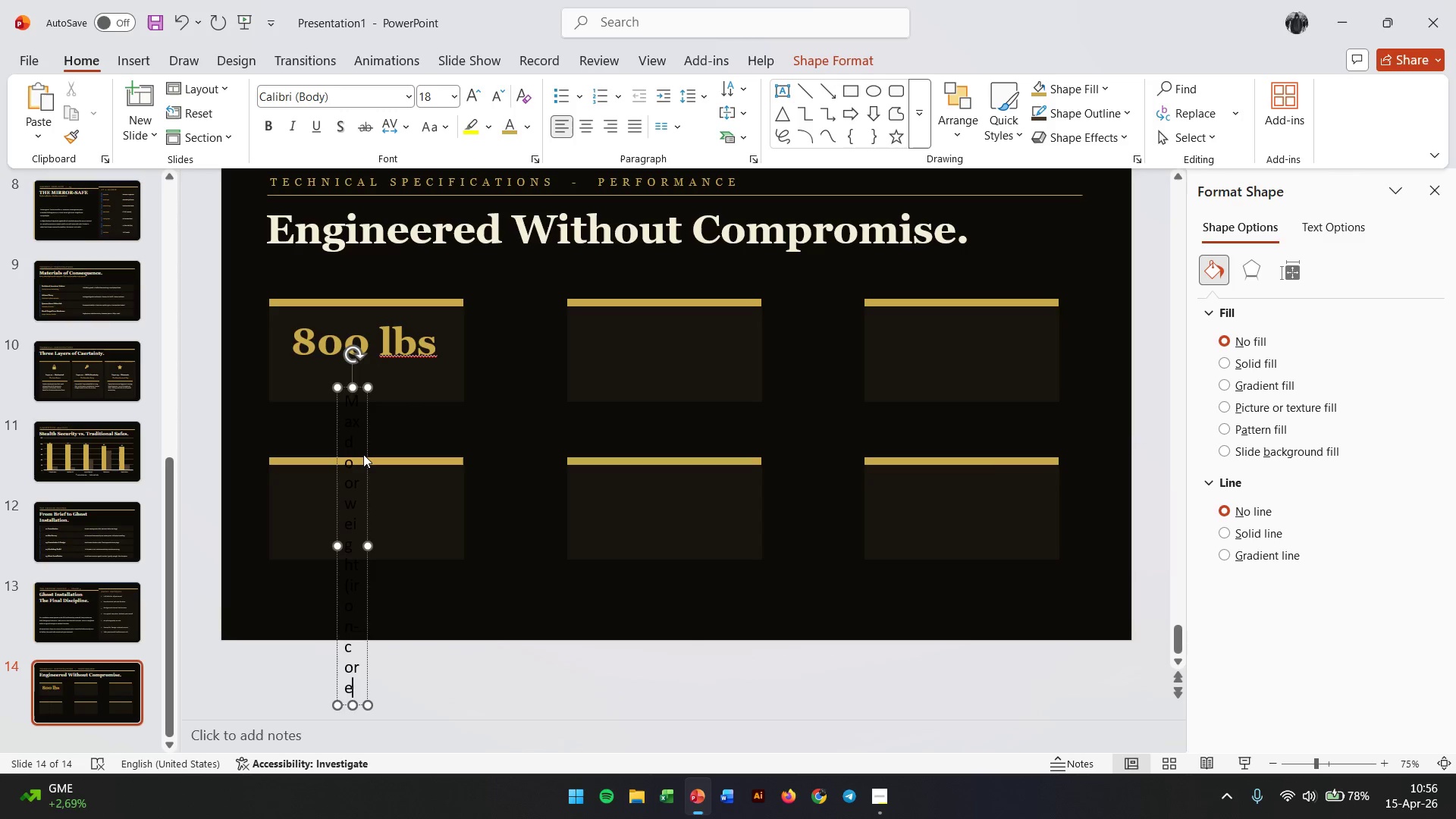 
left_click_drag(start_coordinate=[367, 543], to_coordinate=[483, 544])
 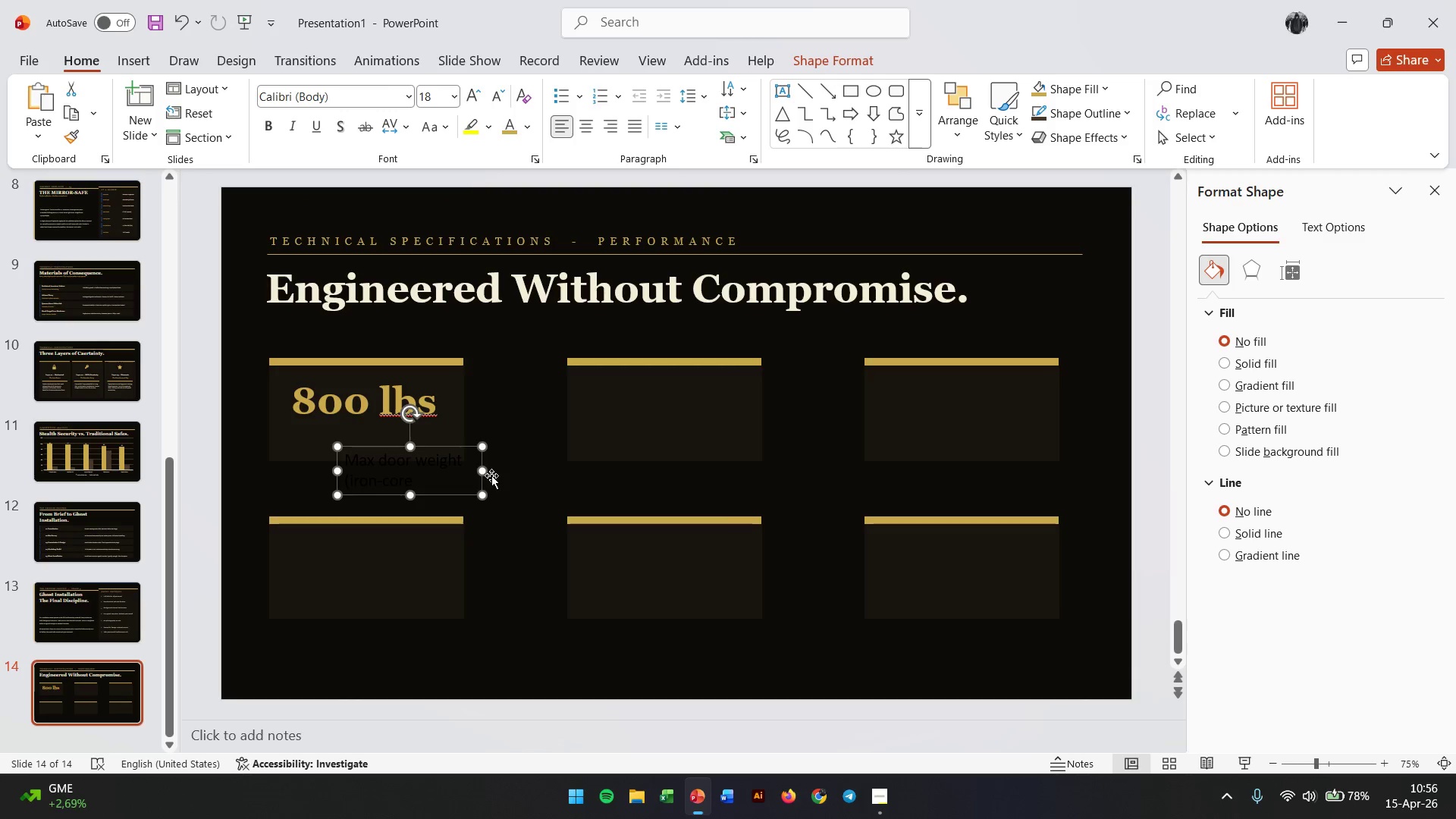 
left_click_drag(start_coordinate=[485, 471], to_coordinate=[565, 470])
 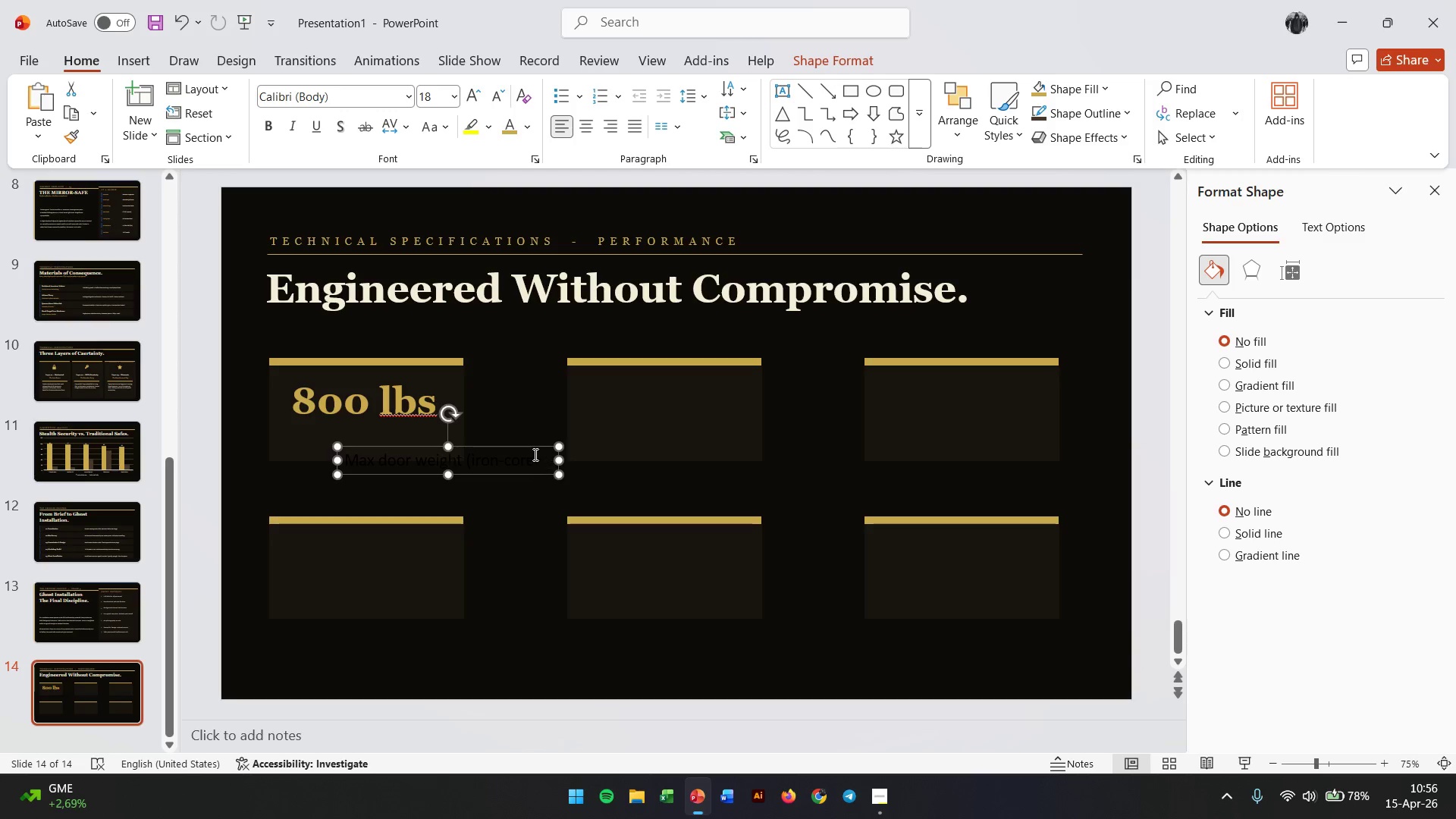 
double_click([534, 454])
 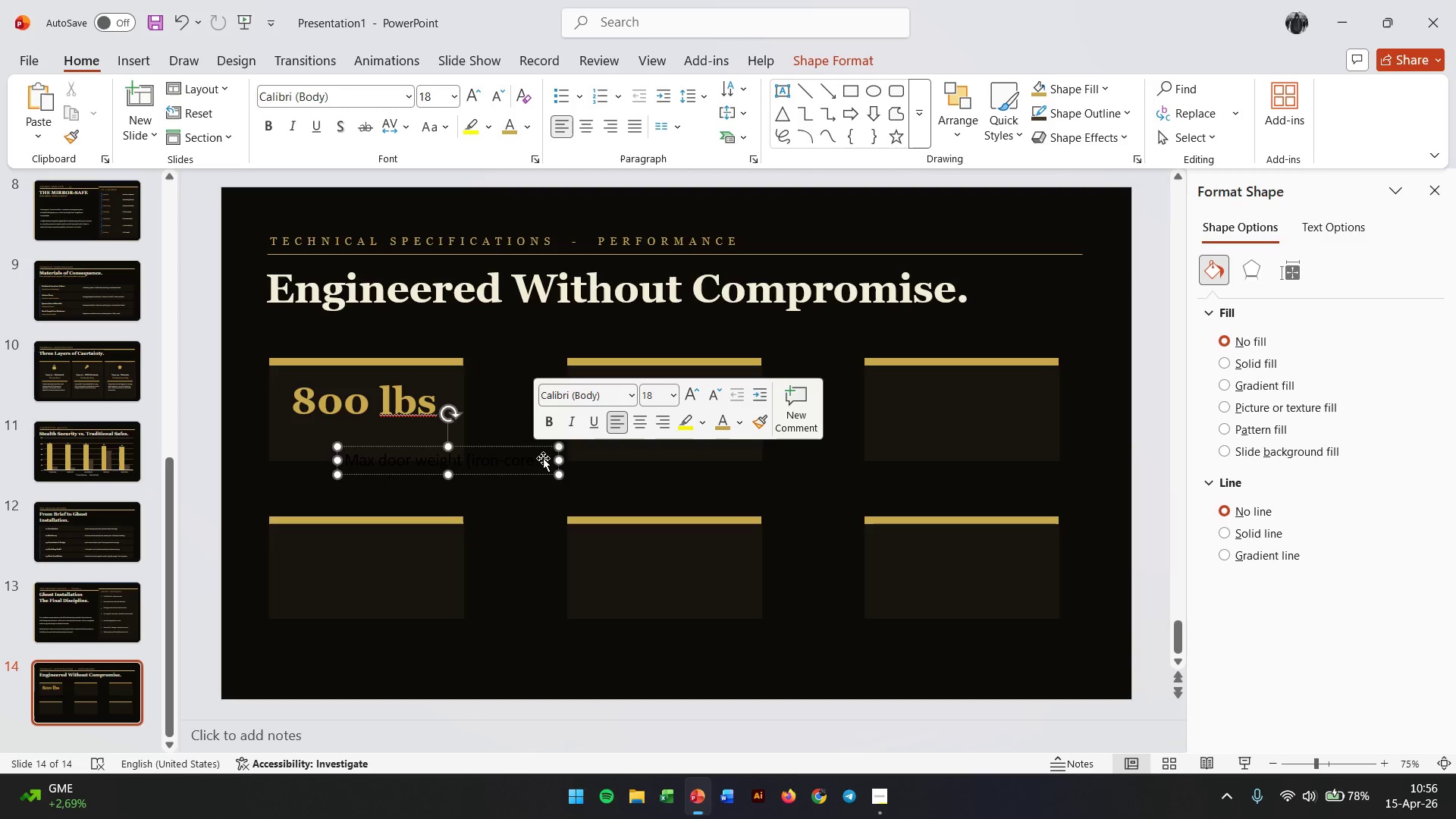 
key(ArrowRight)
 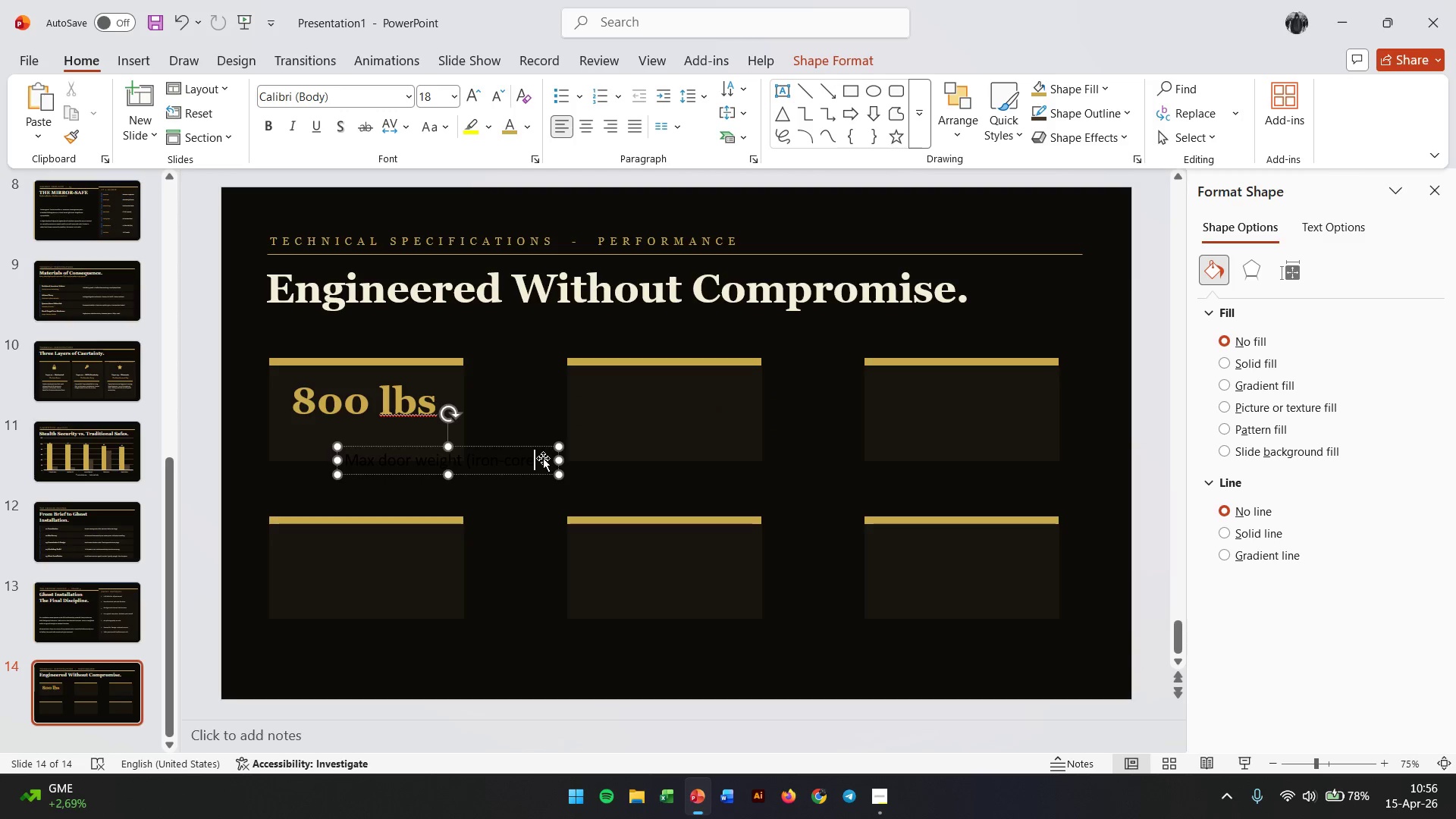 
key(ArrowRight)
 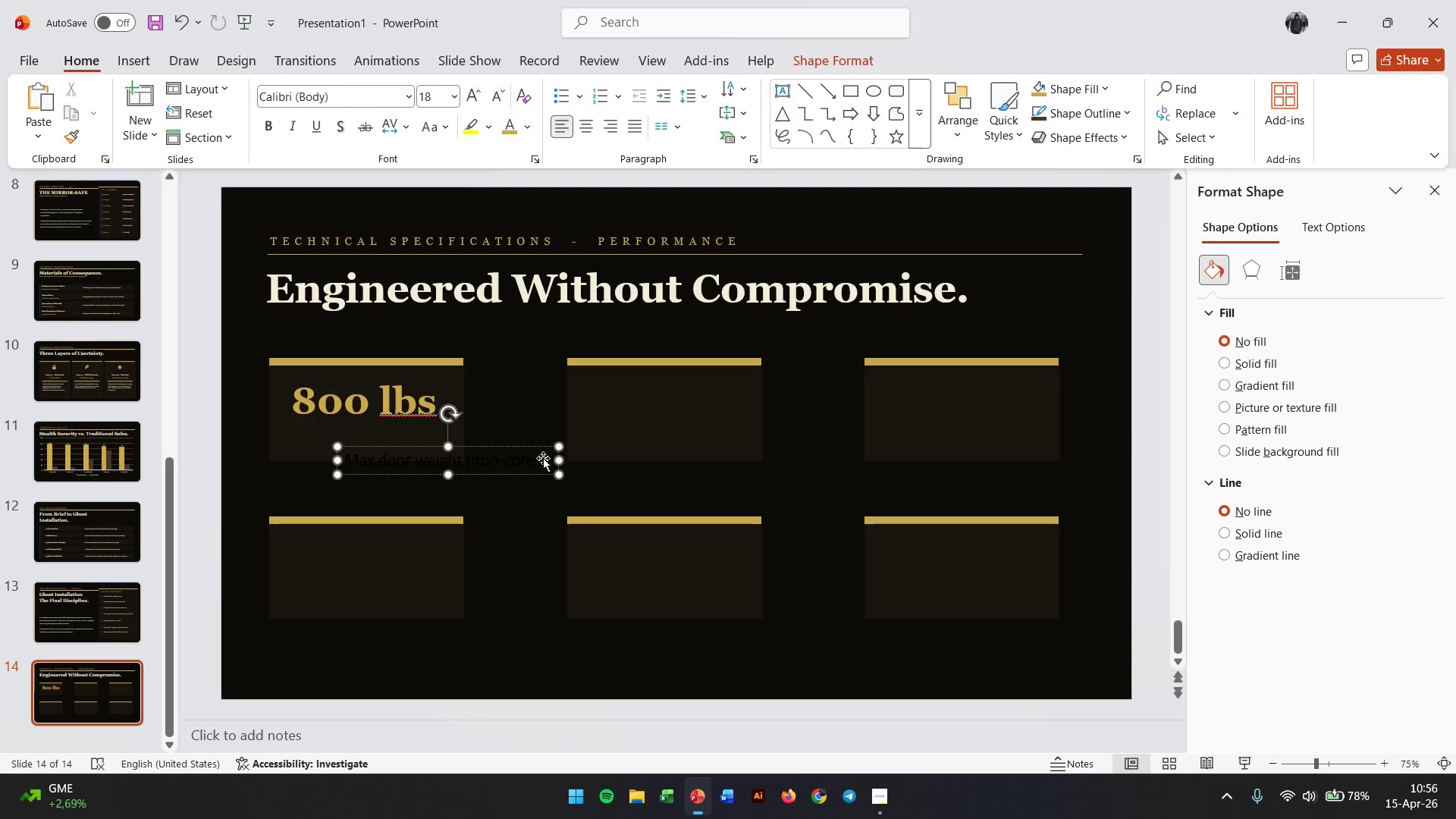 
key(Shift+0)
 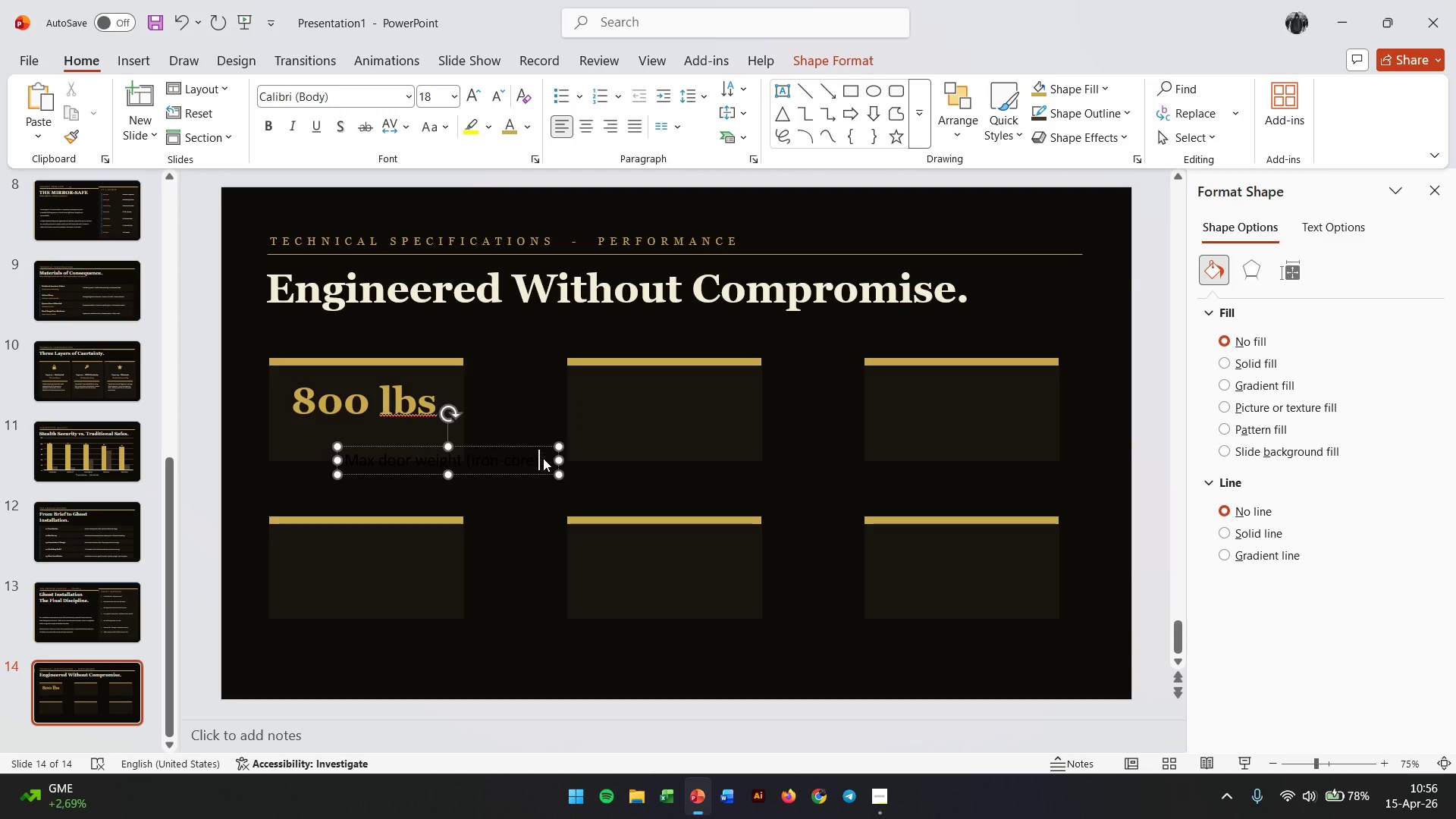 
key(Control+A)
 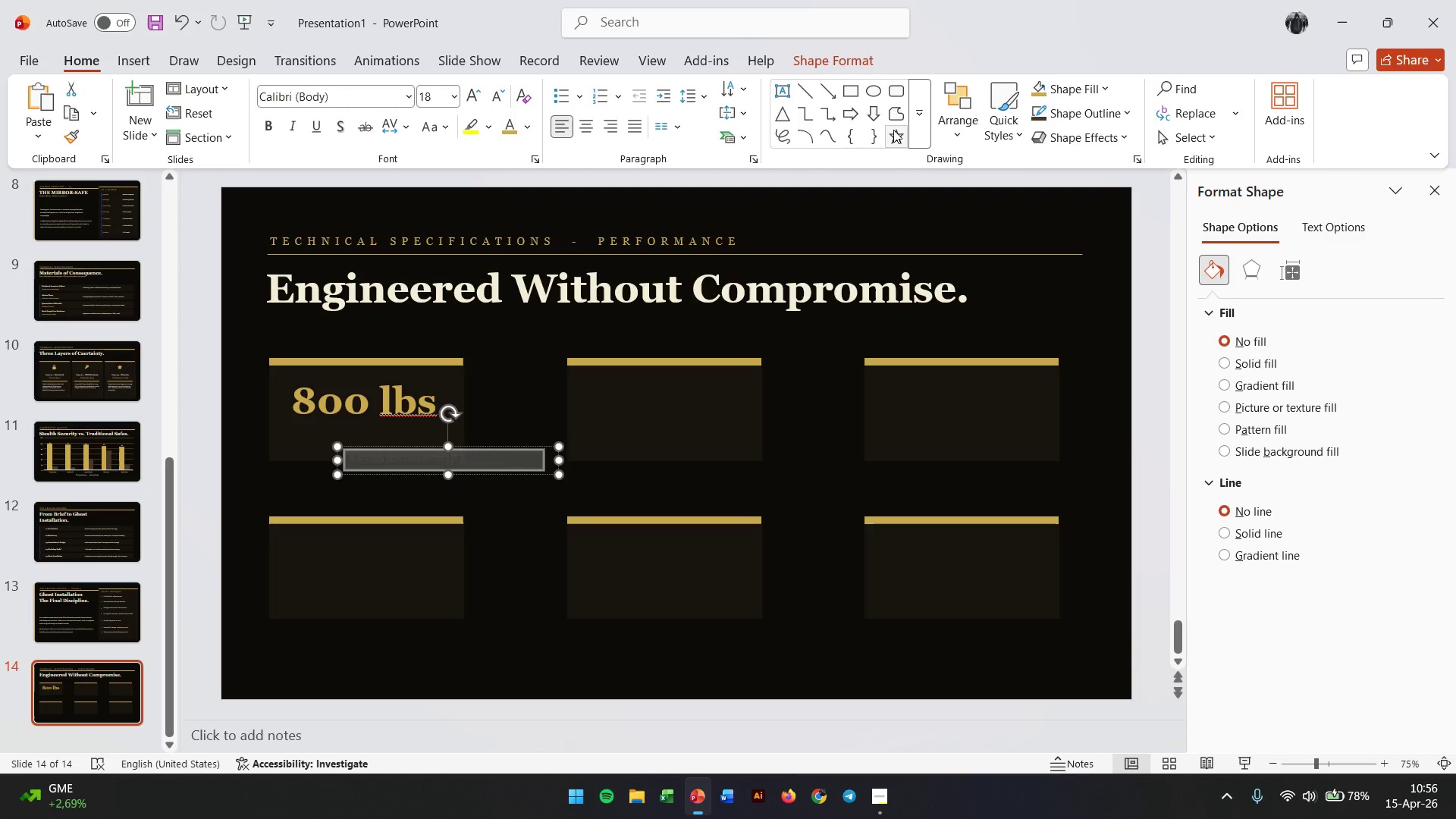 
right_click([496, 457])
 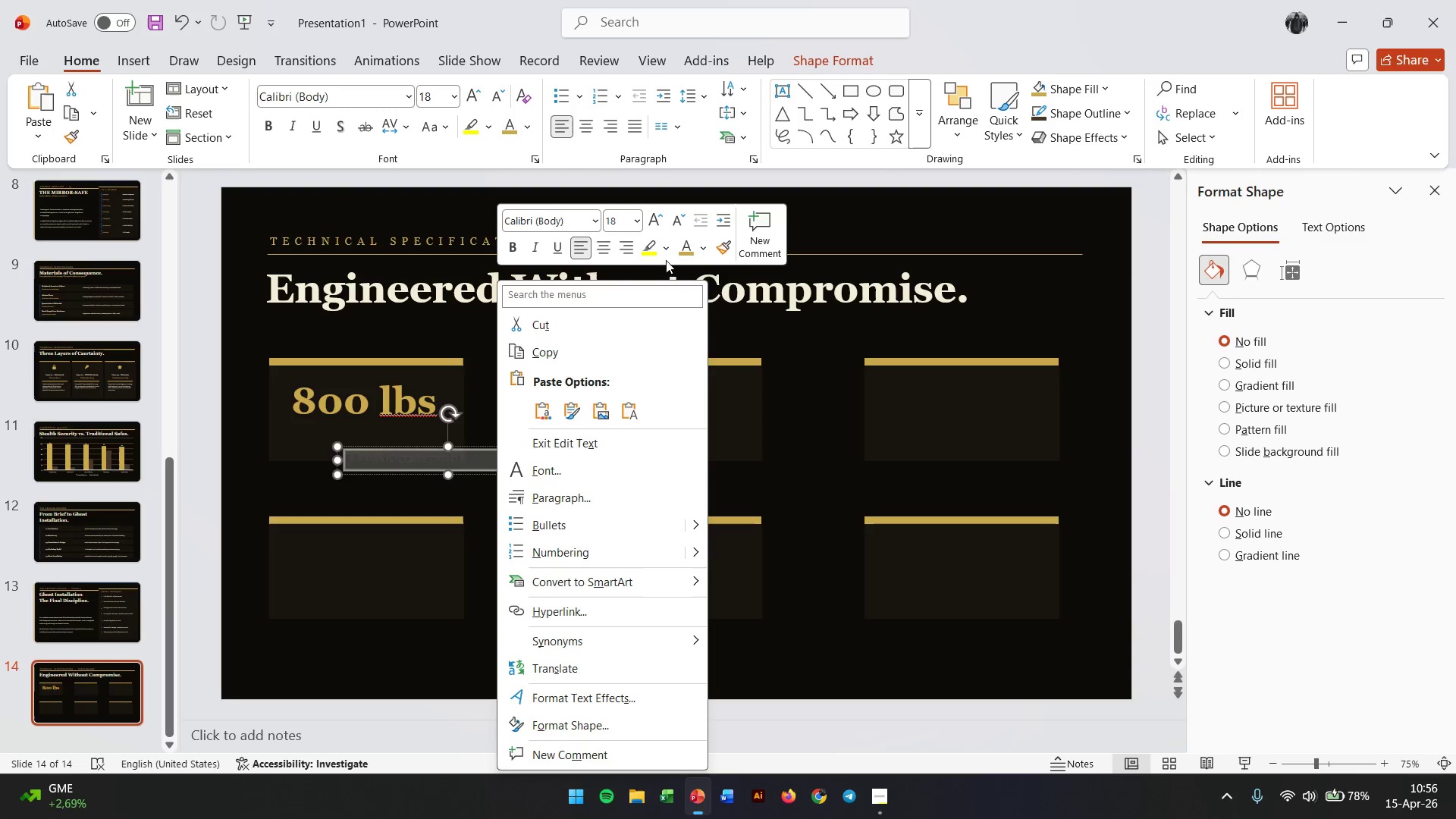 
left_click([708, 250])
 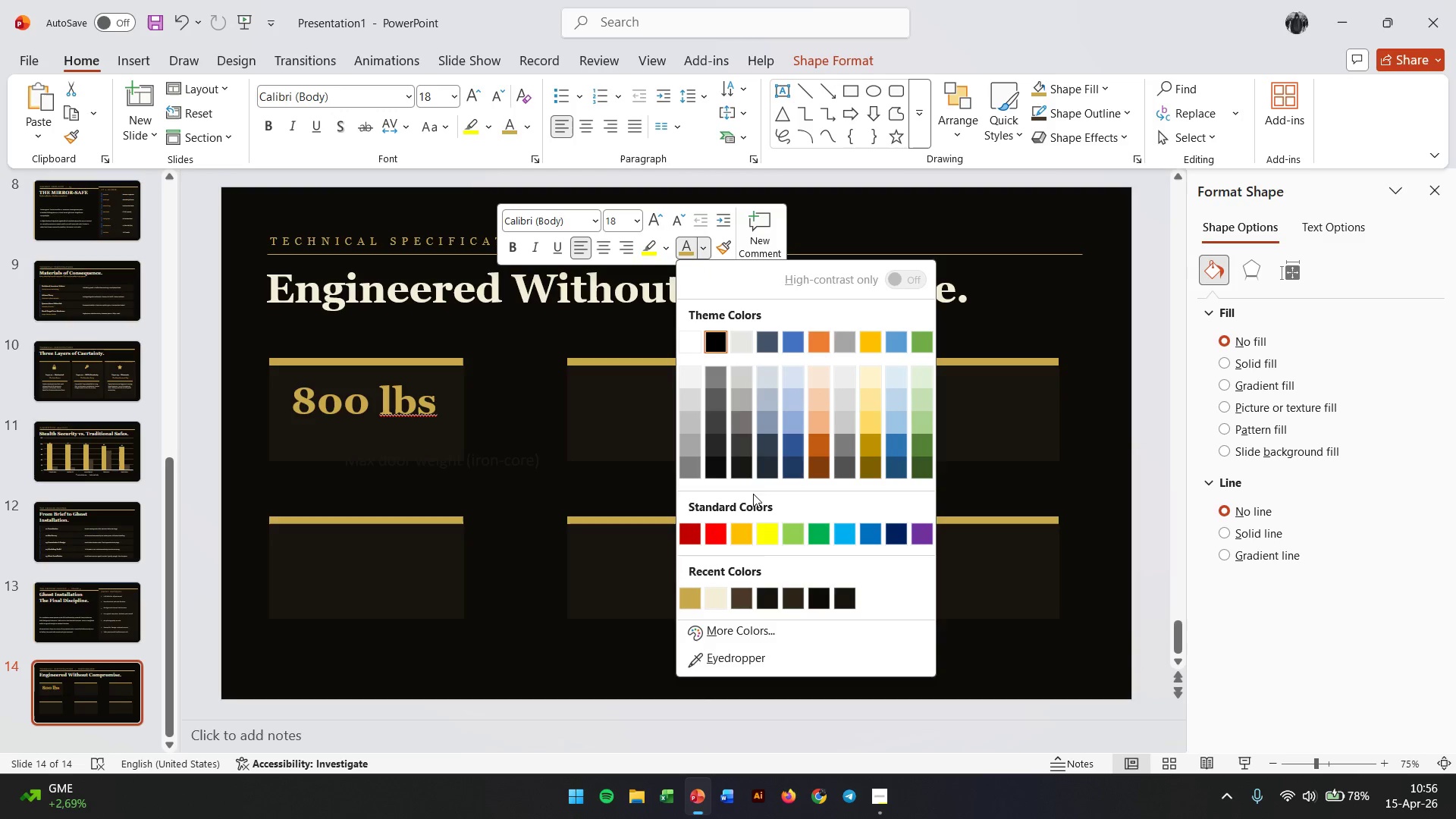 
scroll: coordinate [764, 522], scroll_direction: down, amount: 7.0
 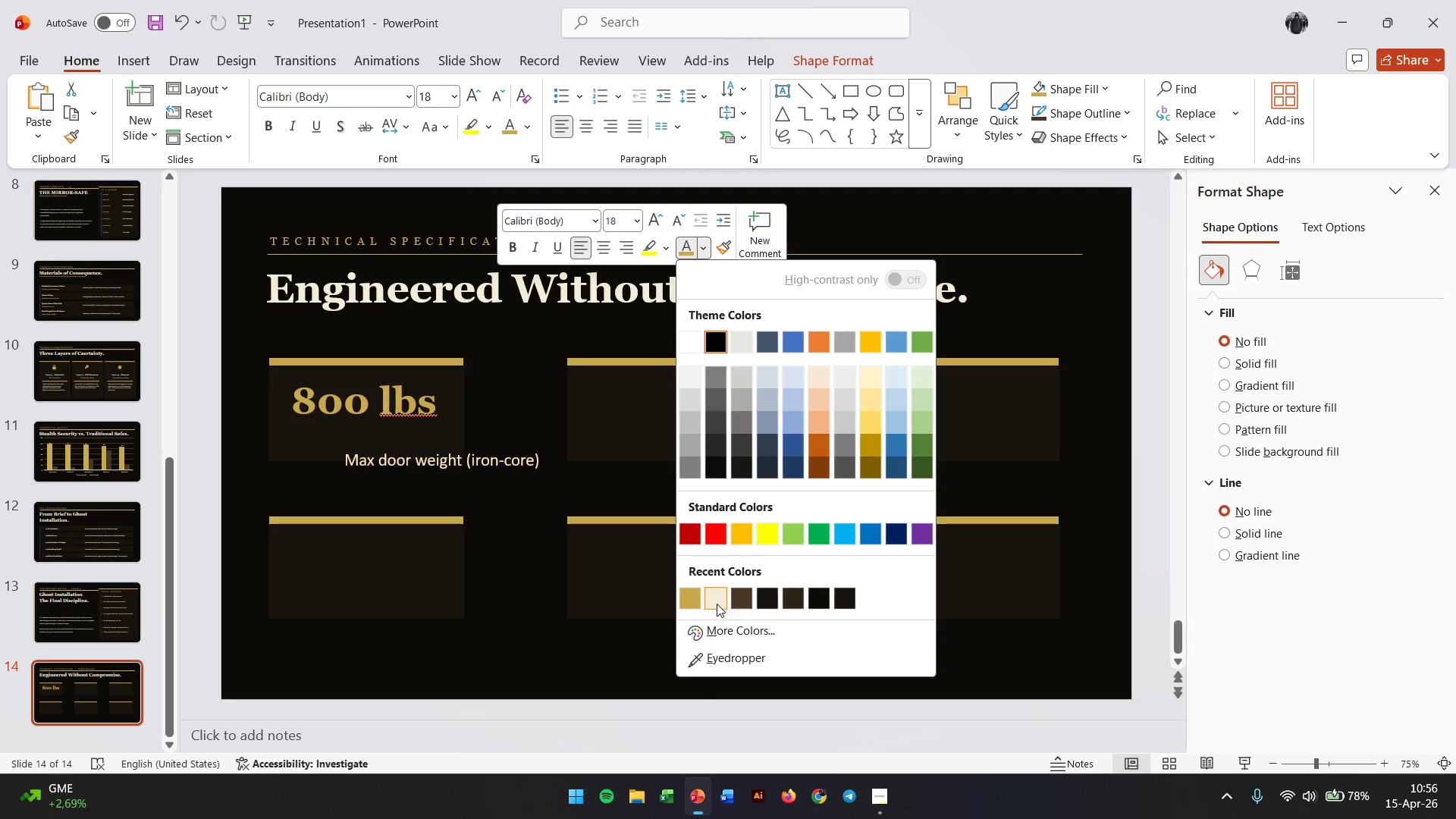 
left_click([717, 604])
 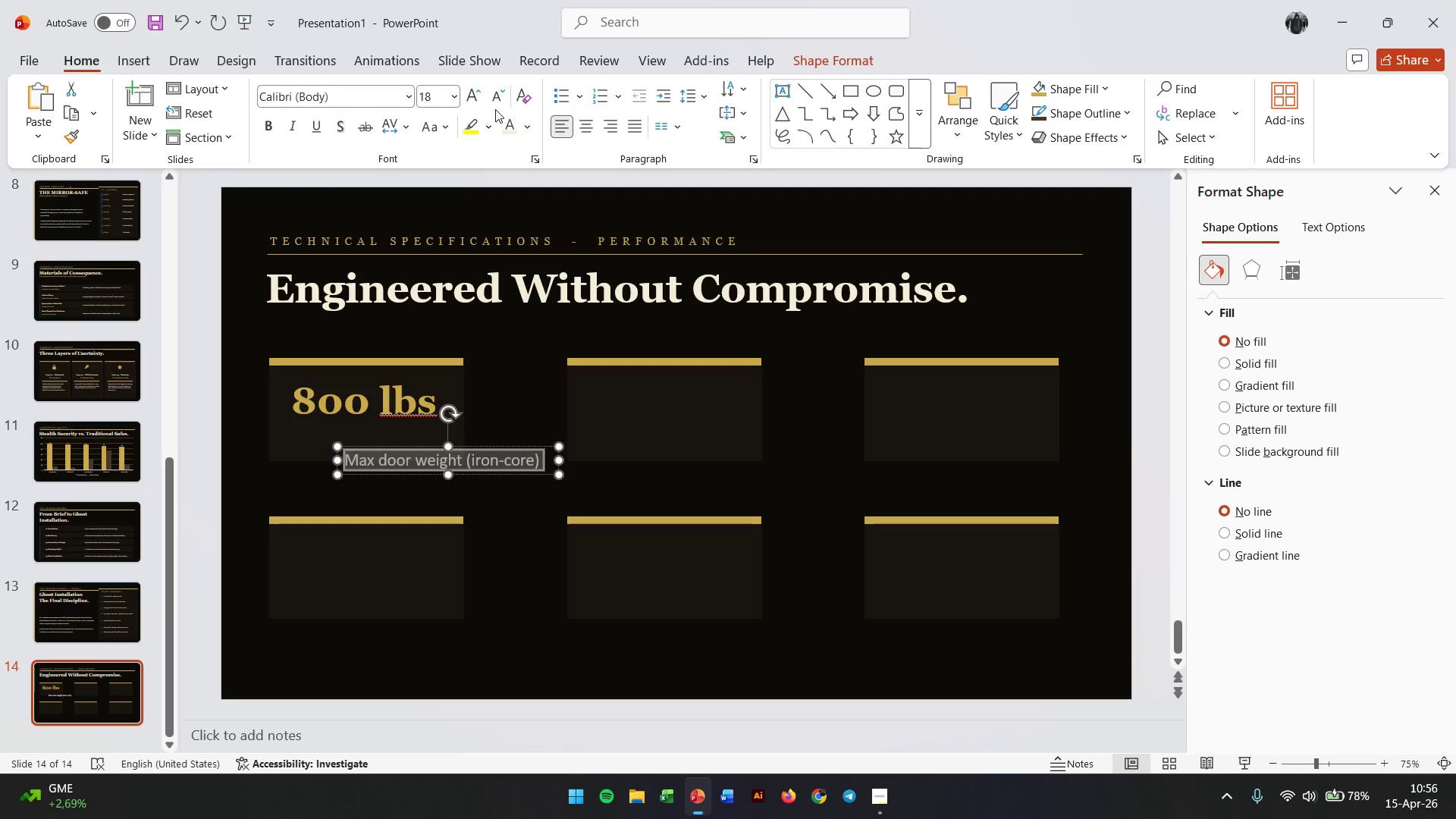 
double_click([495, 107])
 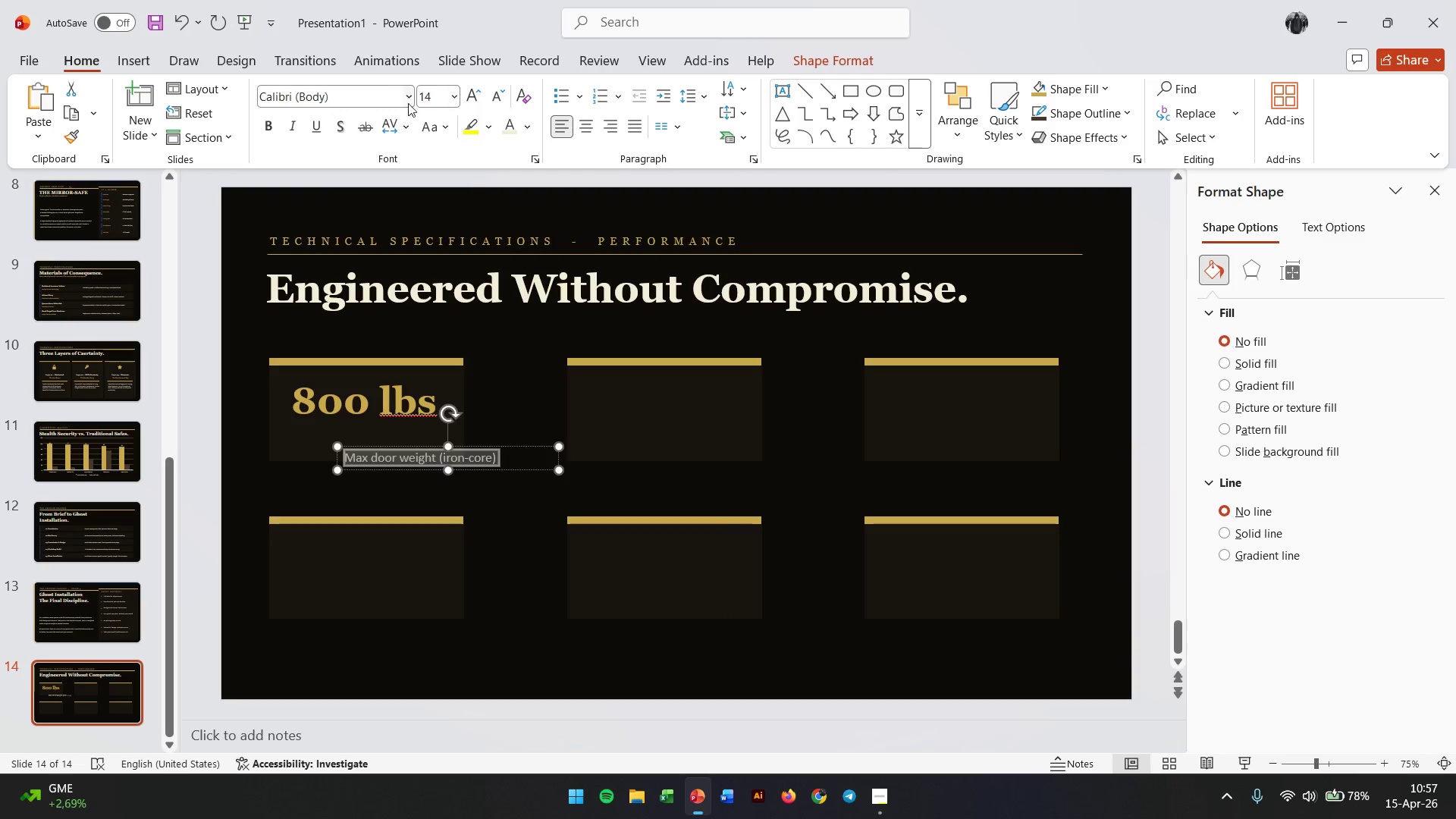 
mouse_move([397, 118])
 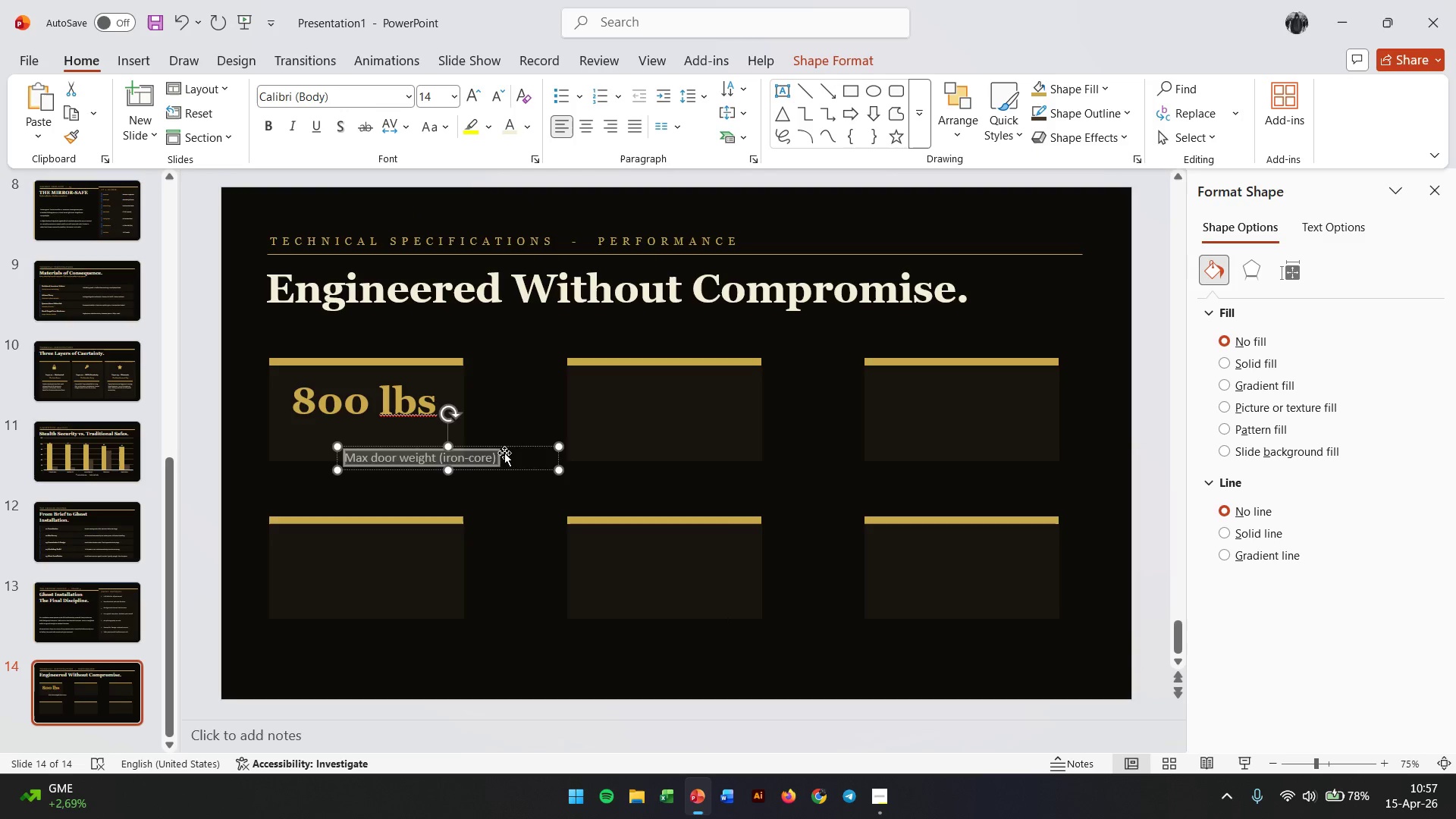 
left_click_drag(start_coordinate=[507, 449], to_coordinate=[463, 431])
 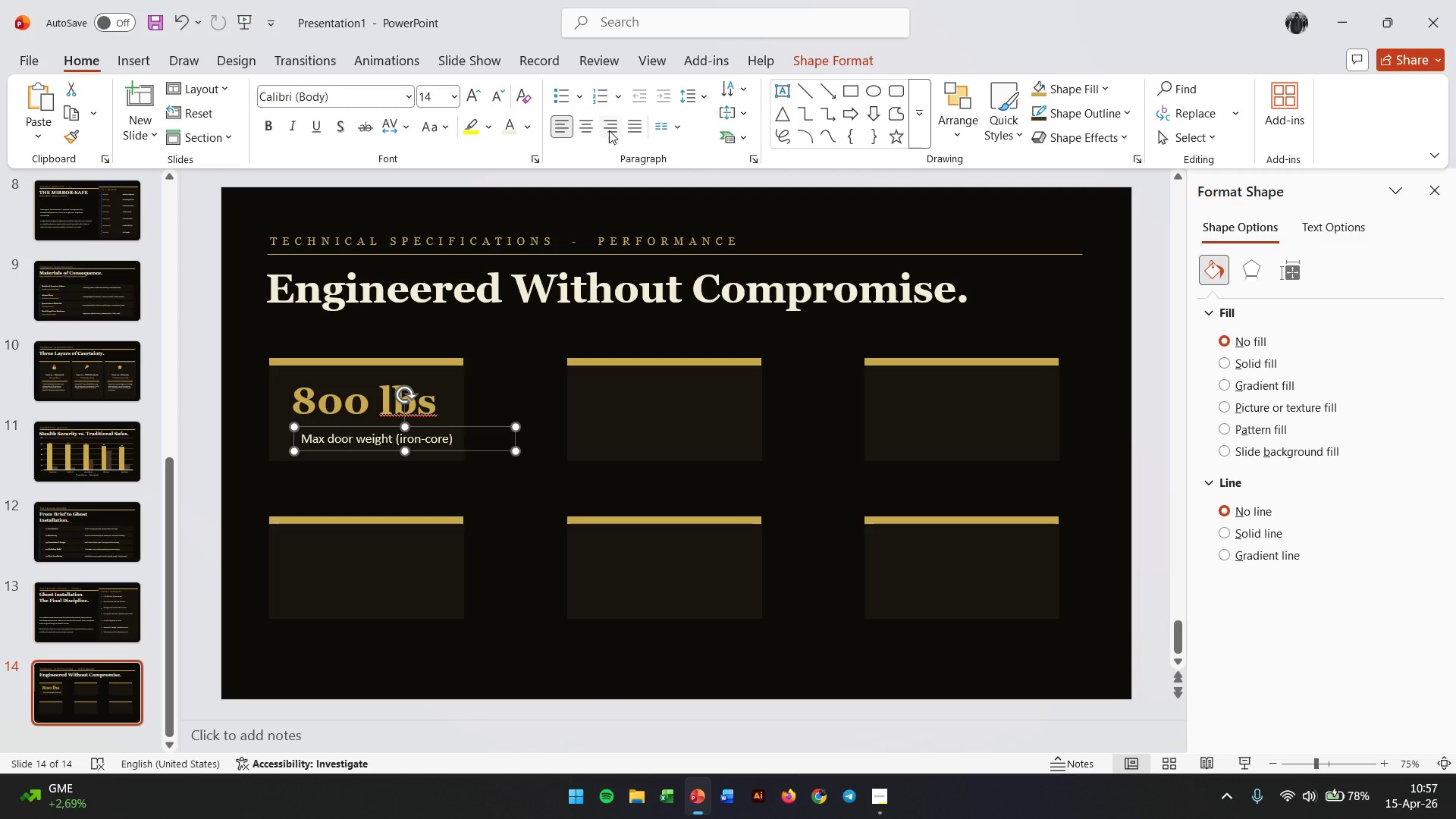 
left_click([588, 124])
 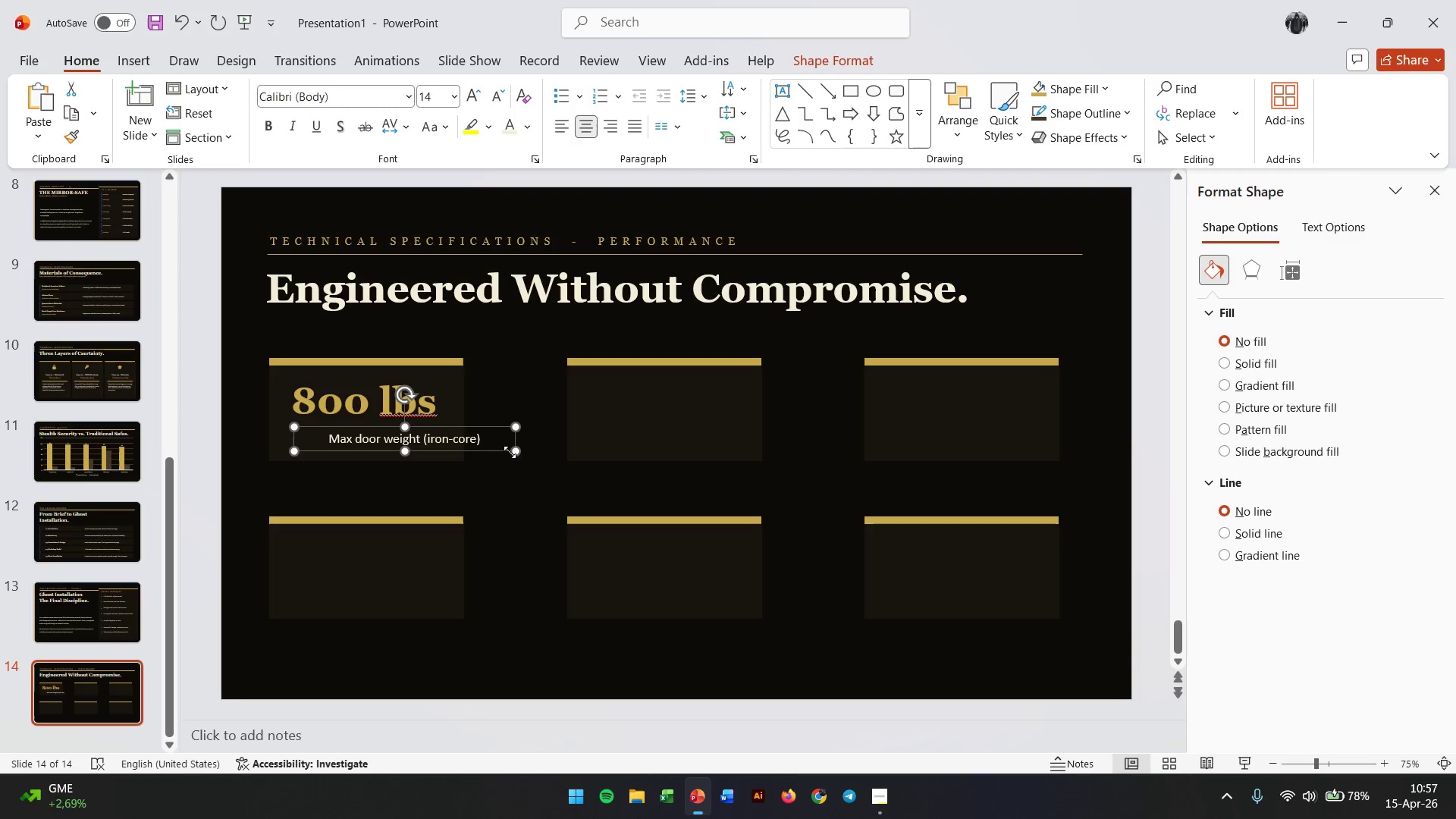 
left_click_drag(start_coordinate=[516, 452], to_coordinate=[463, 452])
 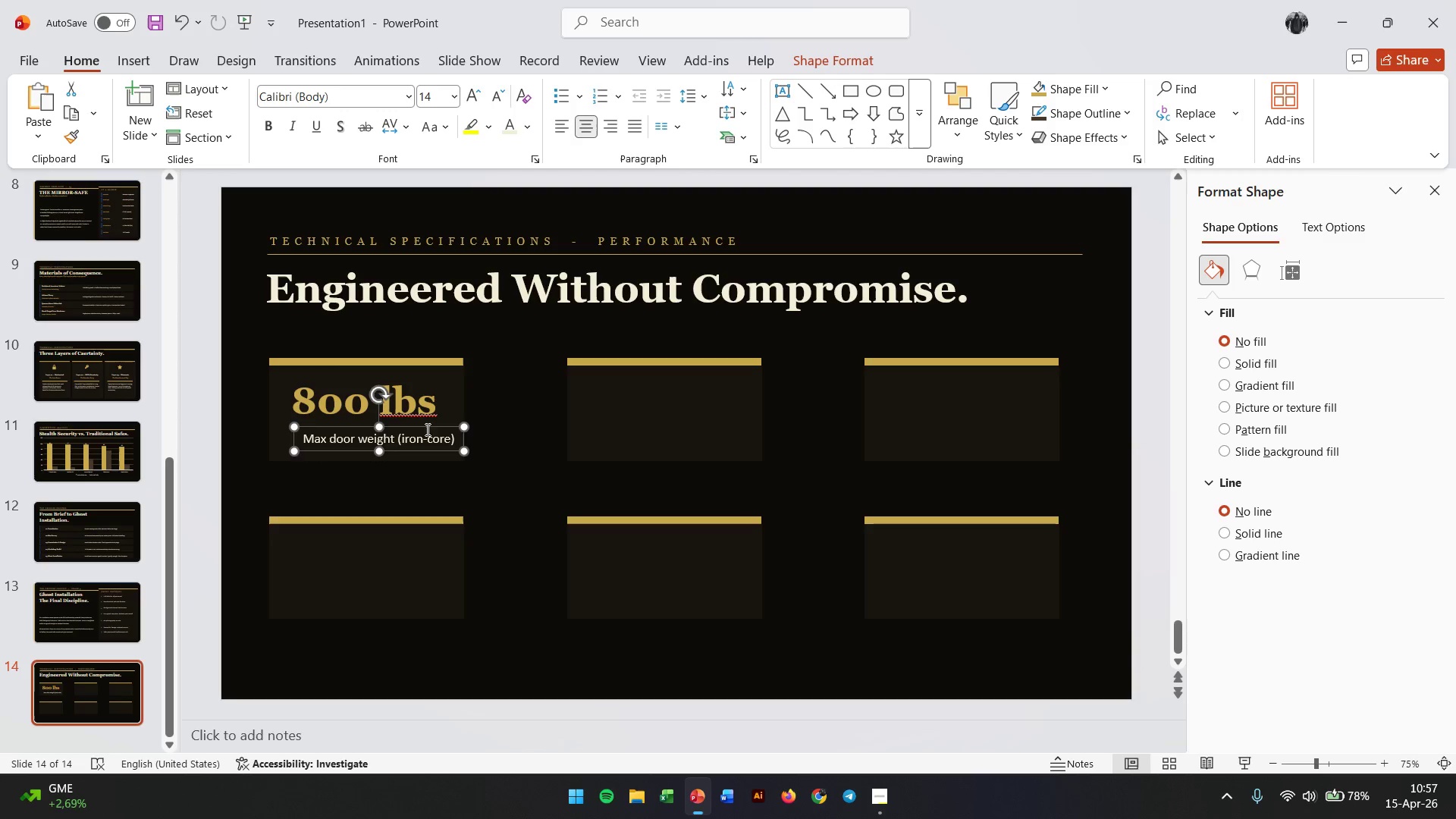 
left_click_drag(start_coordinate=[425, 425], to_coordinate=[412, 425])
 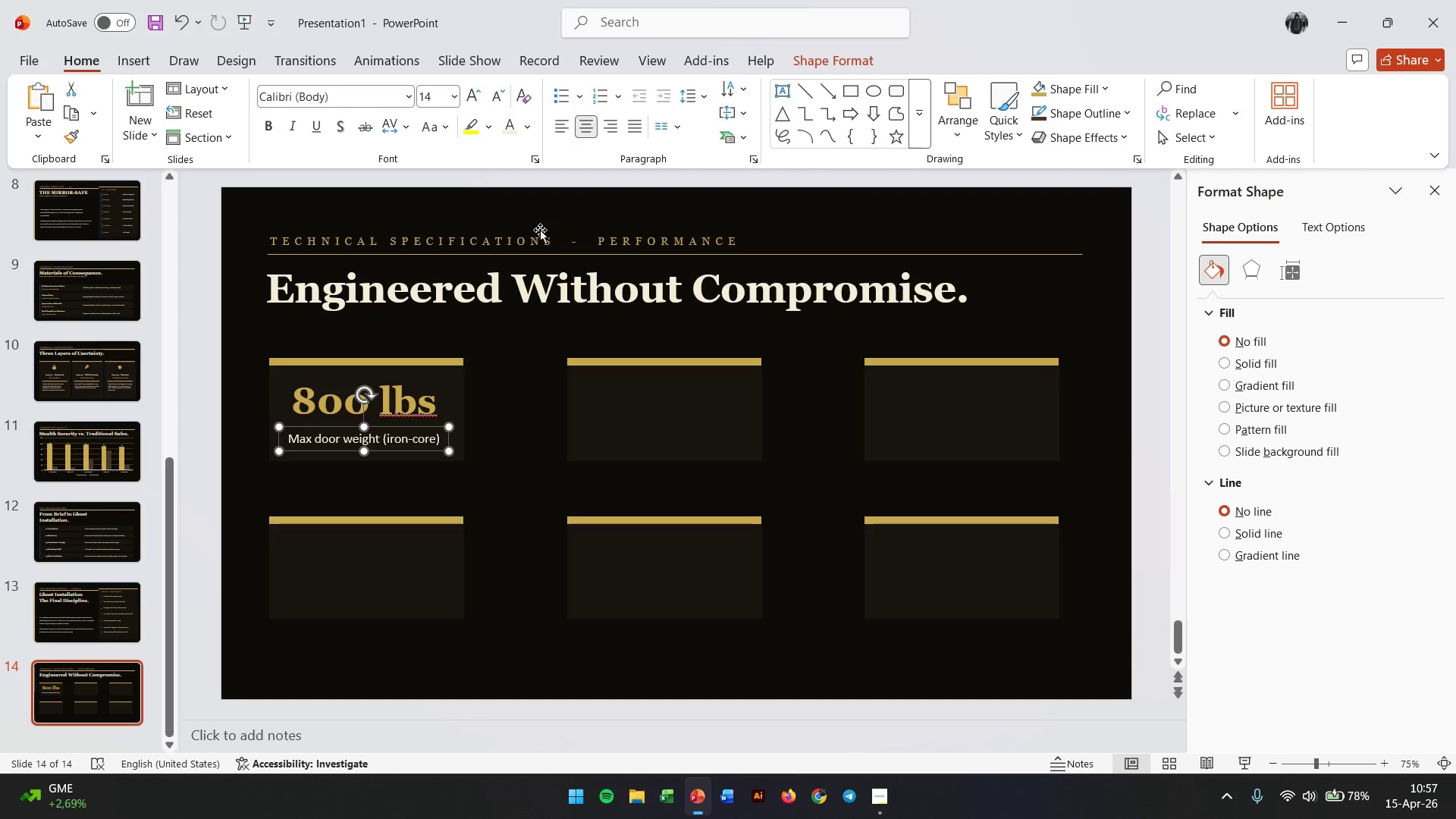 
left_click([494, 101])
 